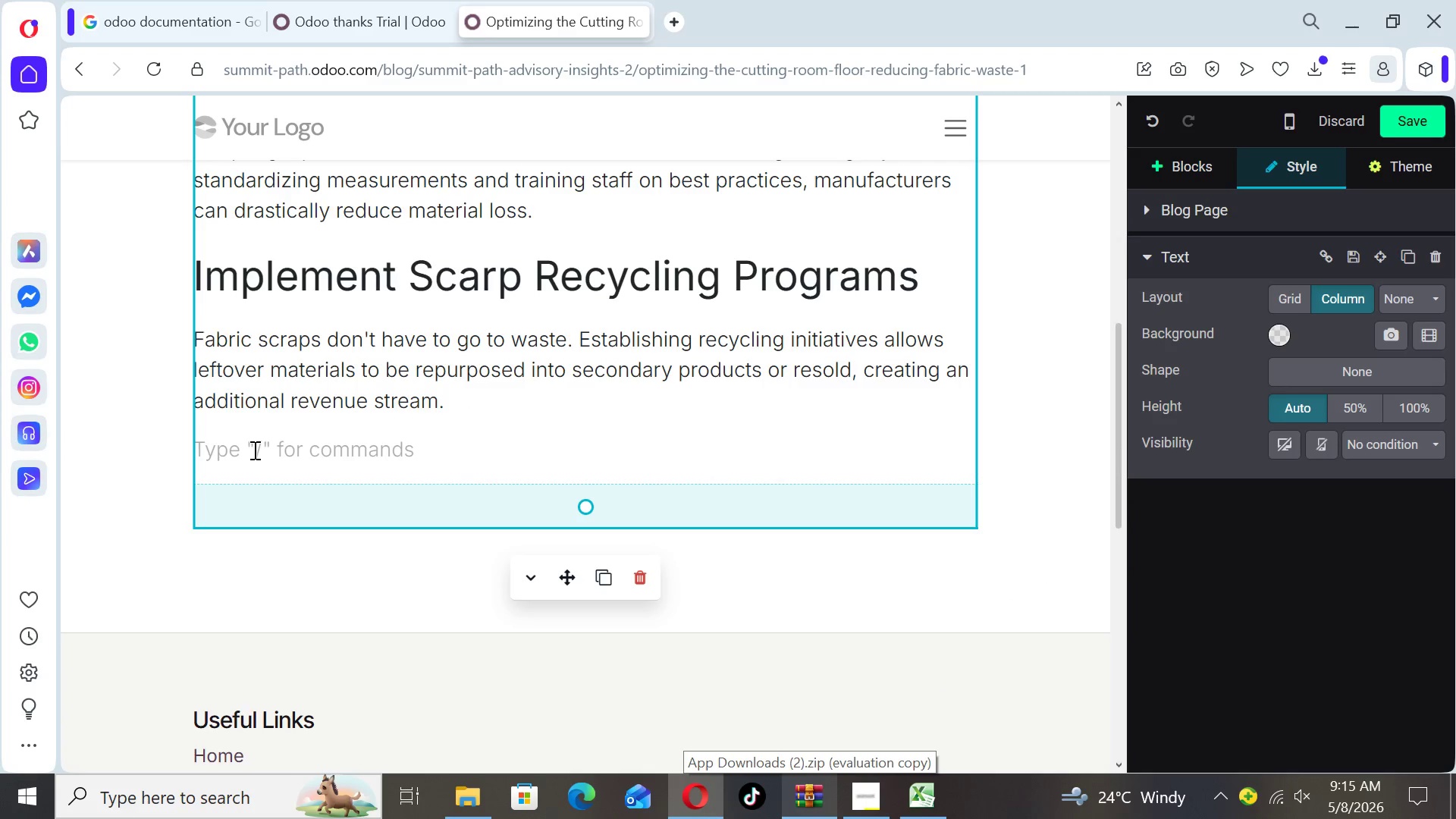 
type(Leverage Digital Pattern Nesting)
 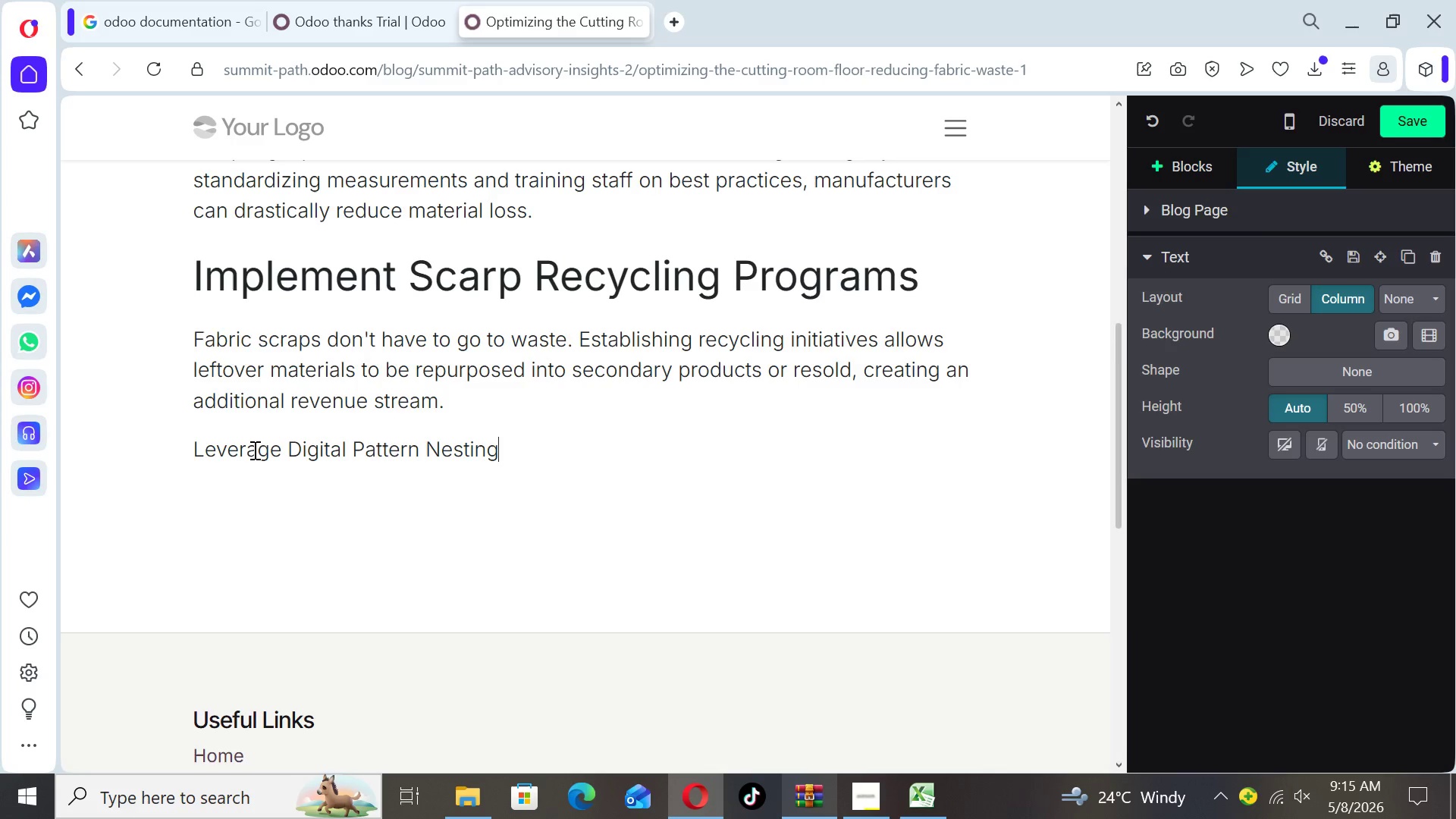 
key(Enter)
 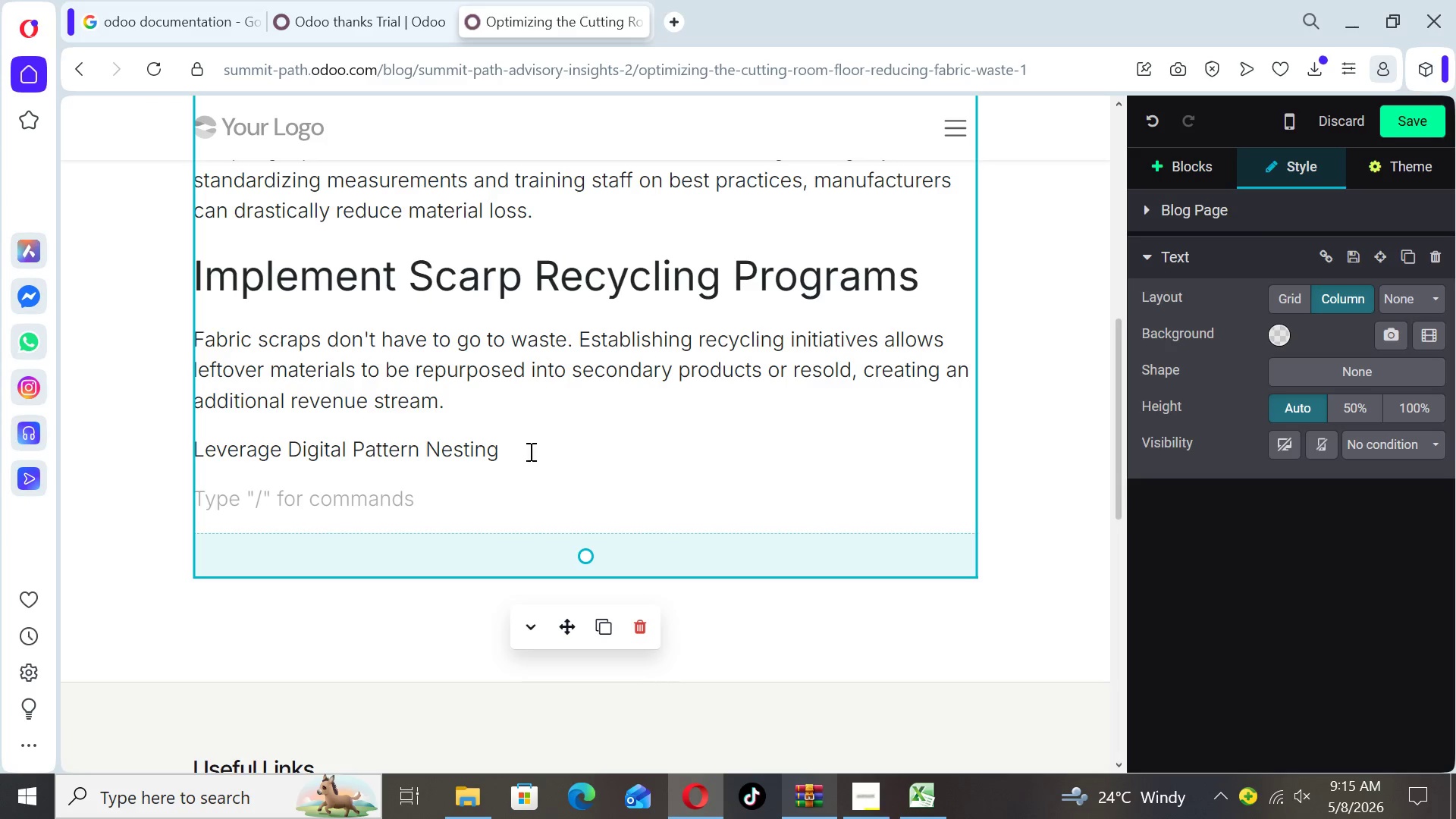 
left_click_drag(start_coordinate=[524, 455], to_coordinate=[189, 435])
 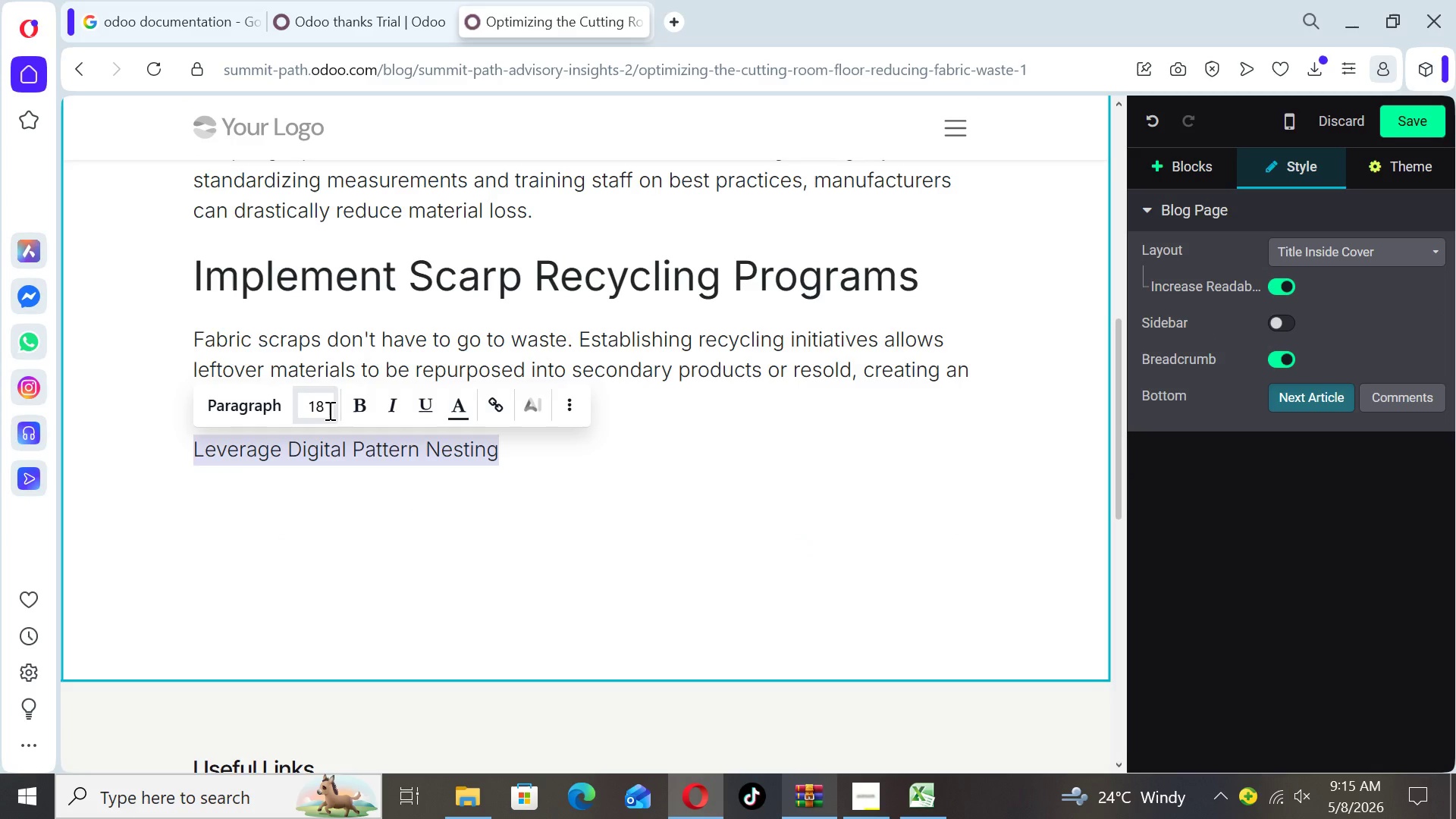 
left_click([328, 410])
 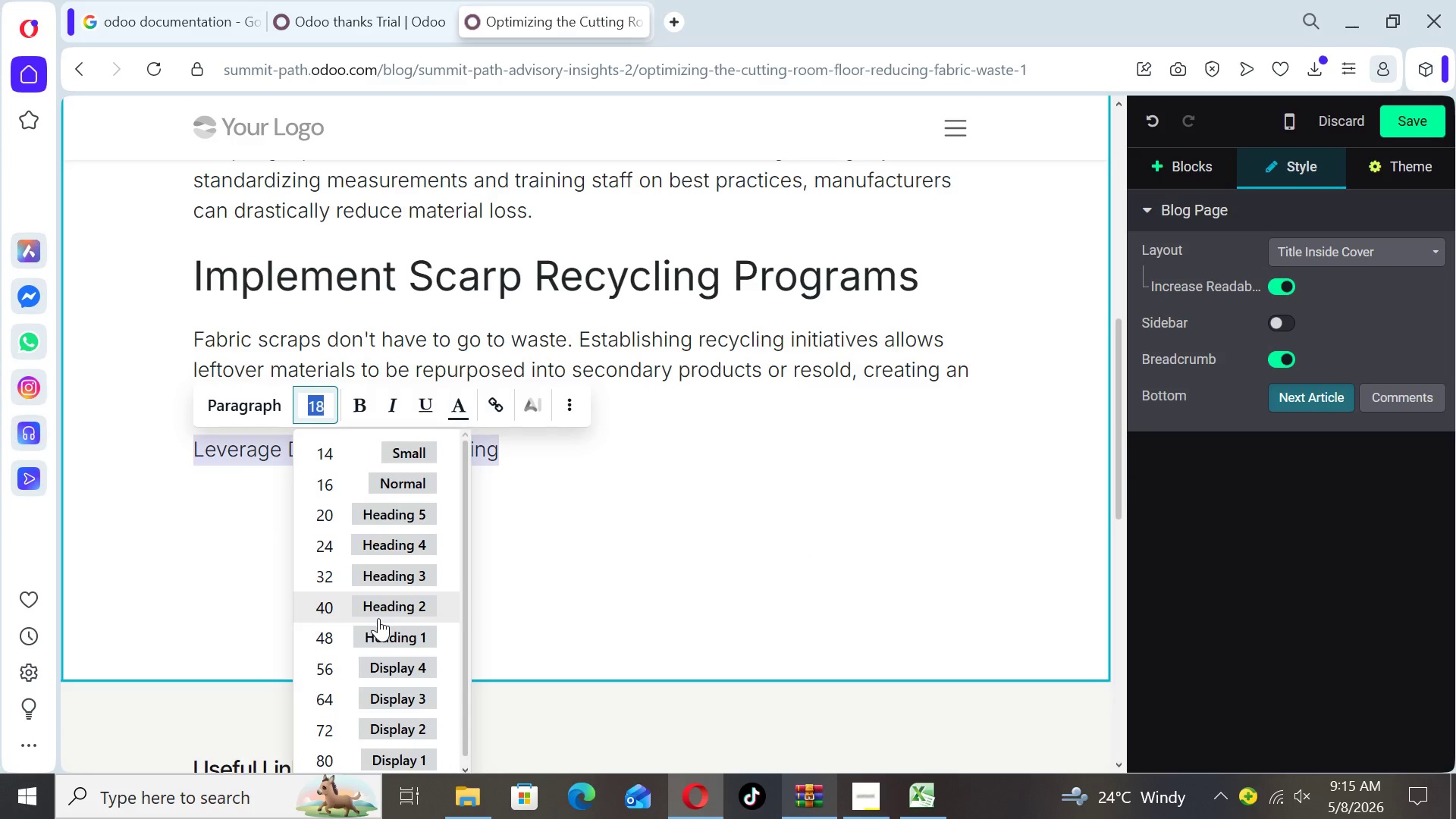 
left_click([378, 617])
 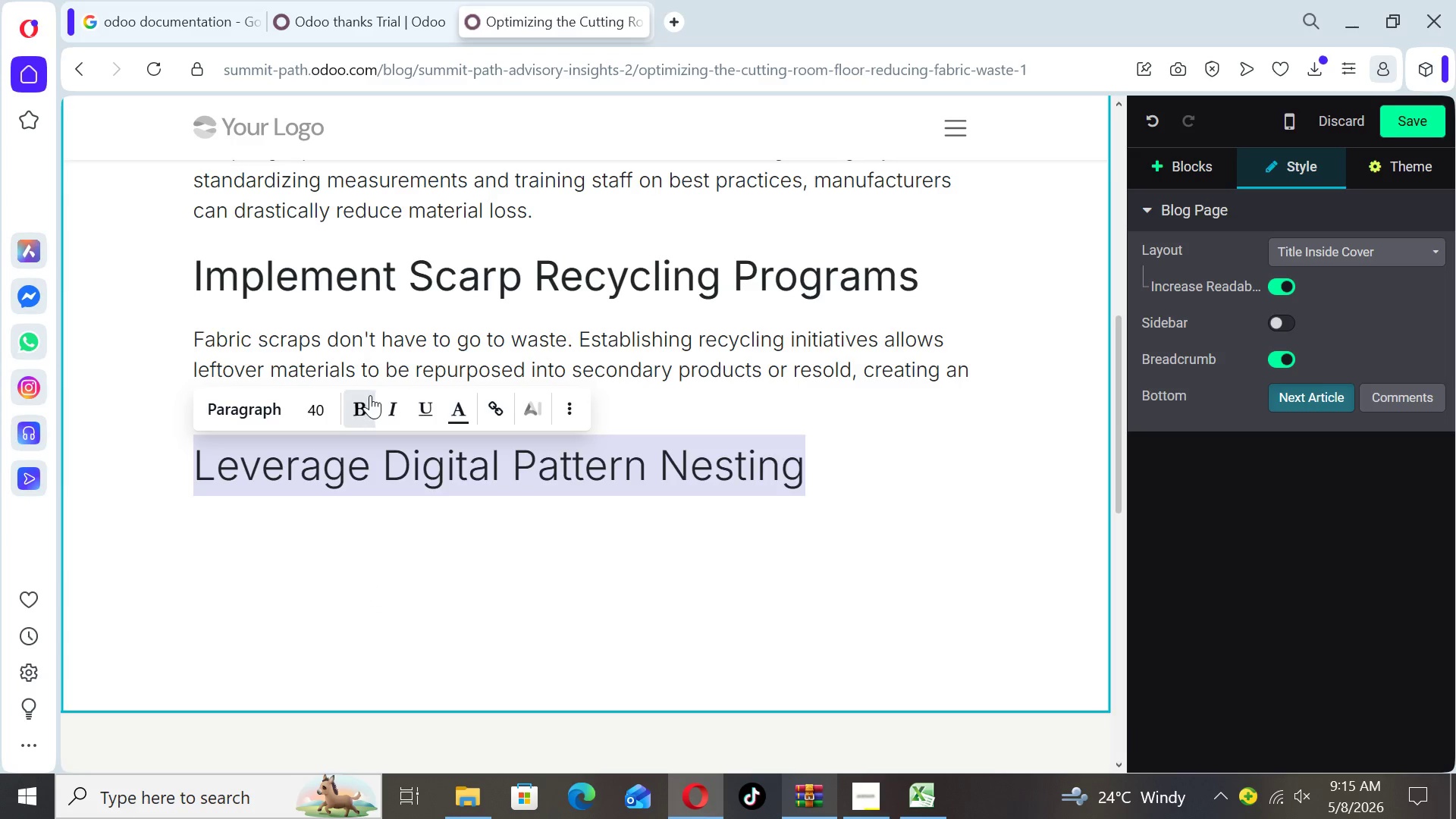 
left_click([366, 401])
 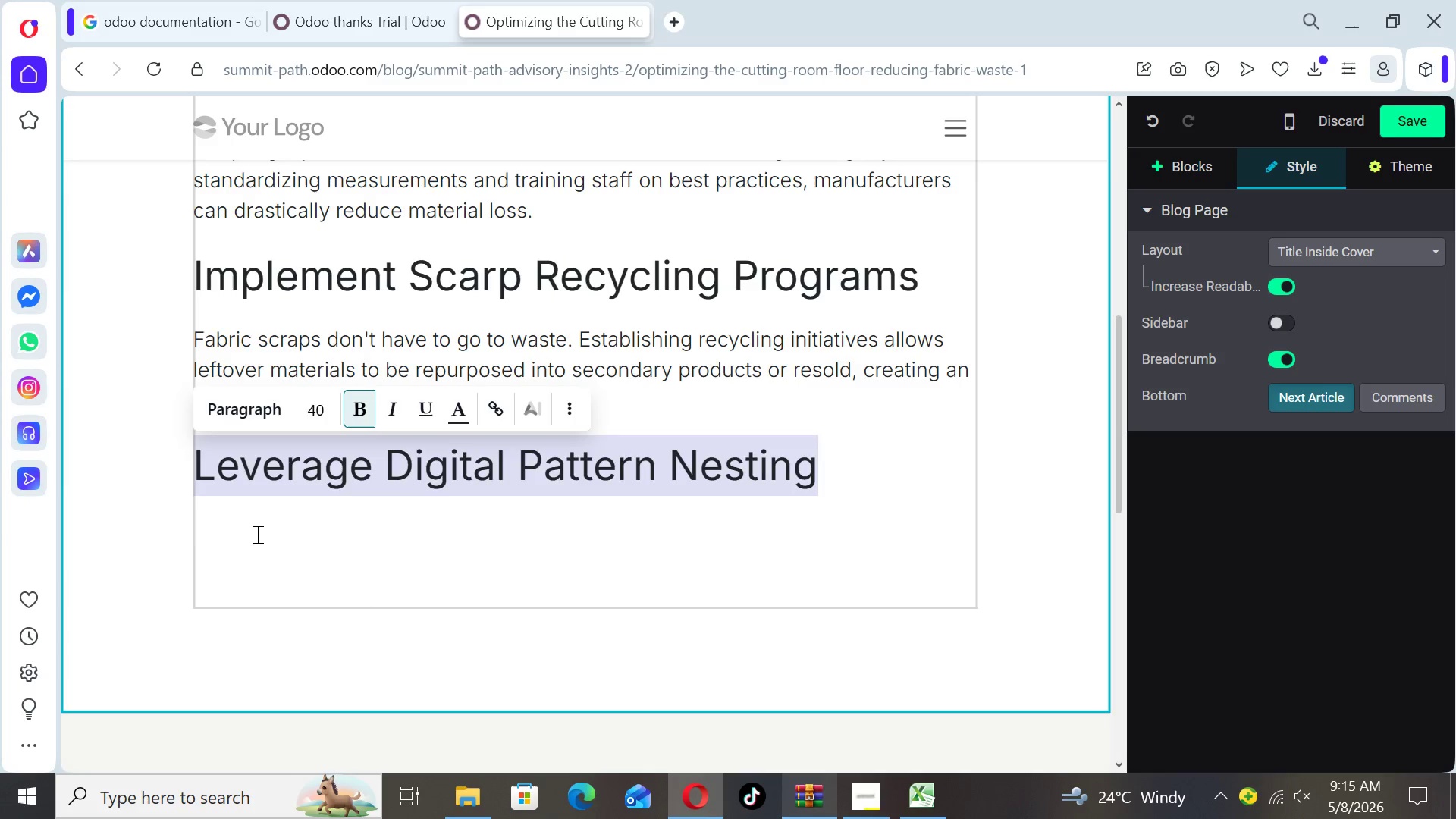 
left_click([215, 534])
 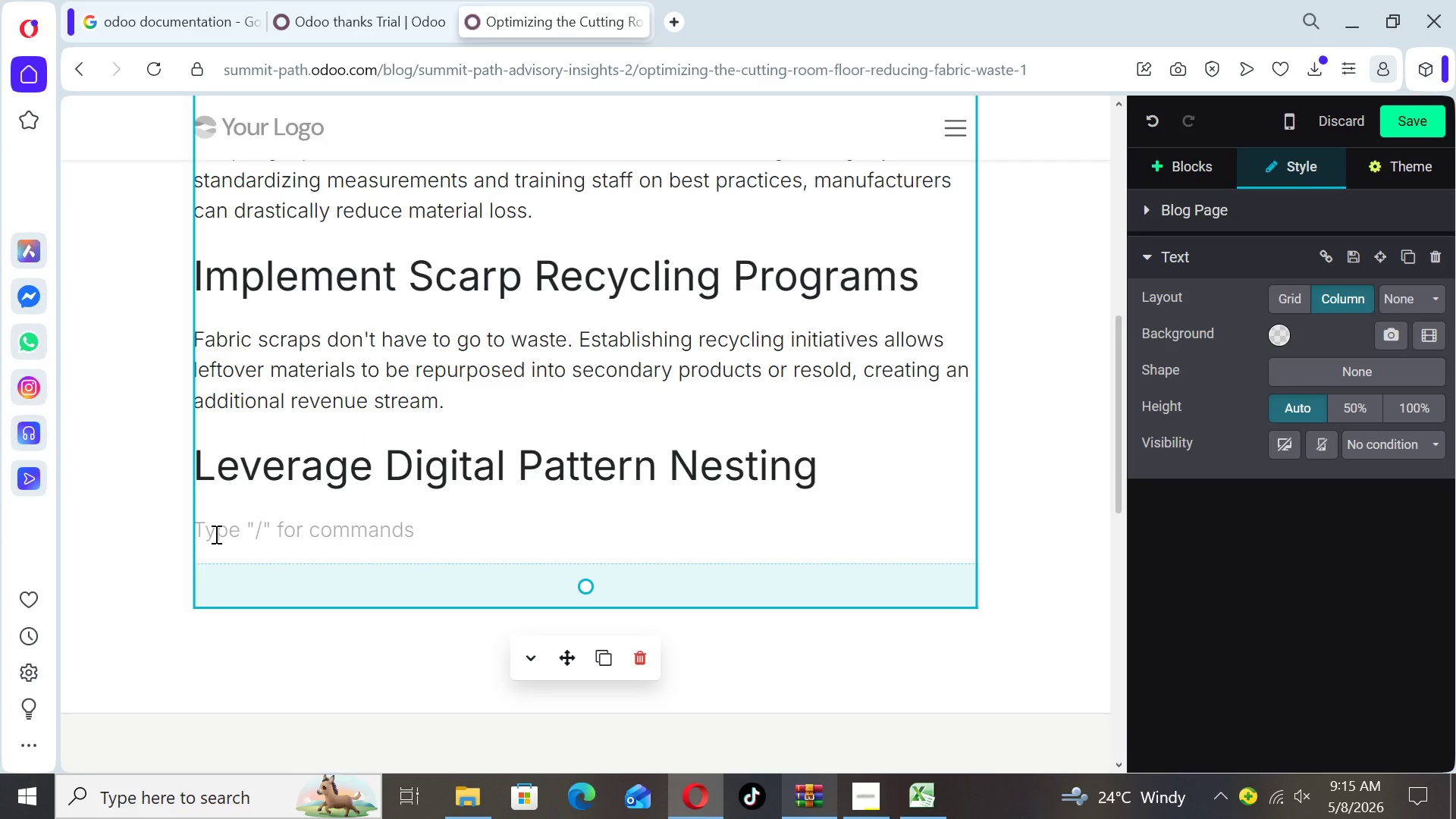 
type(Modern software solutions optimize how patterns are)
 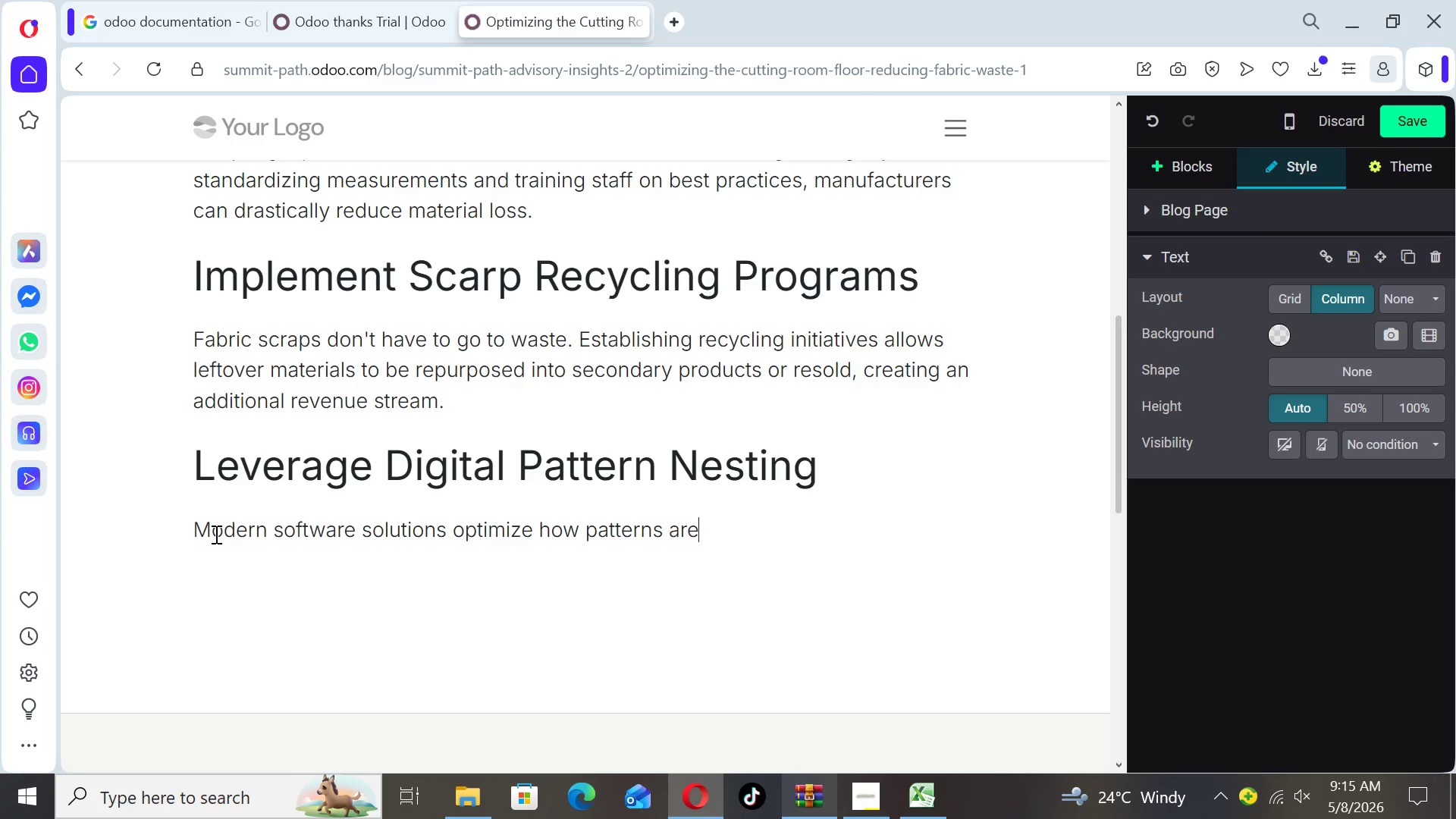 
type( laid out on fabric)
 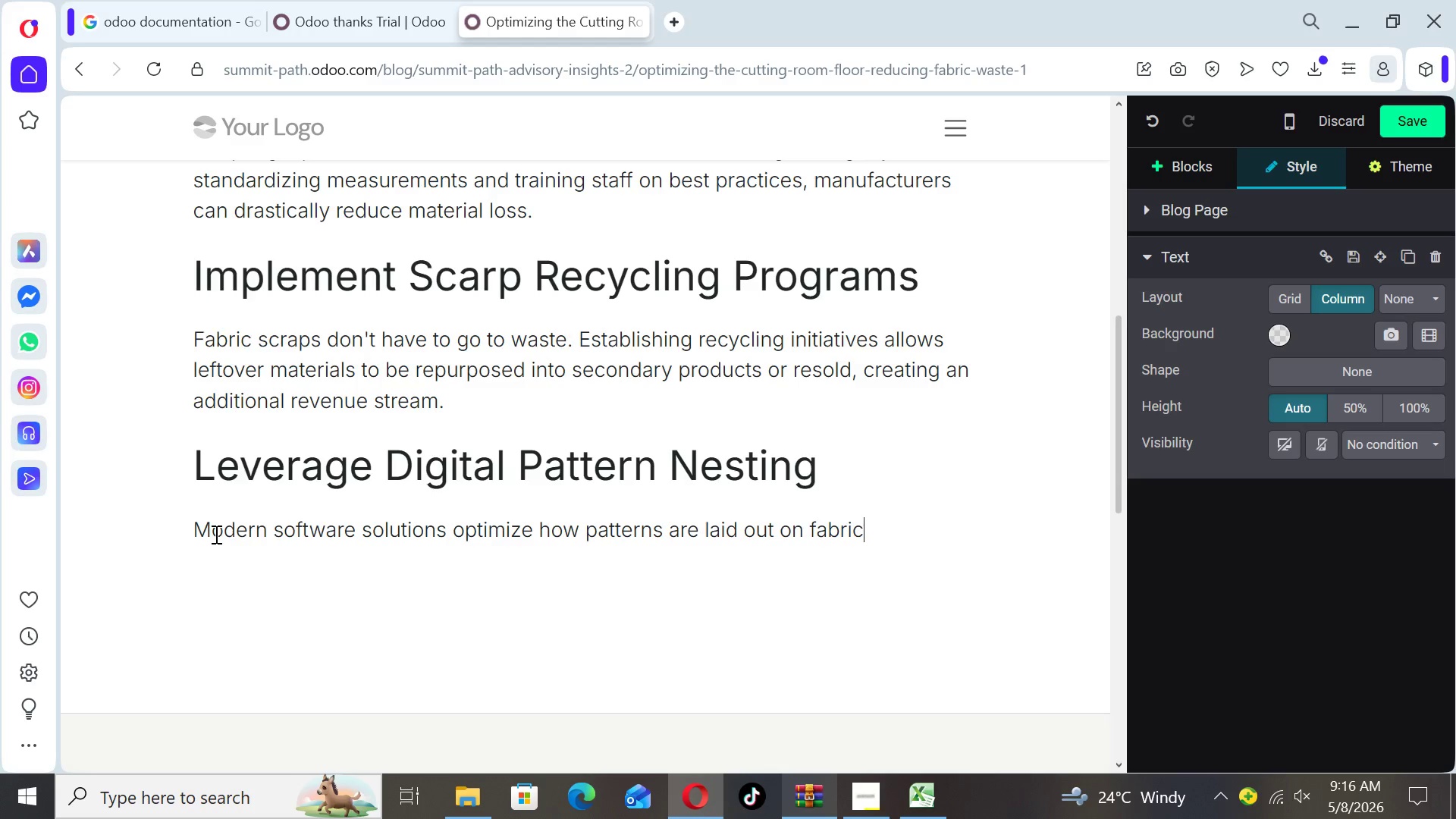 
type(, minimized)
 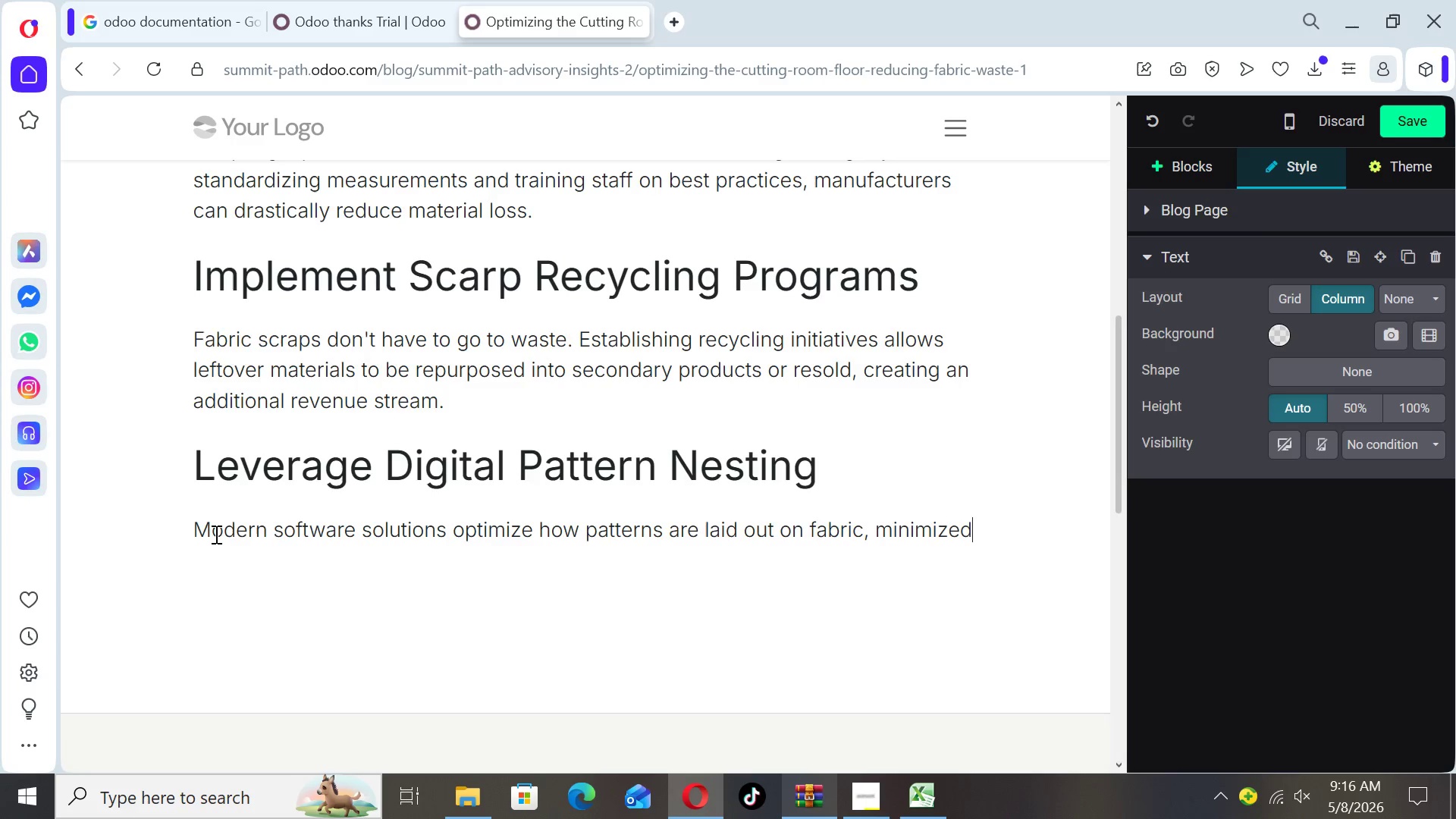 
key(Backspace)
key(Backspace)
type(ing )
 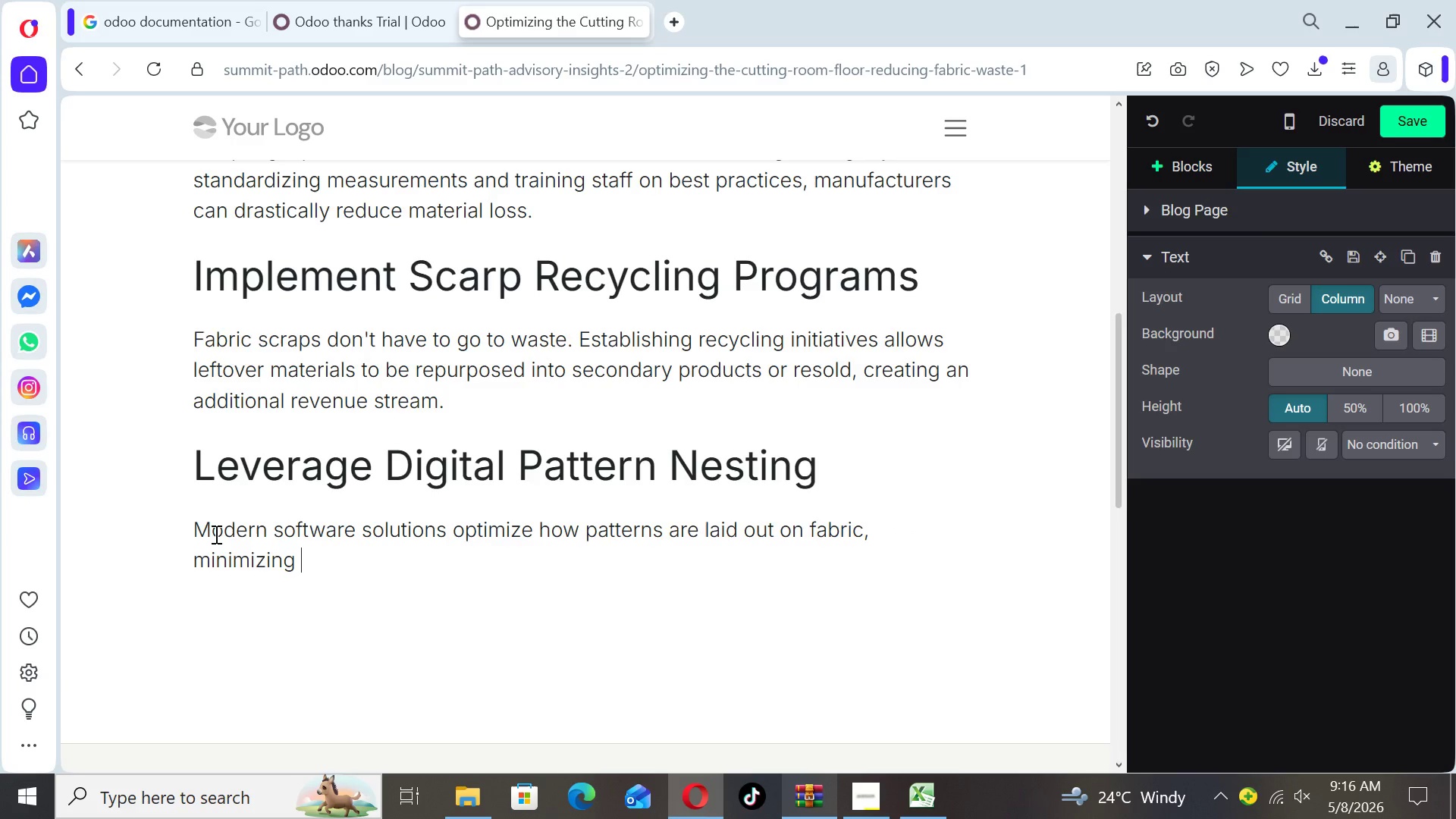 
wait(12.31)
 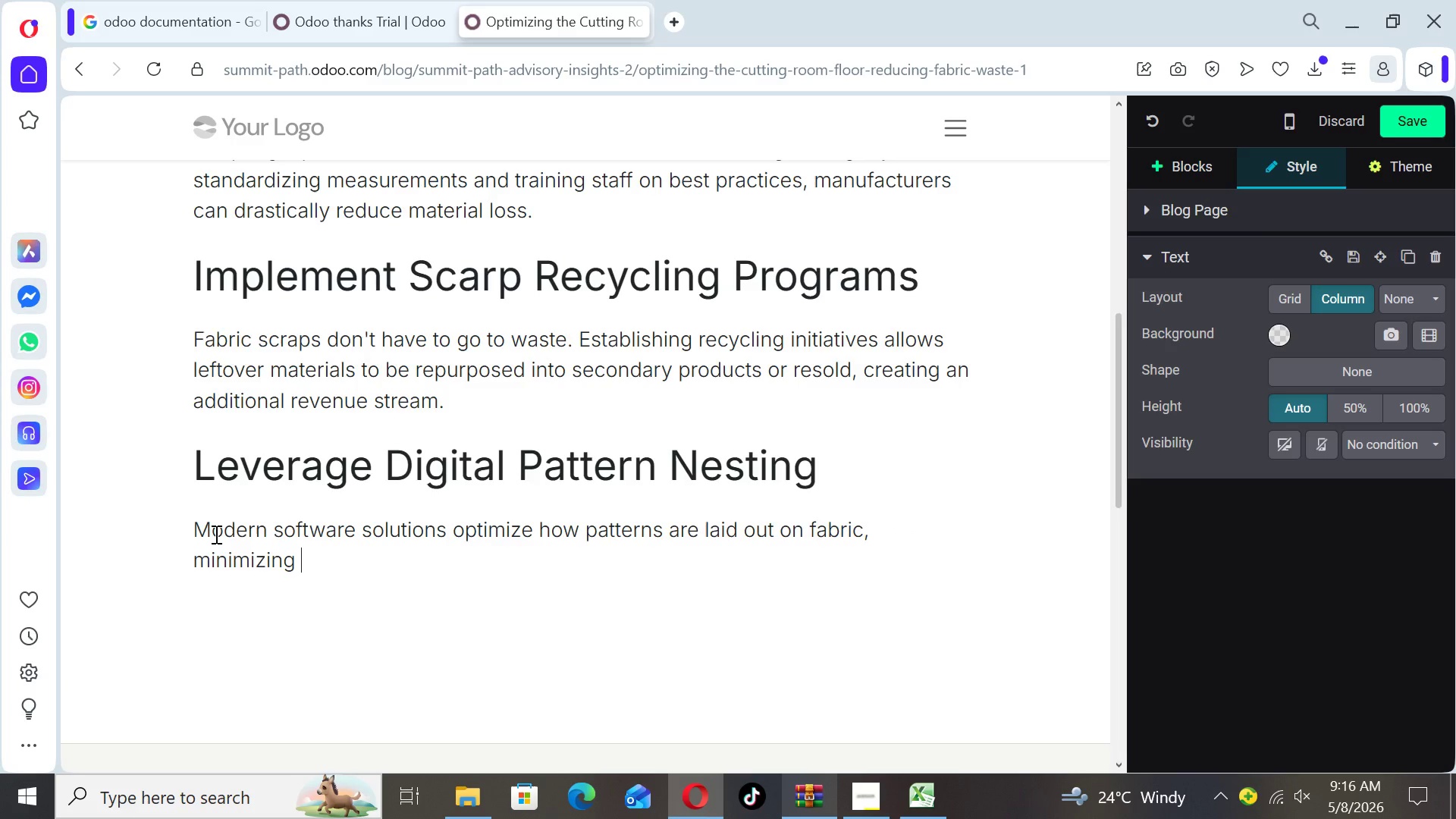 
type(unused space. This approach)
 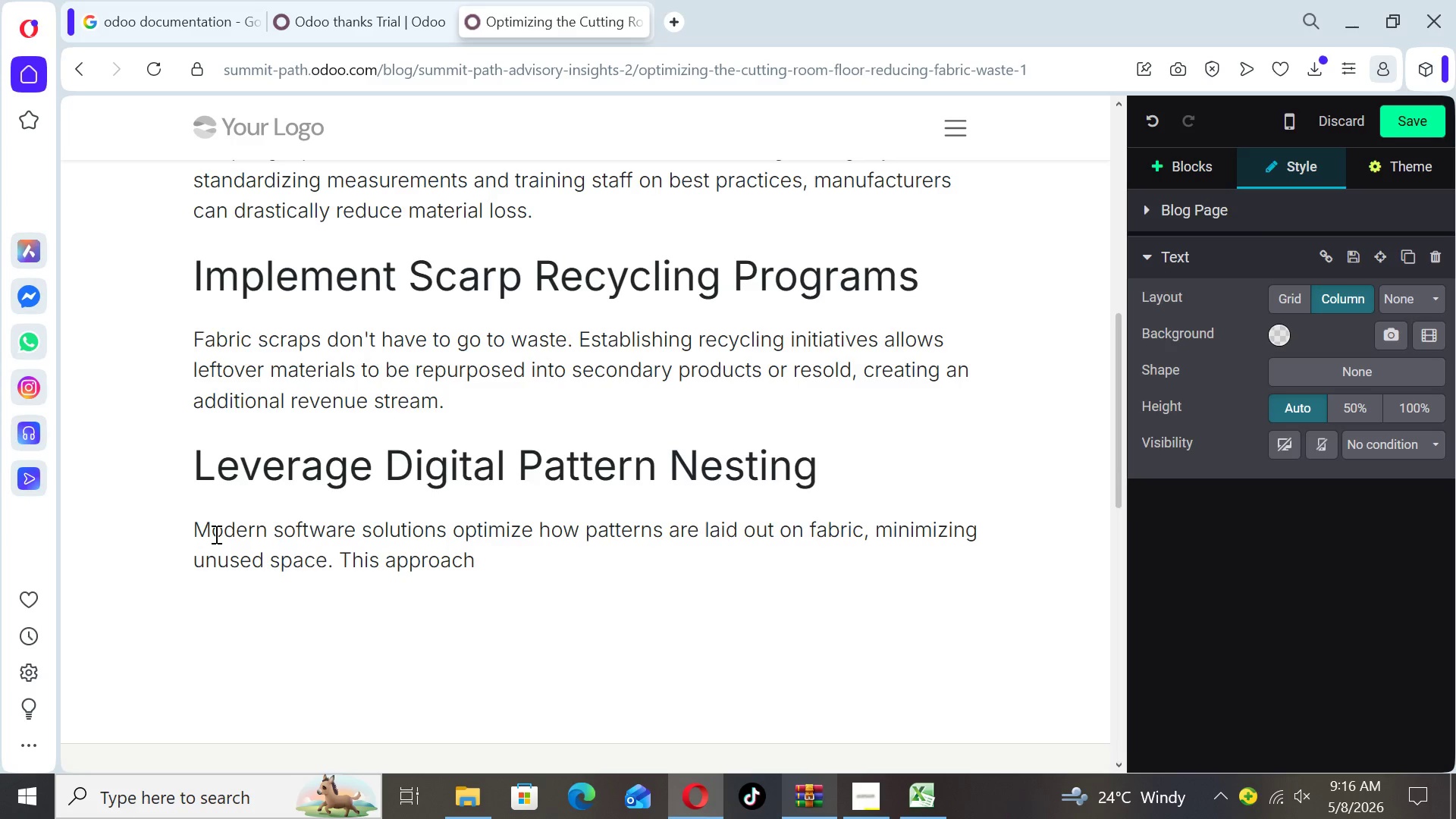 
type( not only reduces waste but also)
 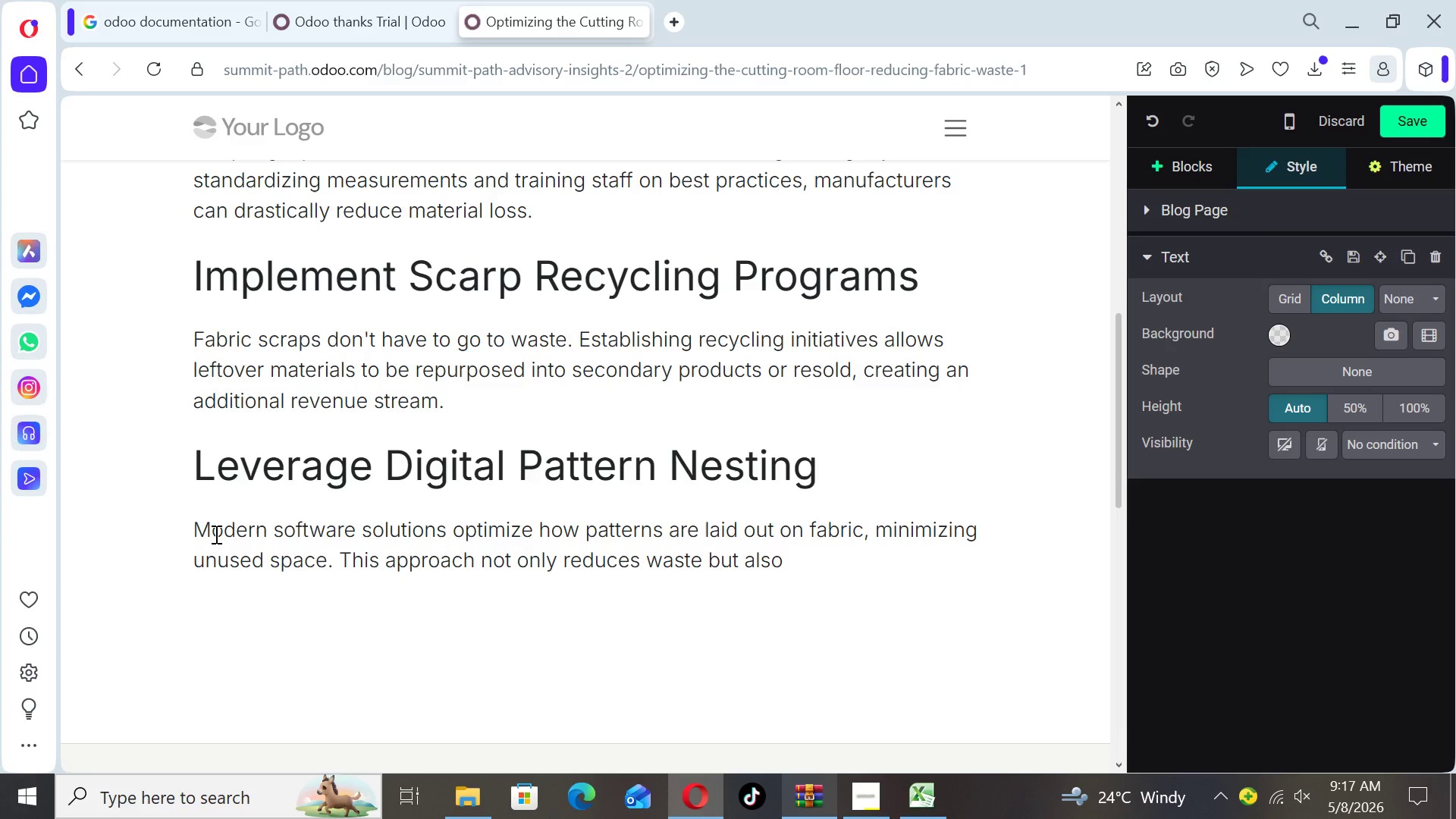 
type( imporves p)
 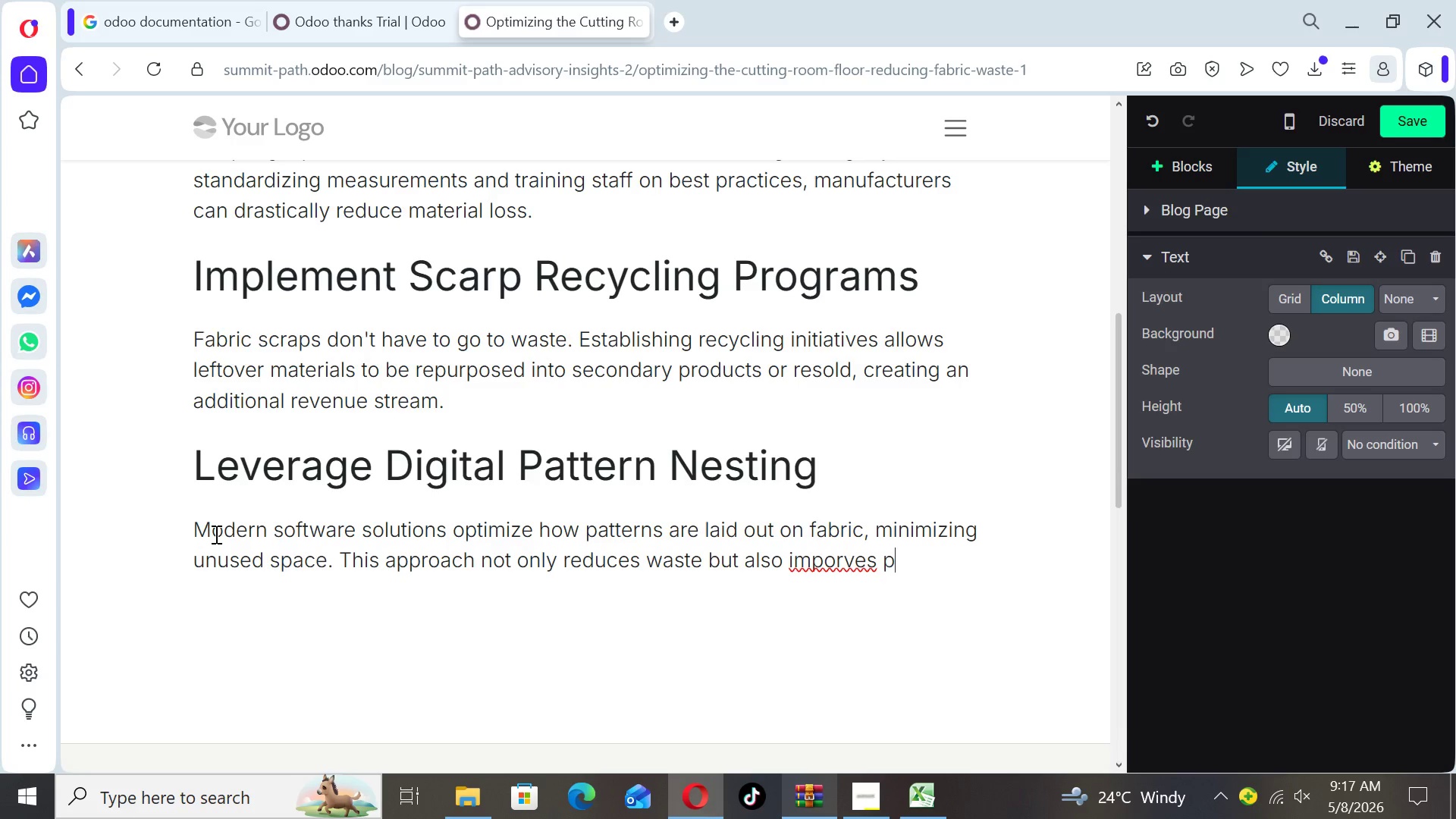 
key(ArrowLeft)
 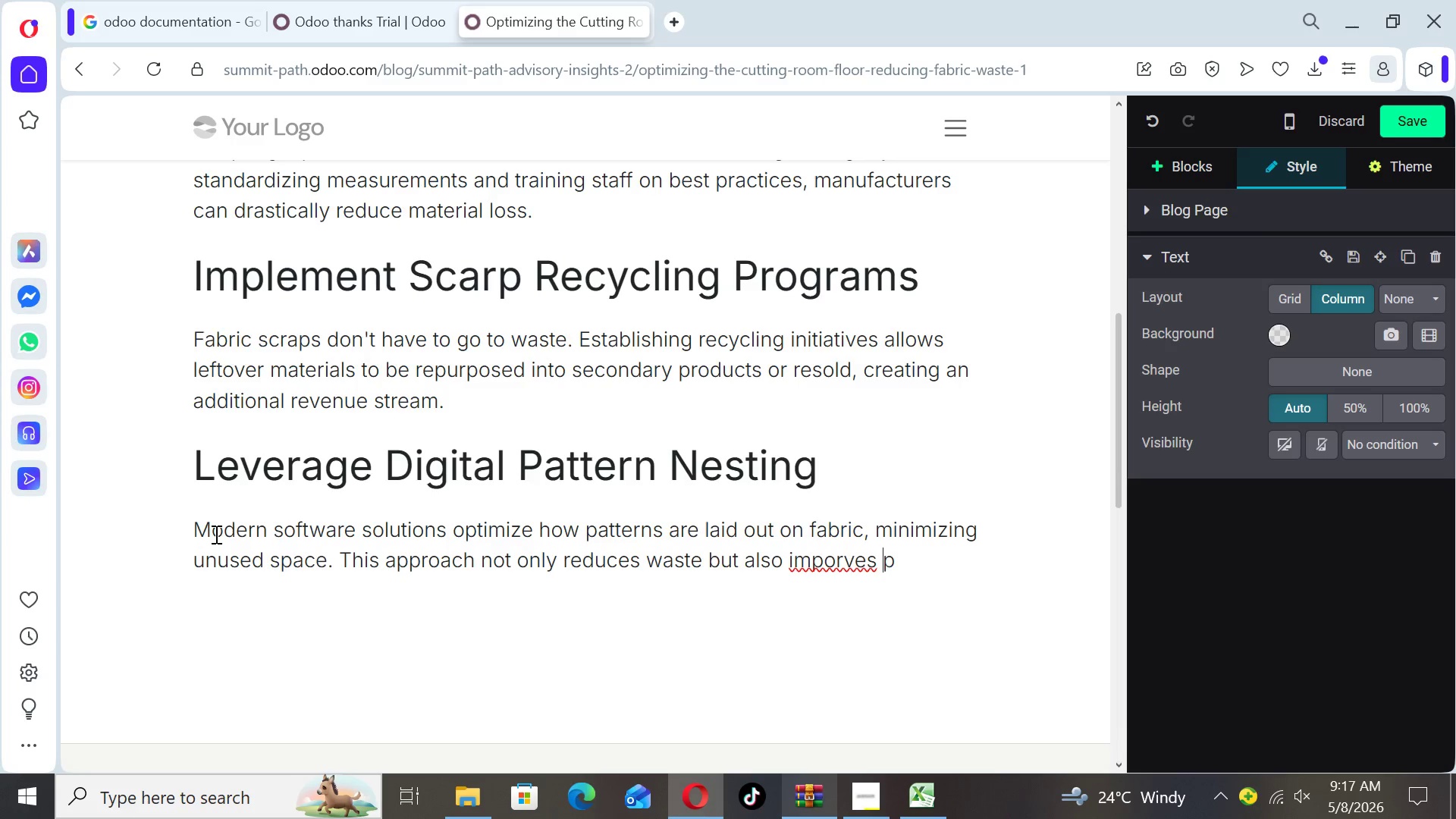 
key(ArrowLeft)
 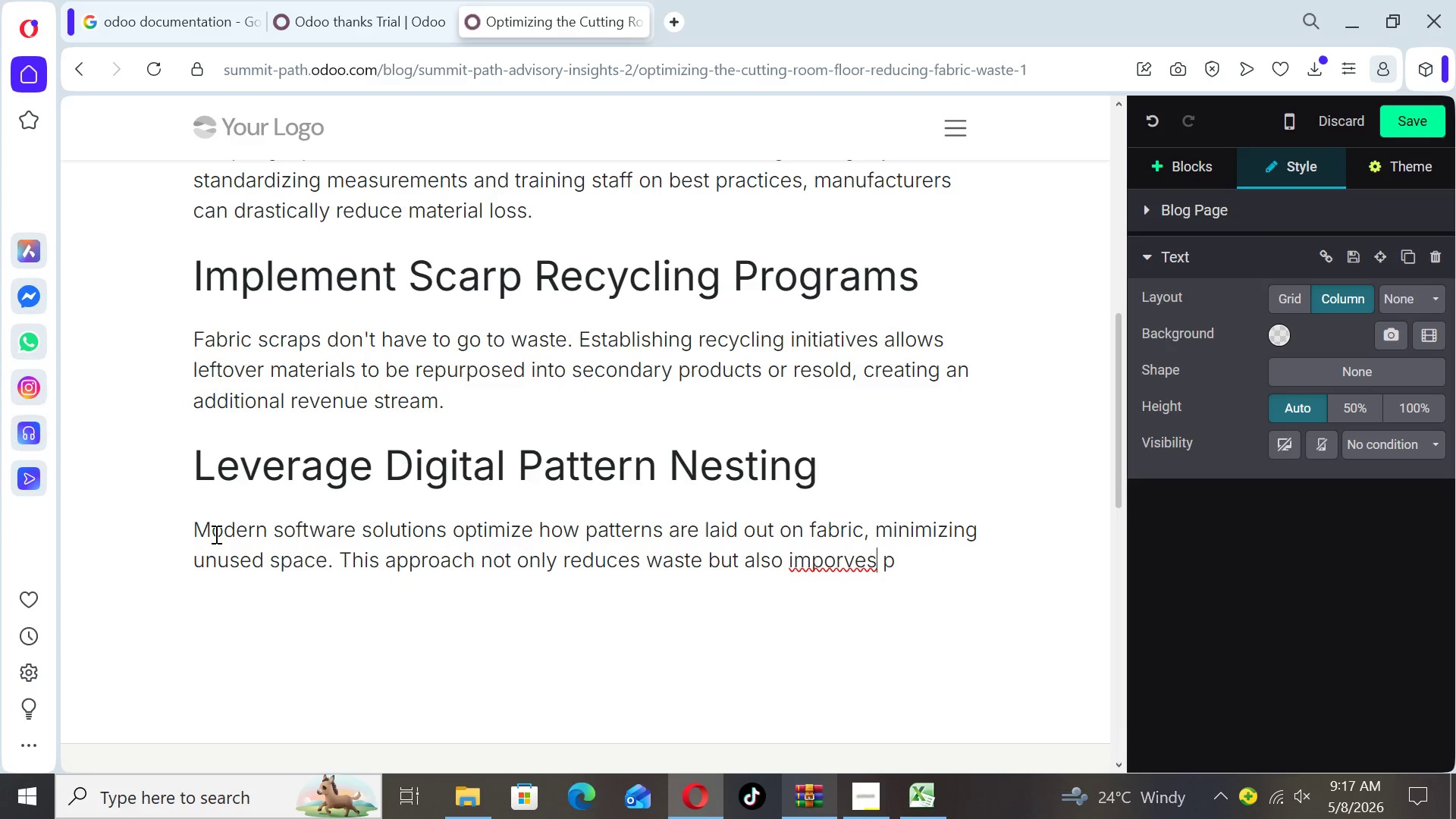 
key(ArrowLeft)
 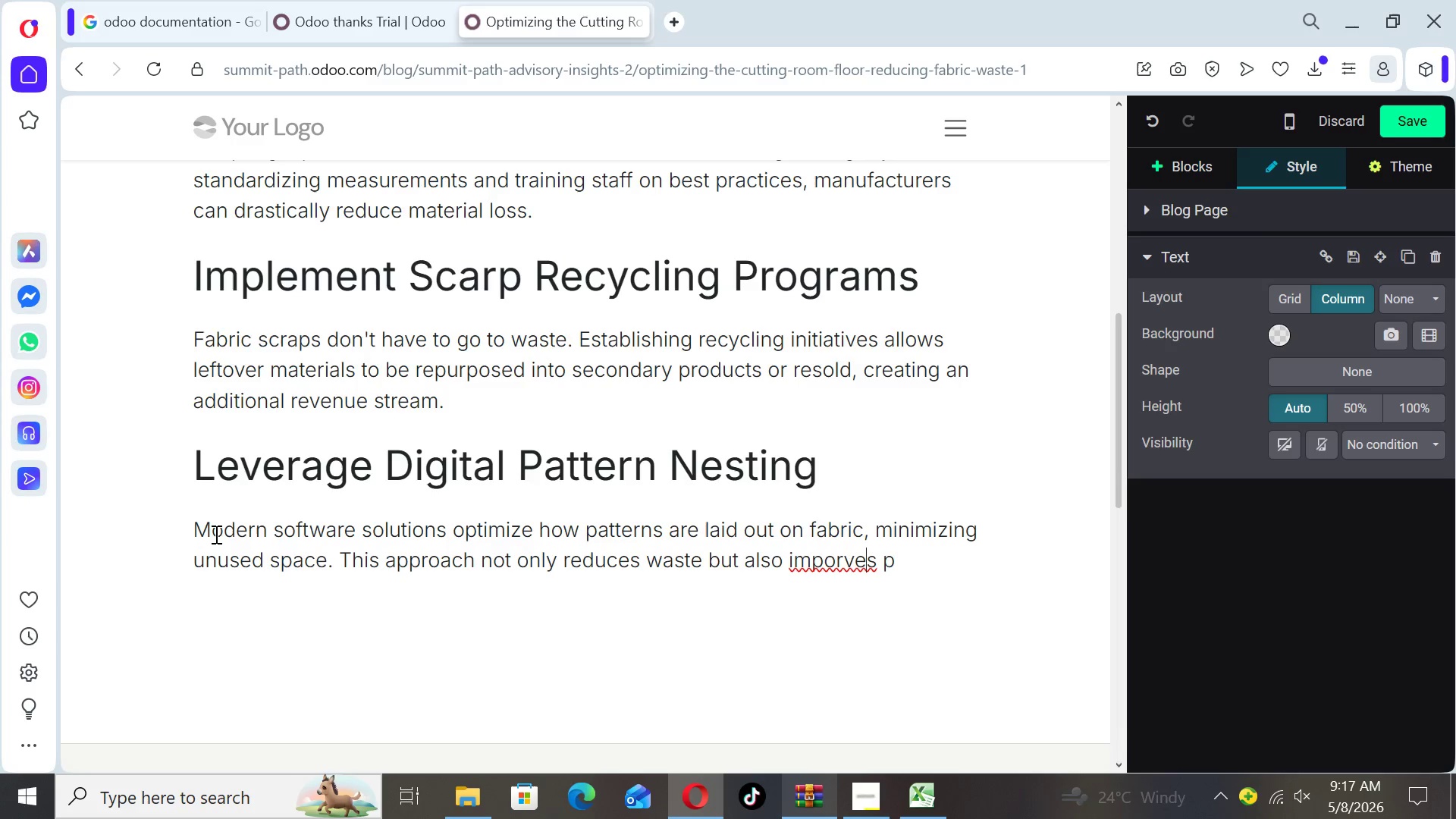 
key(ArrowLeft)
 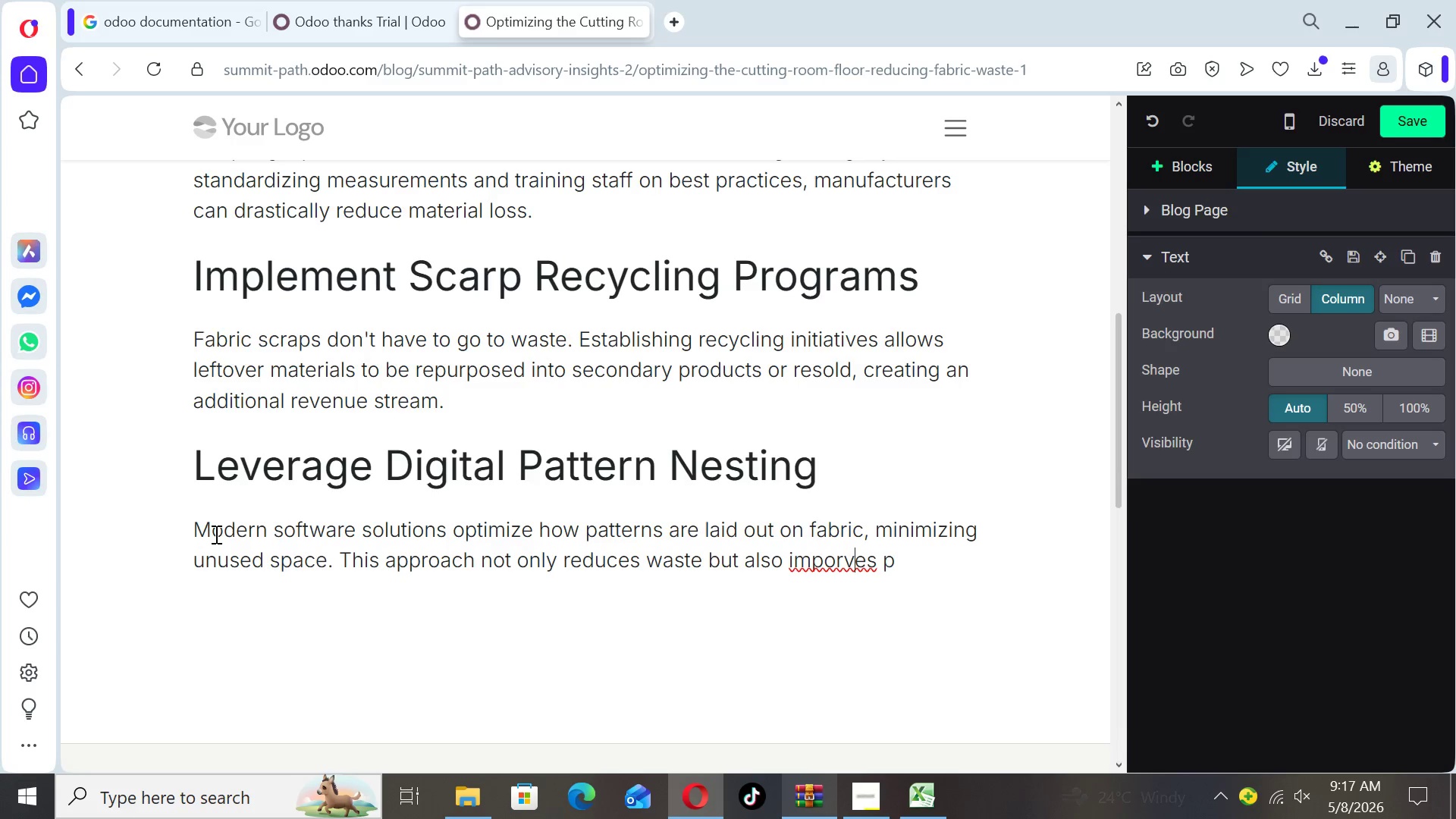 
key(ArrowLeft)
 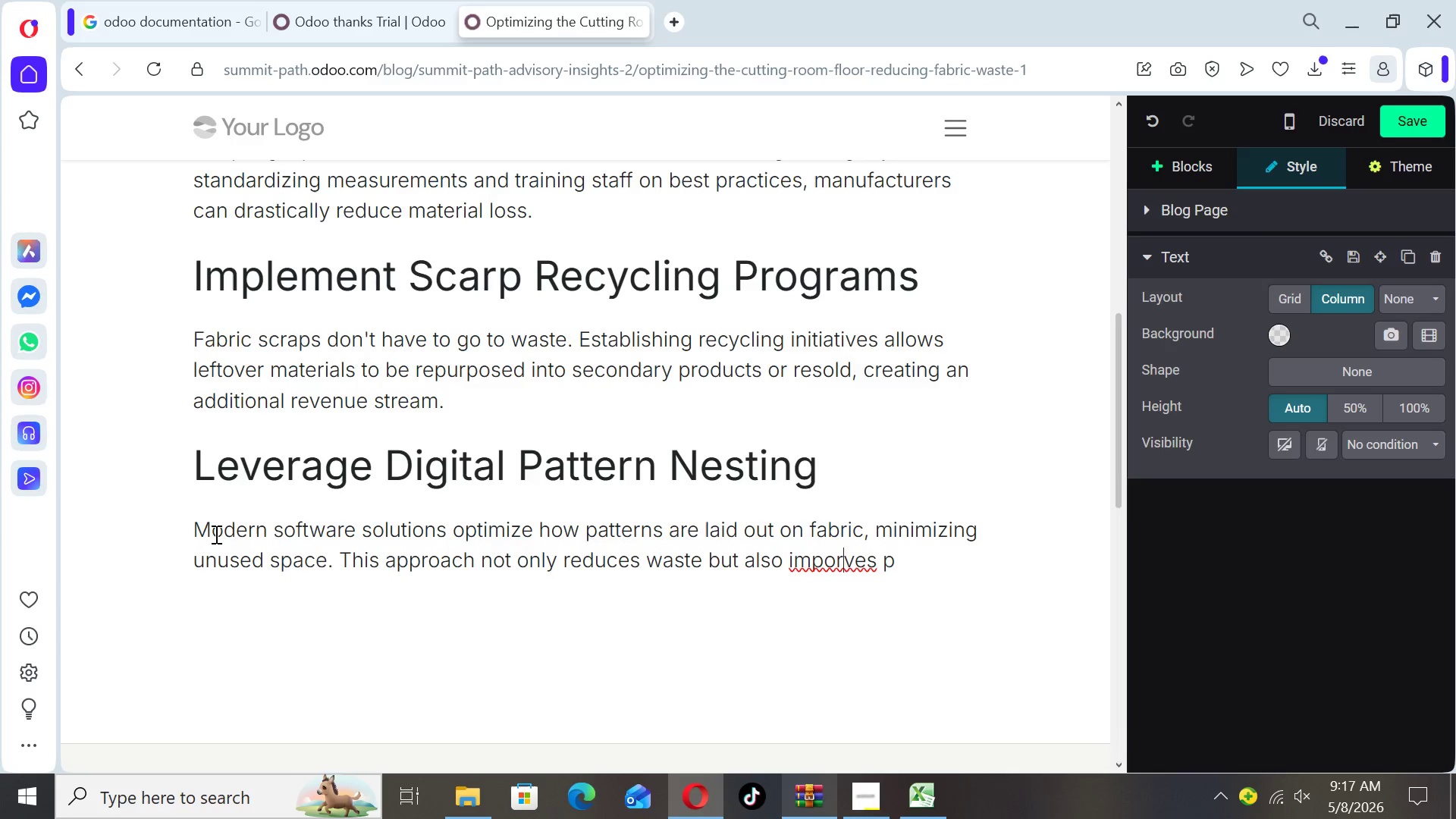 
key(ArrowLeft)
 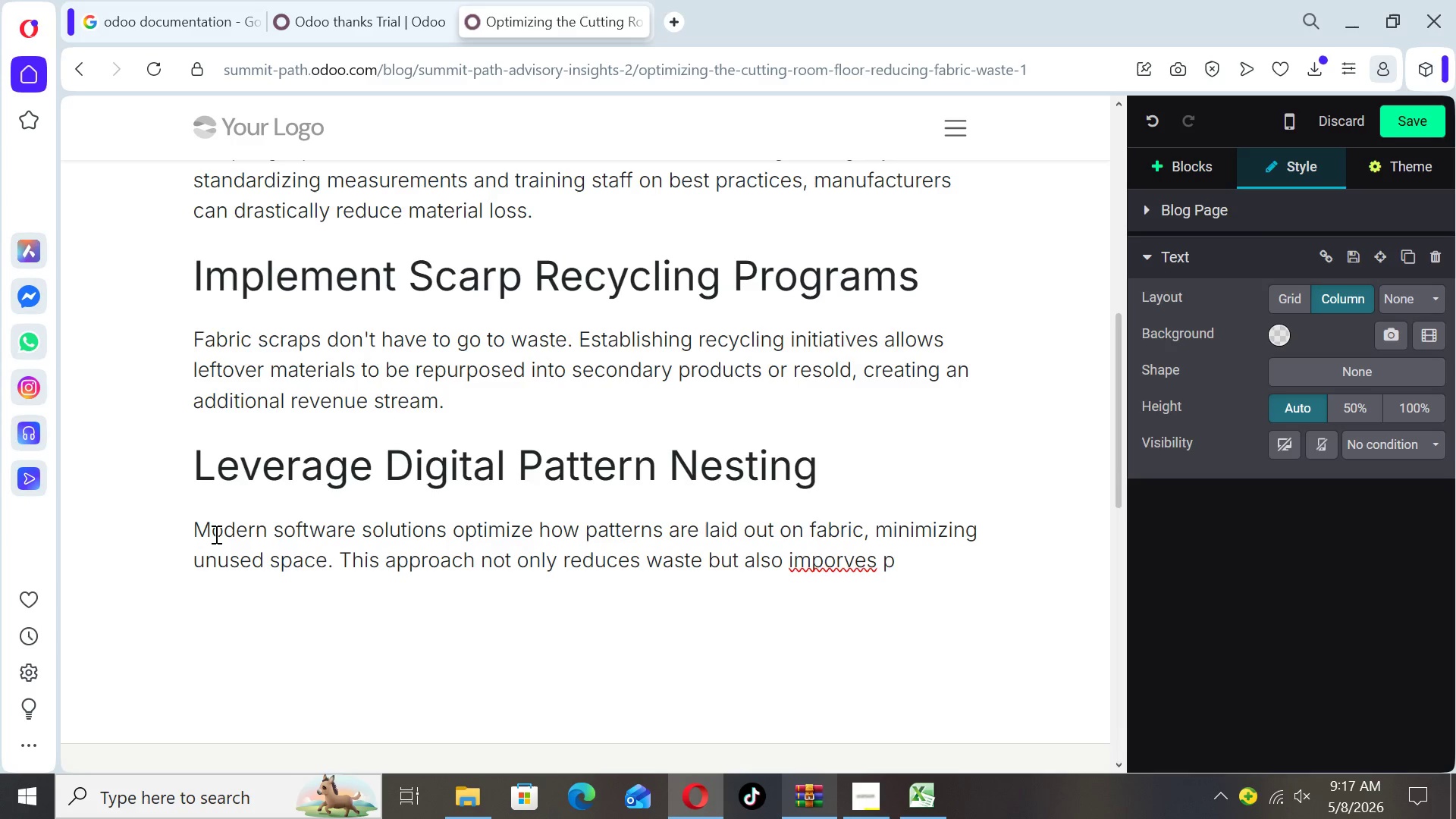 
key(Backspace)
 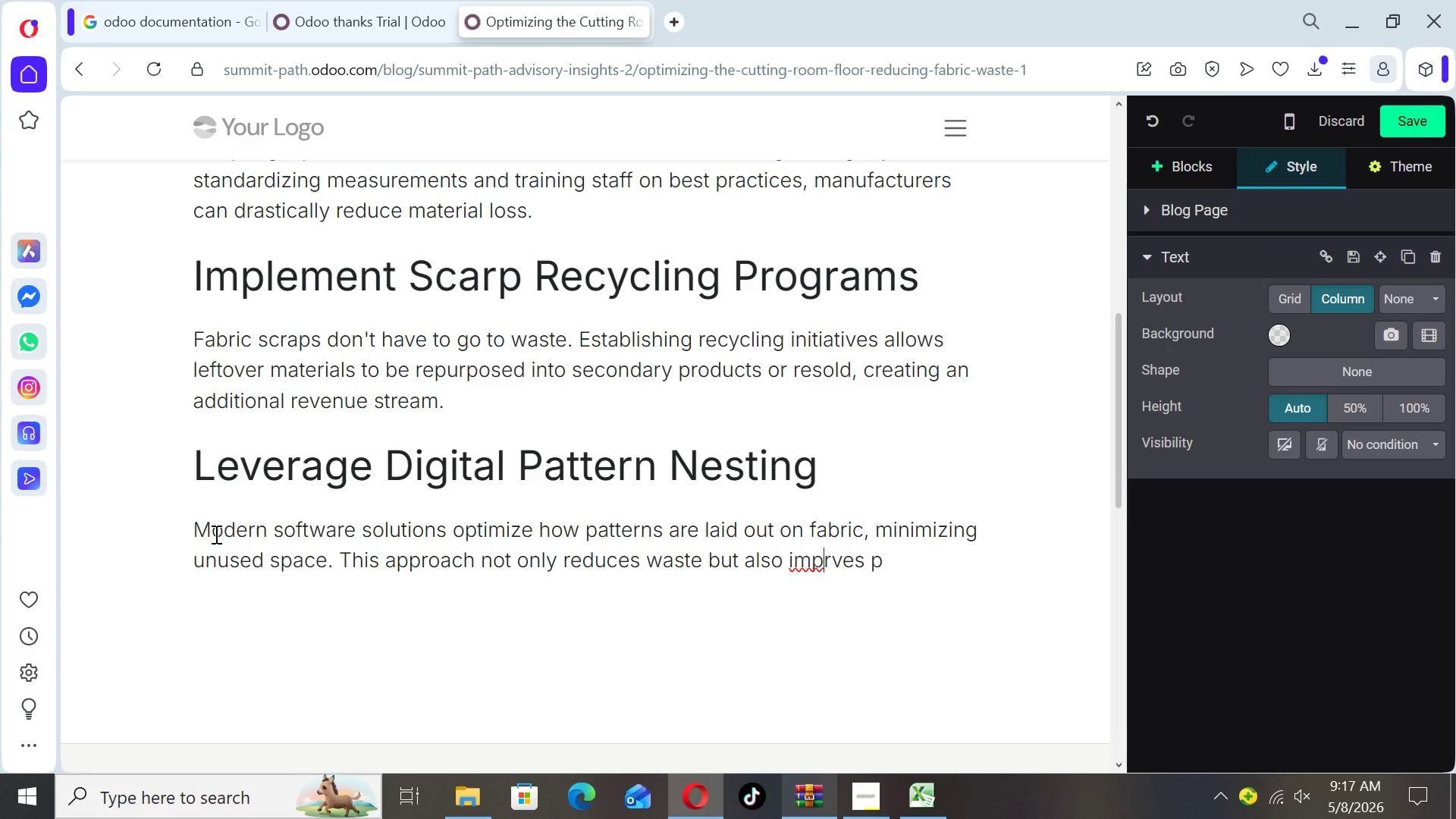 
key(ArrowRight)
 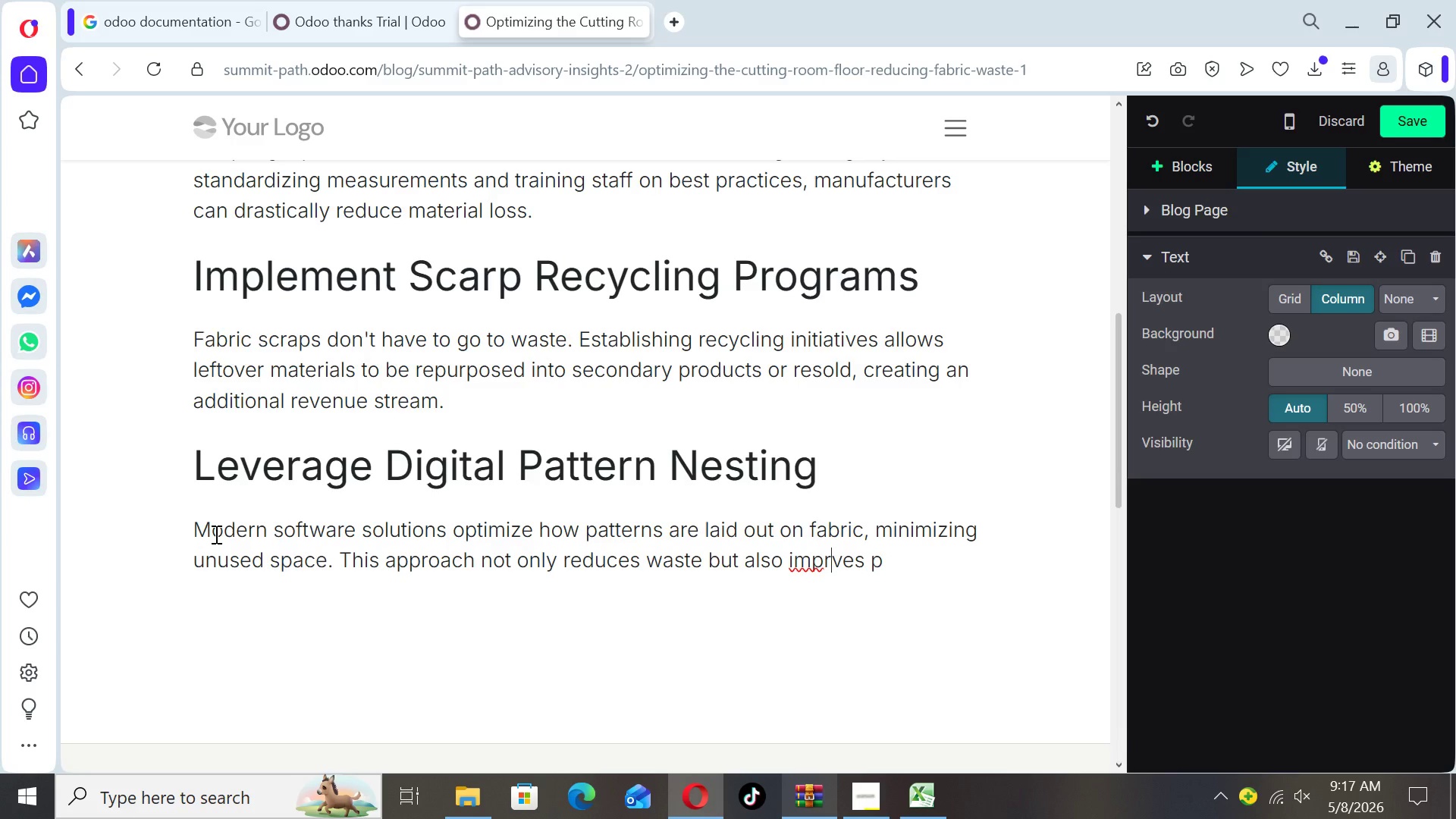 
key(O)
 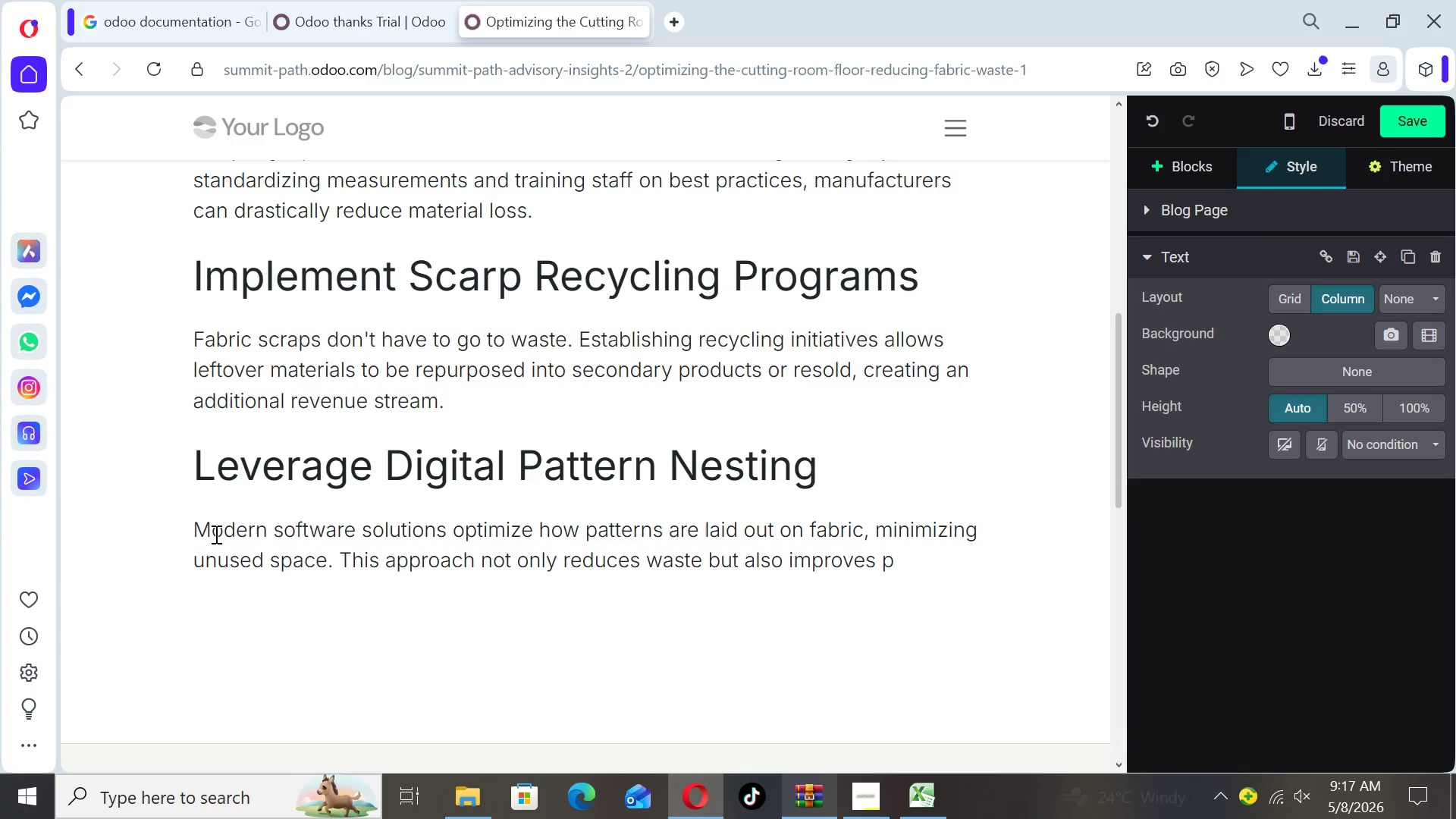 
key(ArrowRight)
 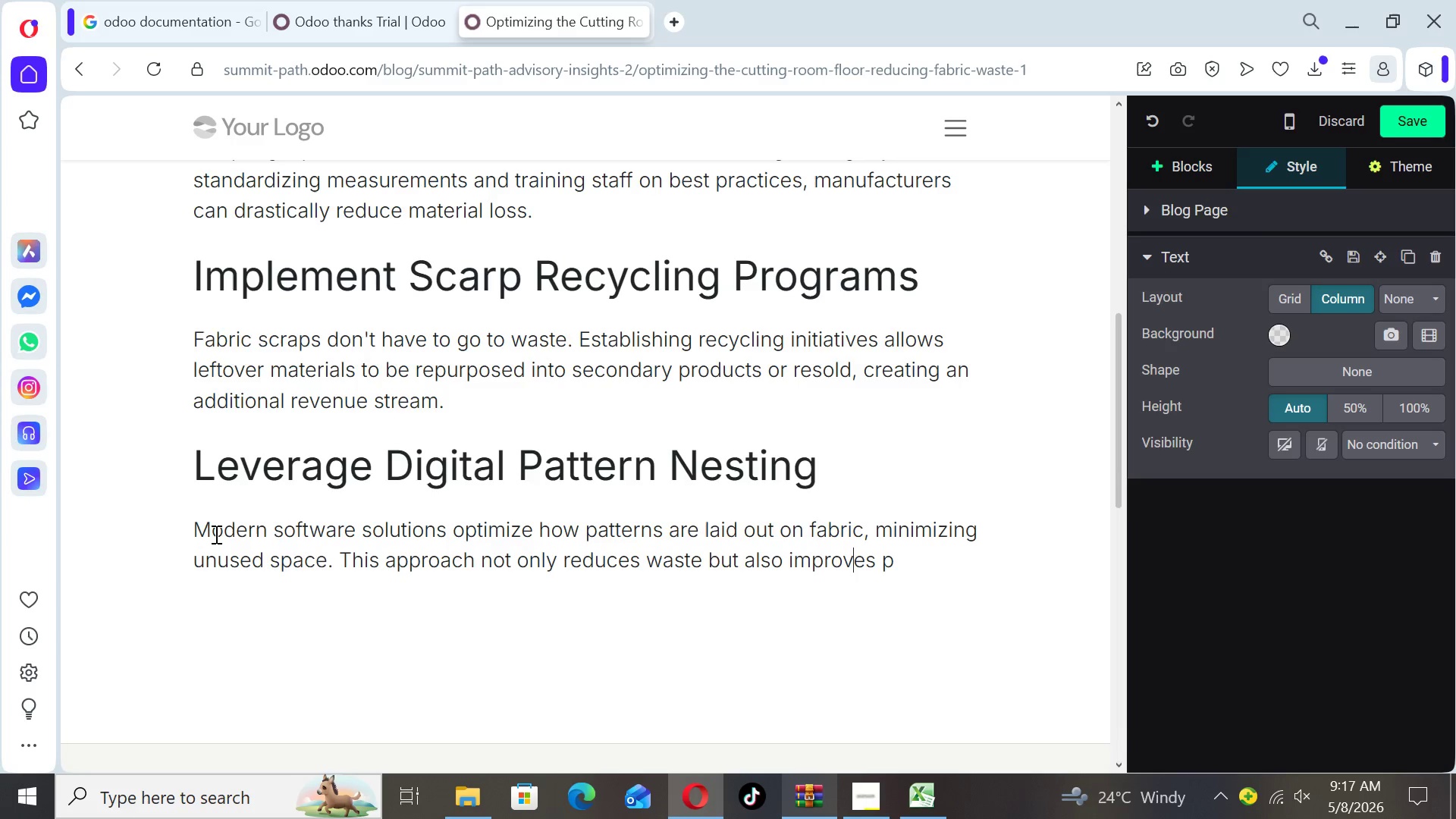 
key(ArrowRight)
 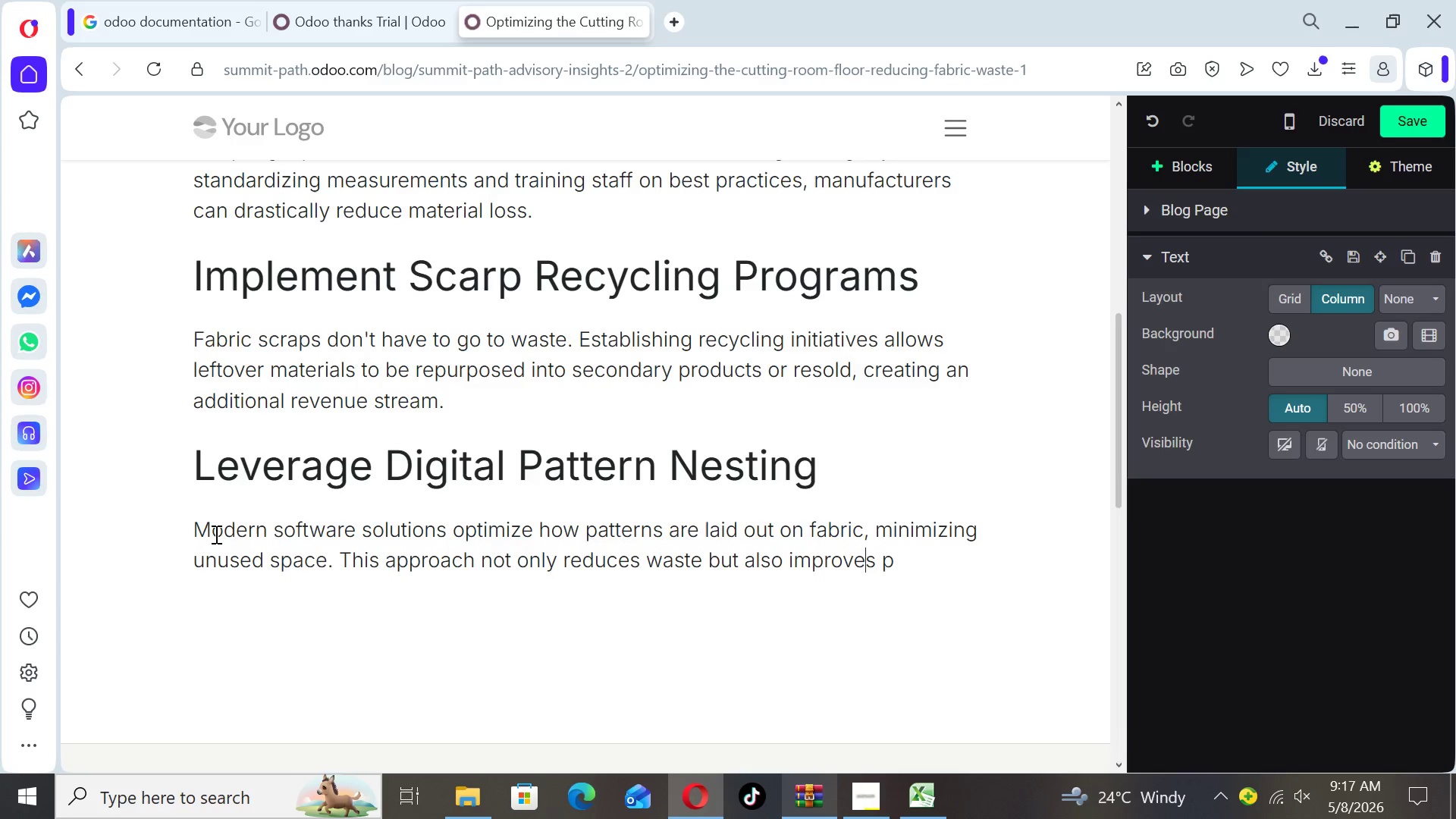 
key(ArrowRight)
 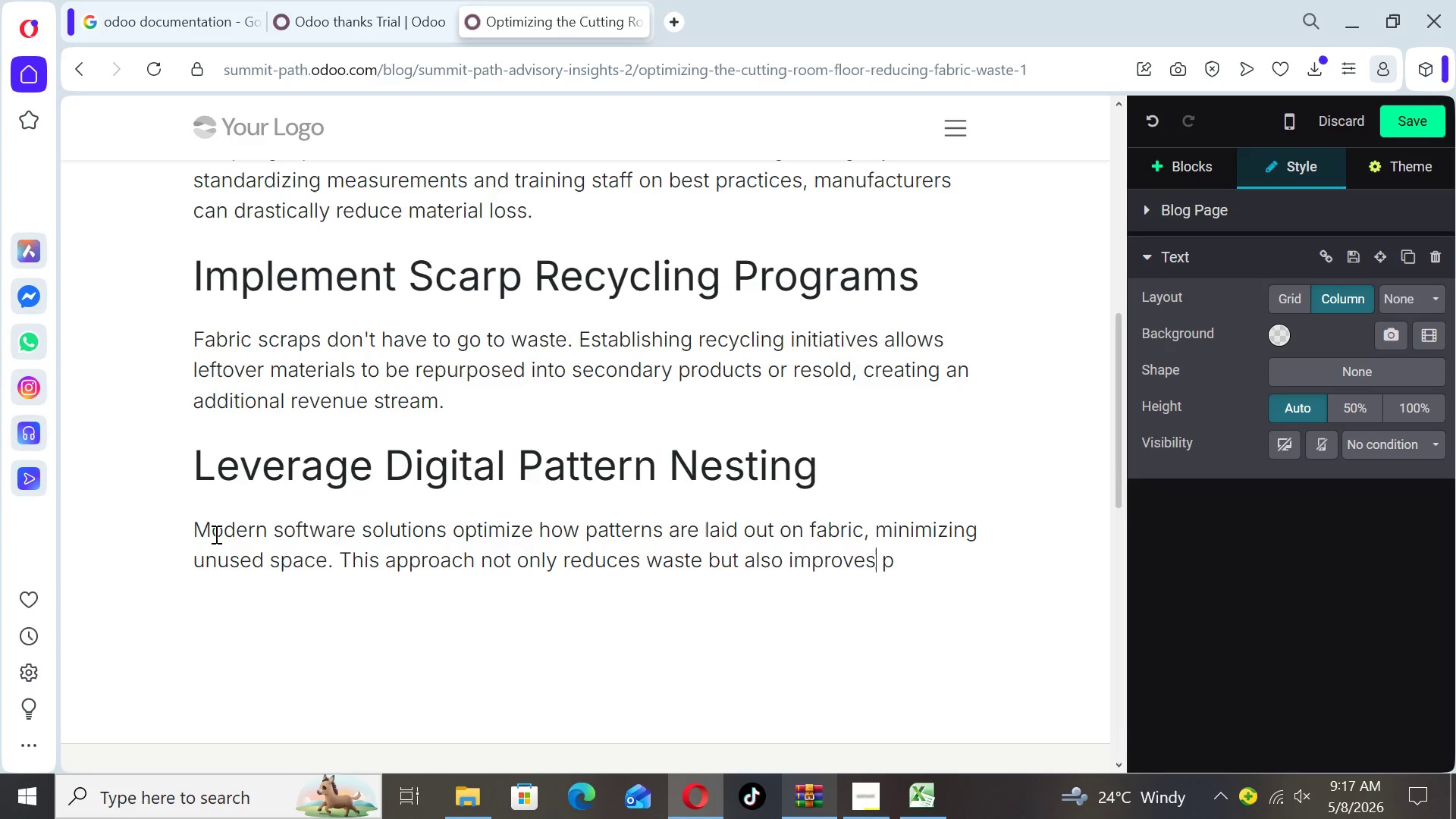 
key(ArrowRight)
 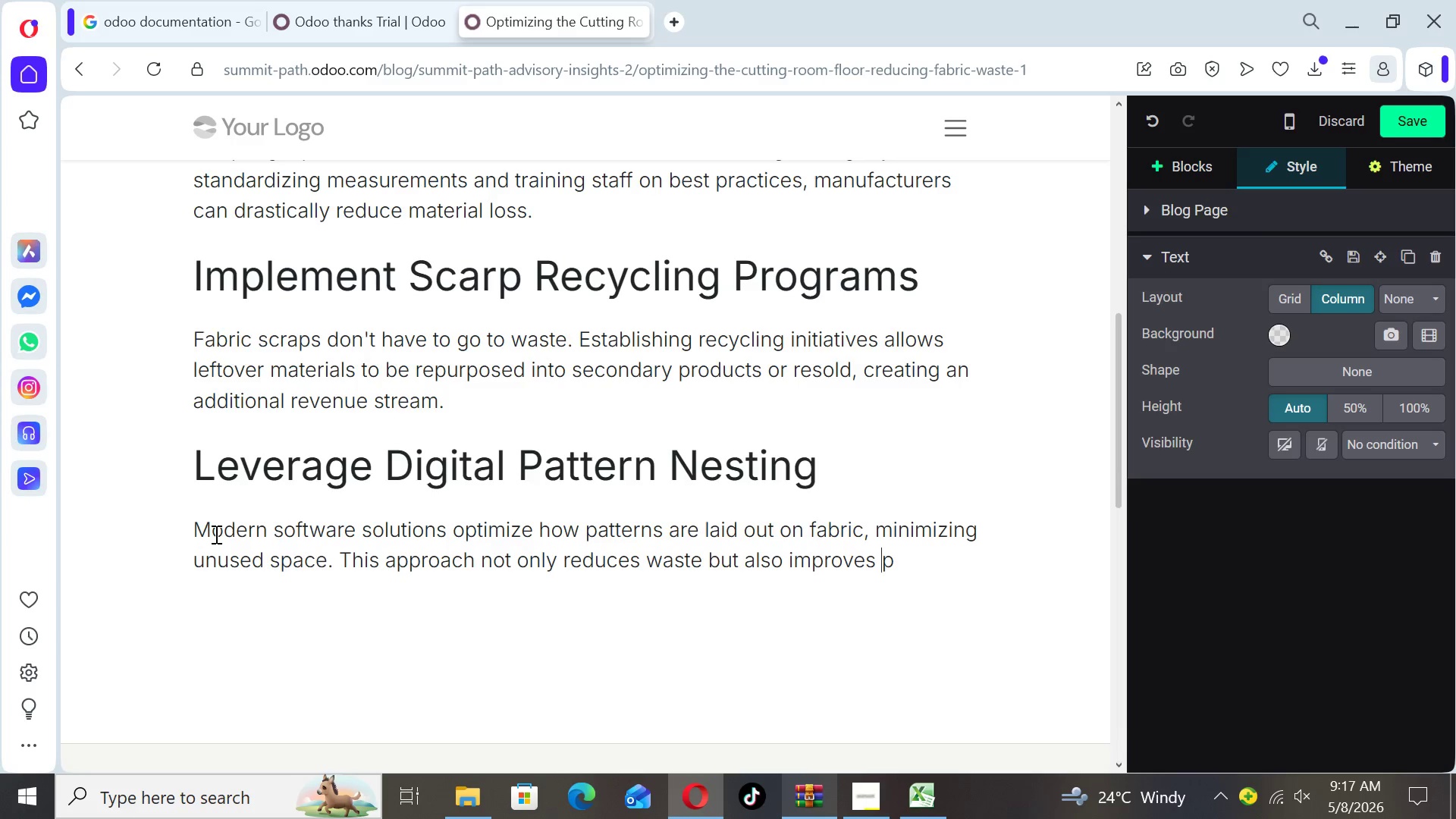 
key(ArrowRight)
 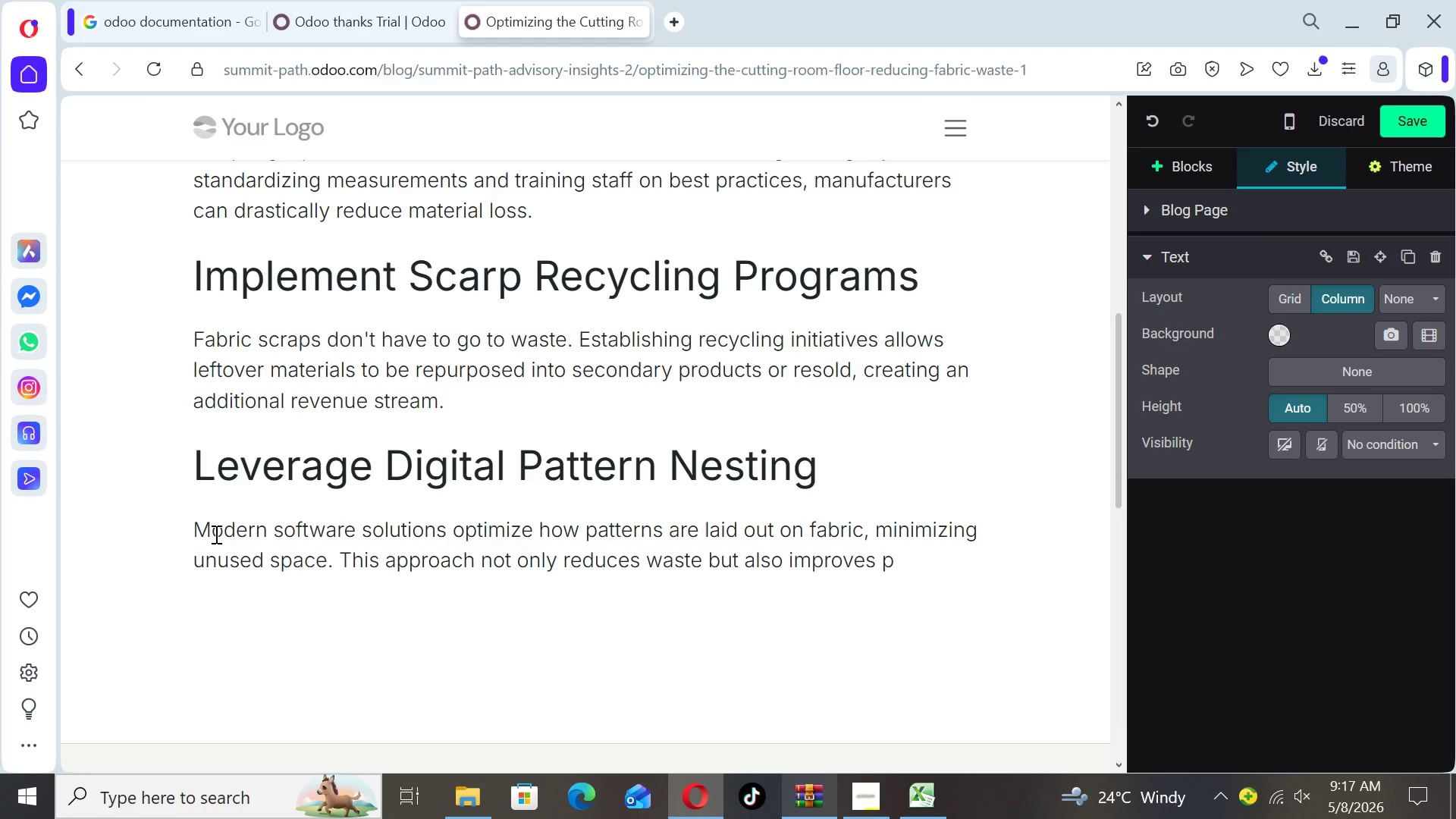 
type(roduction)
 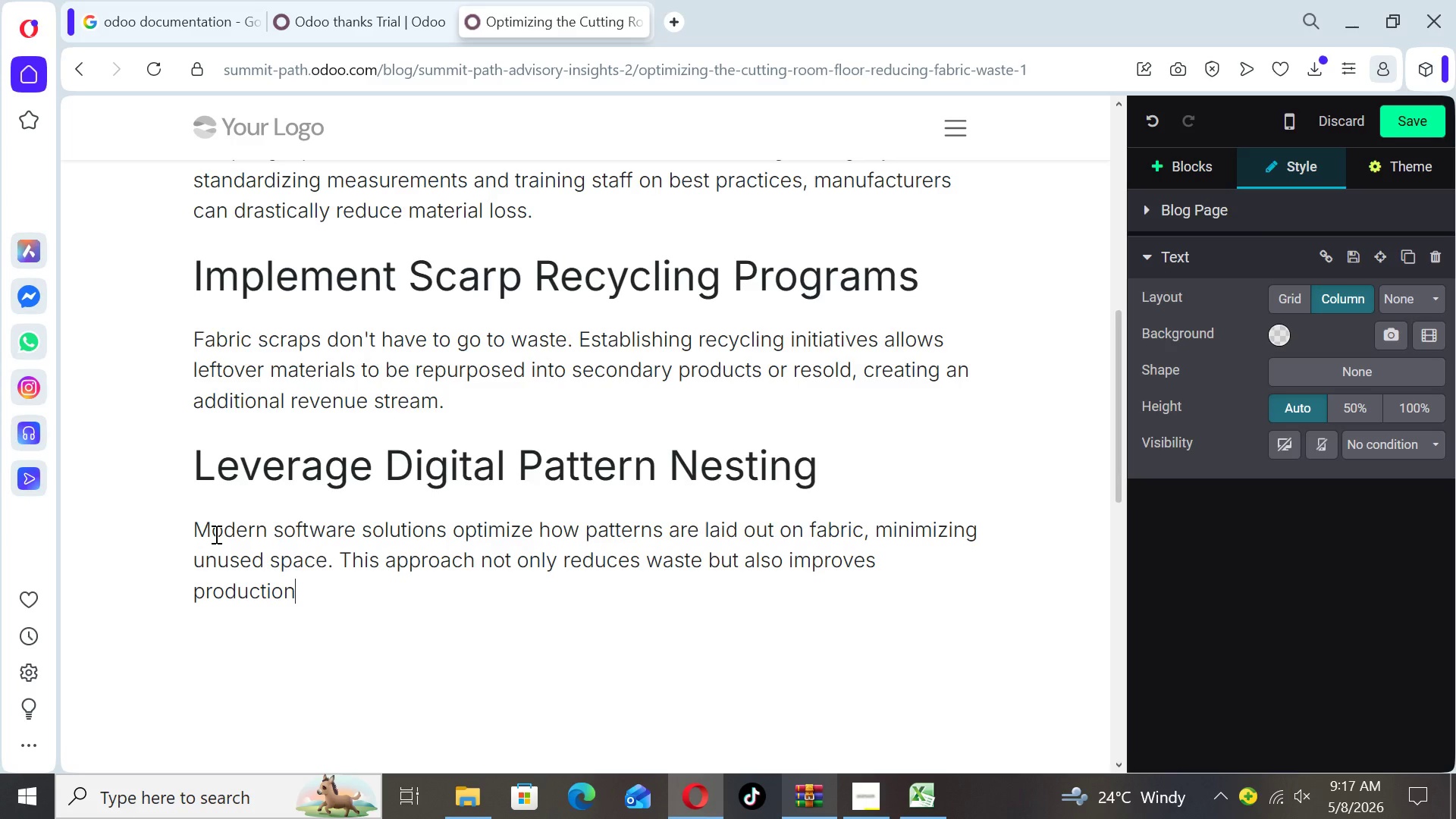 
type( speed and consistency)
 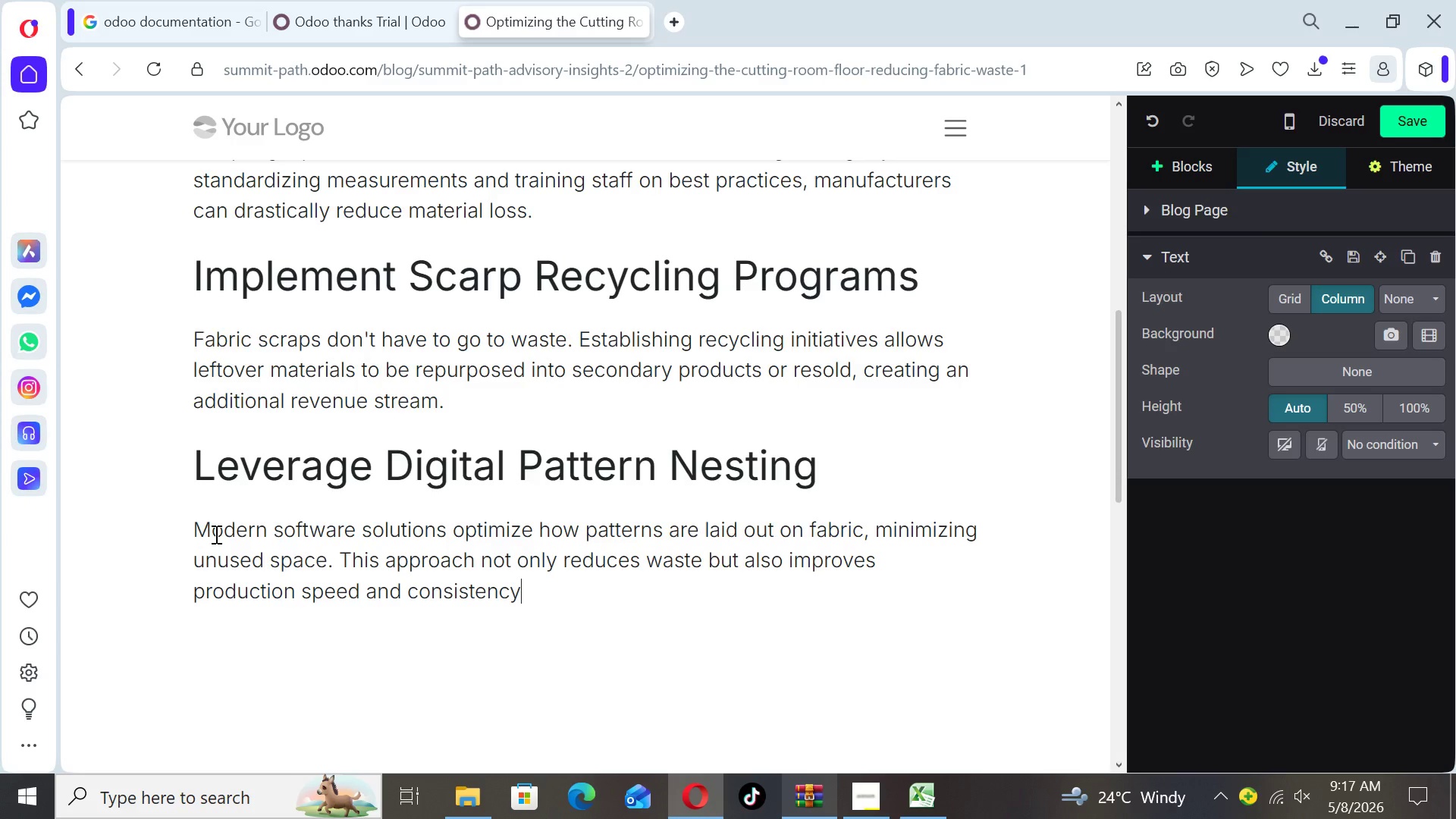 
wait(5.98)
 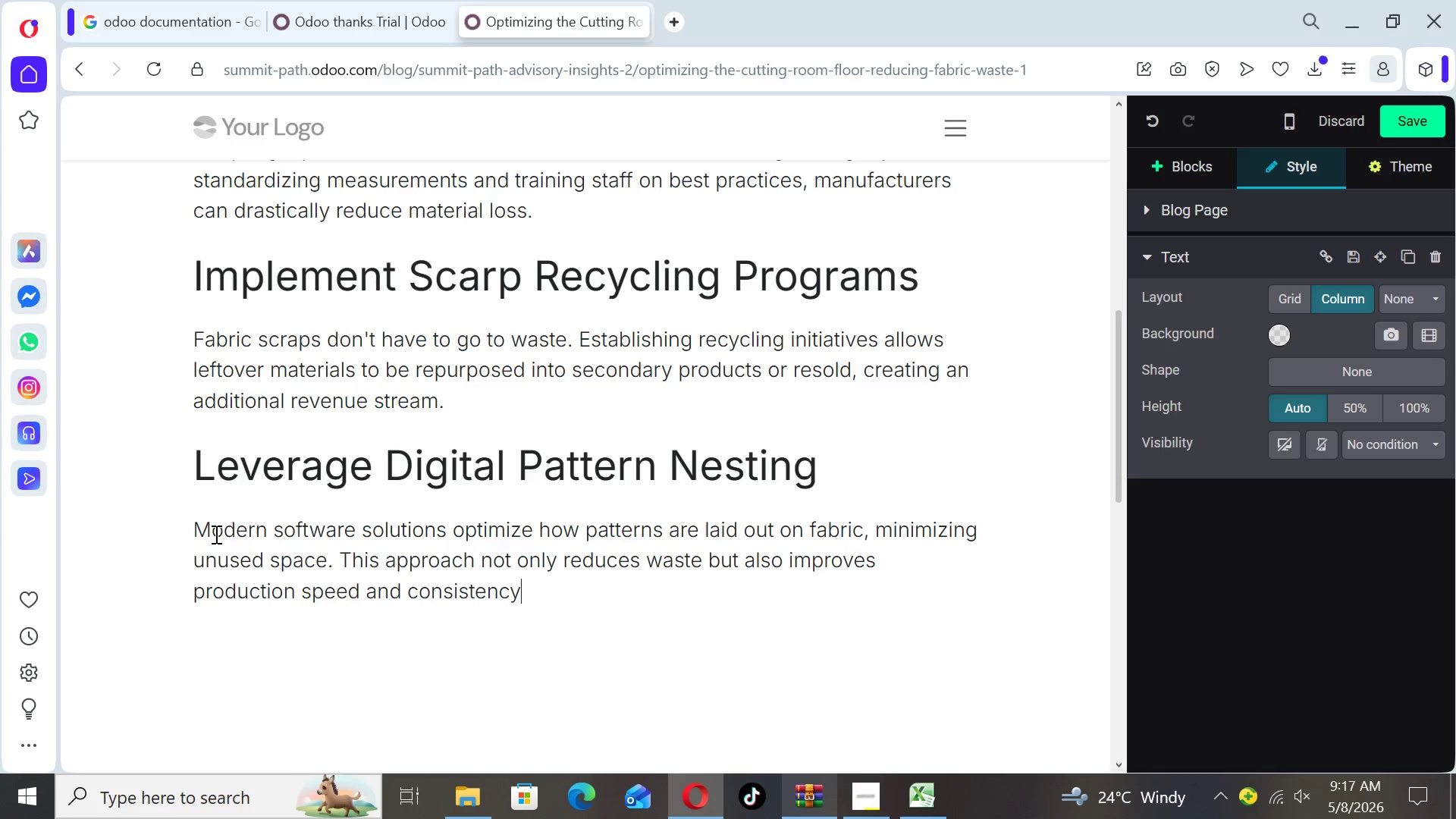 
key(Period)
 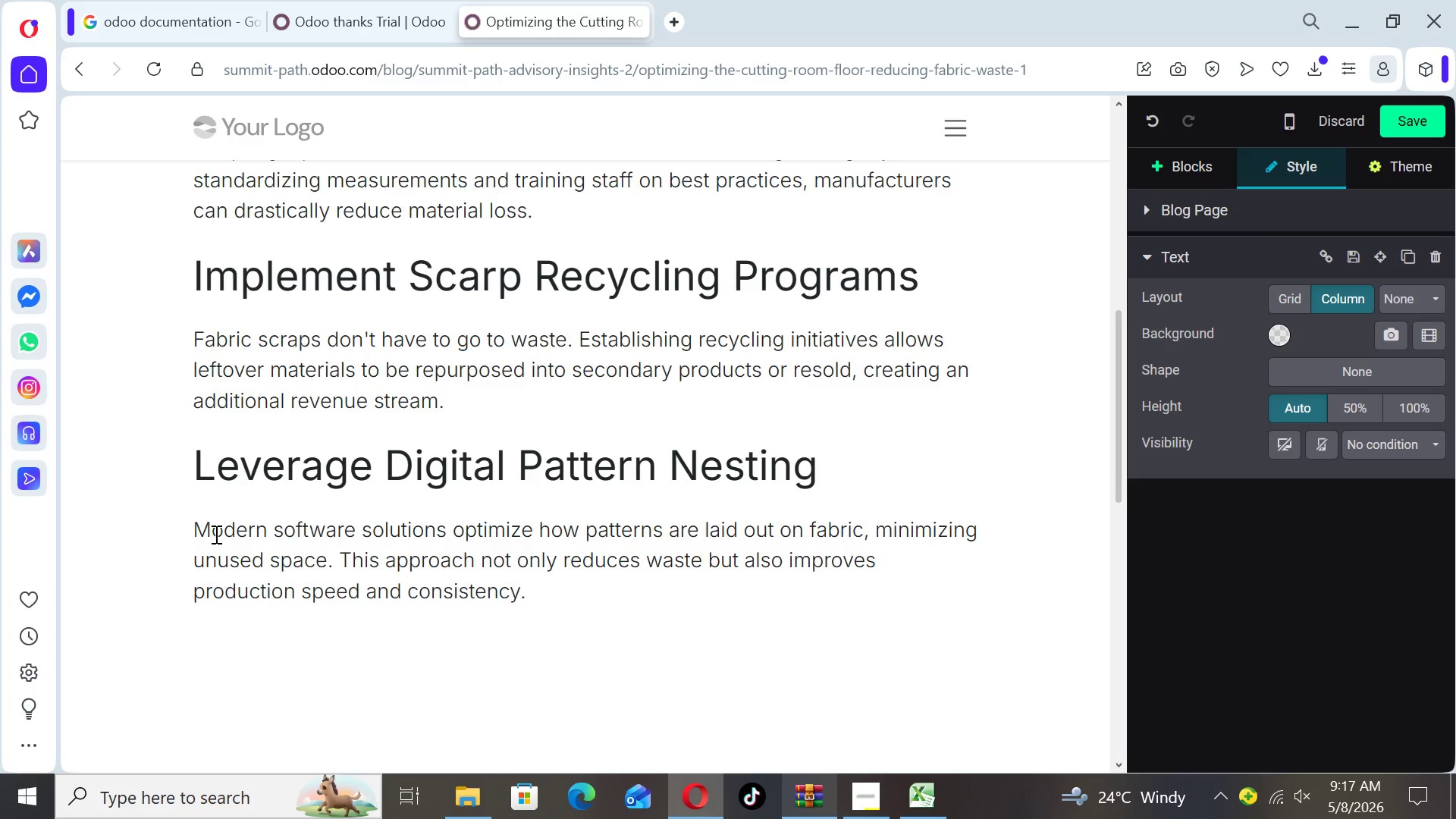 
key(Enter)
 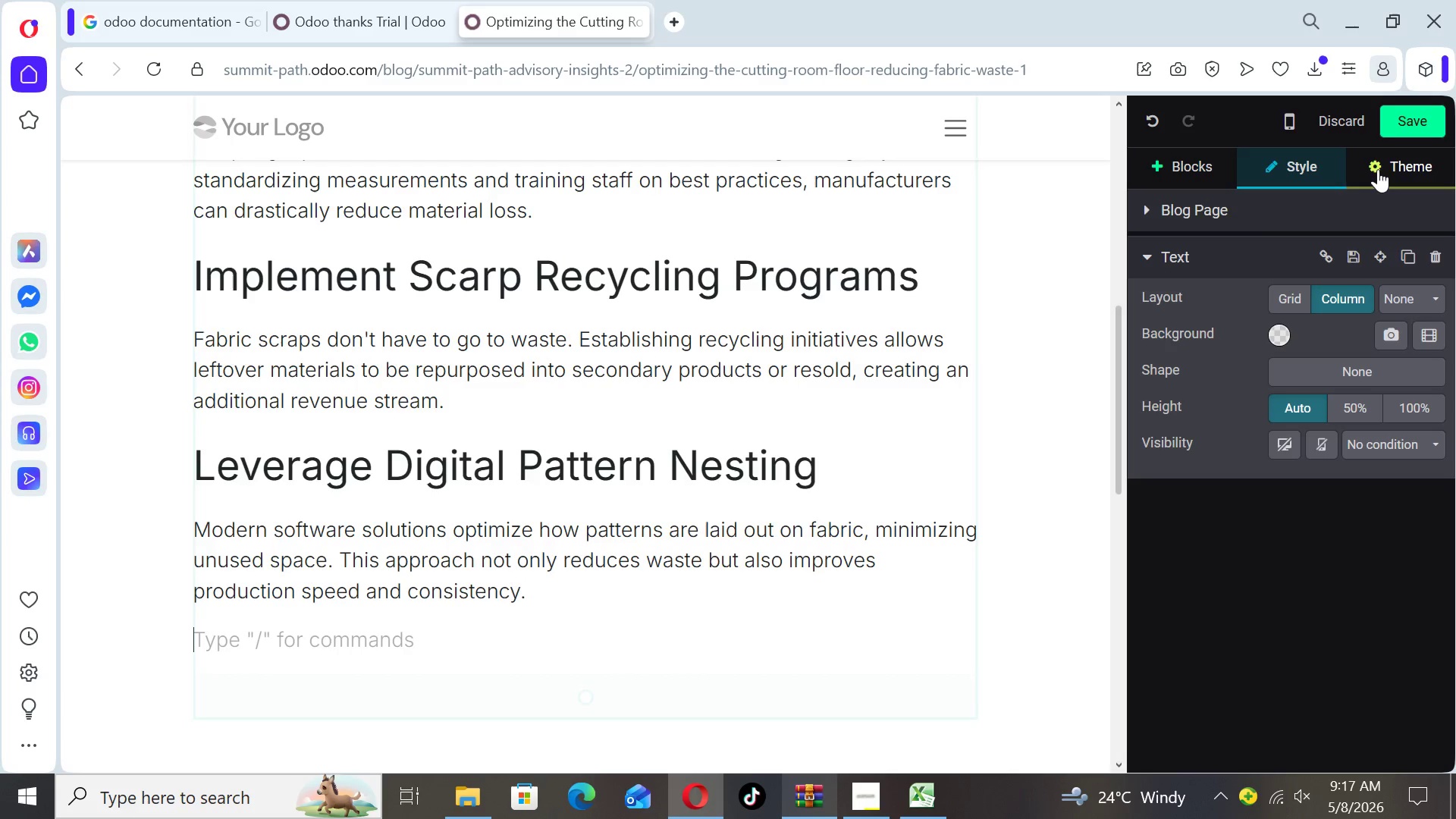 
left_click([1184, 166])
 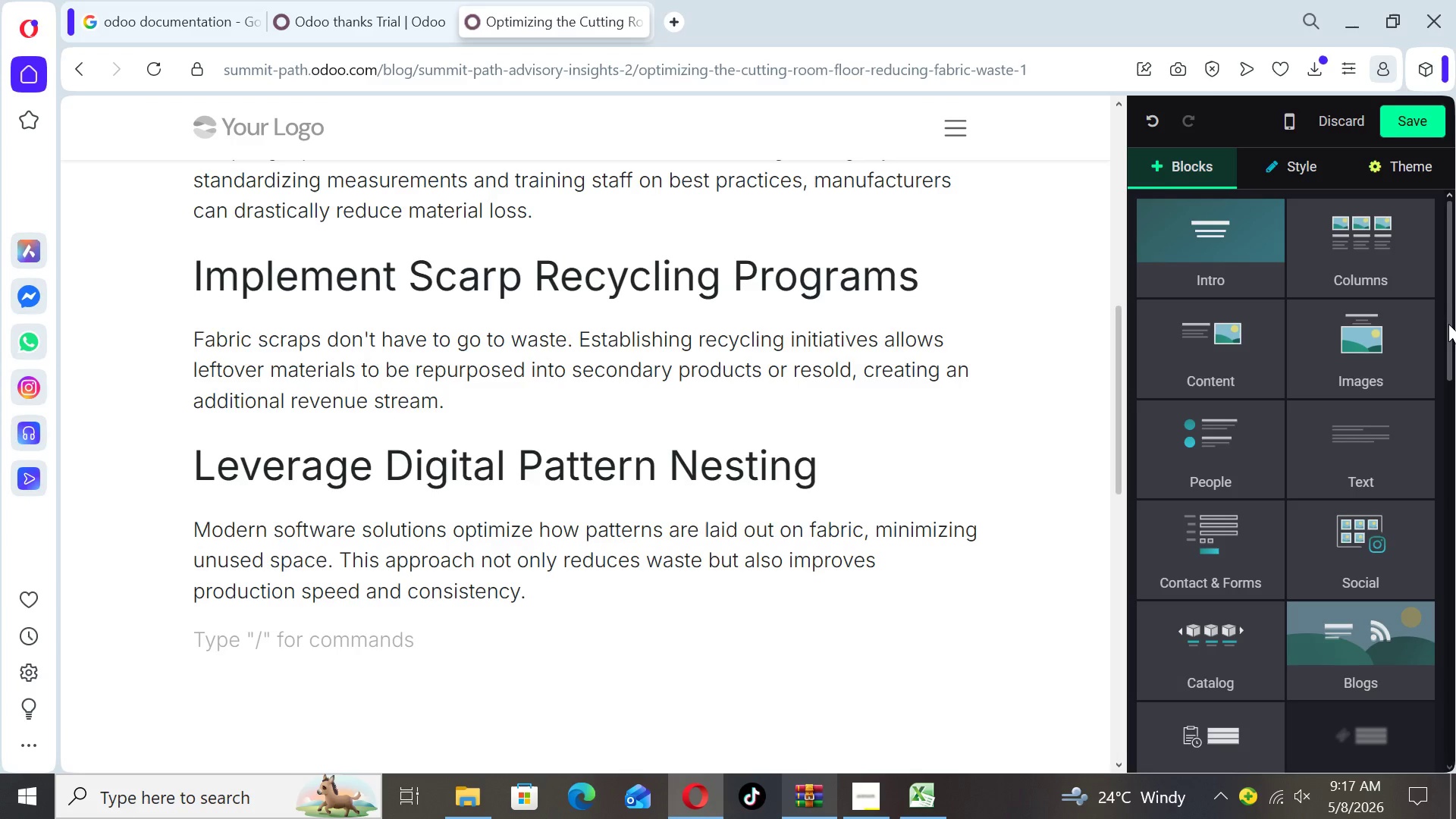 
left_click_drag(start_coordinate=[1448, 324], to_coordinate=[1439, 651])
 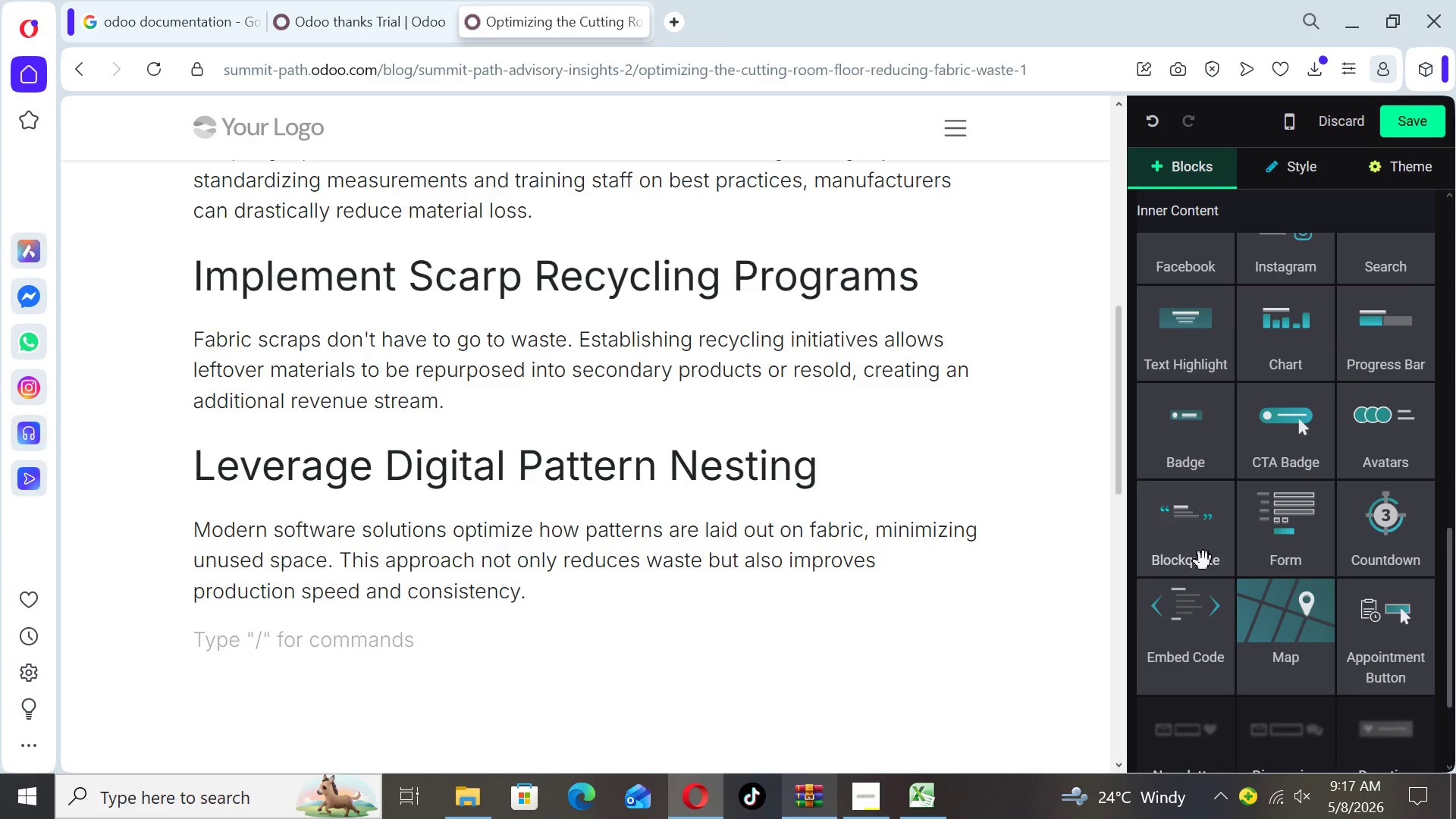 
left_click_drag(start_coordinate=[1205, 561], to_coordinate=[818, 580])
 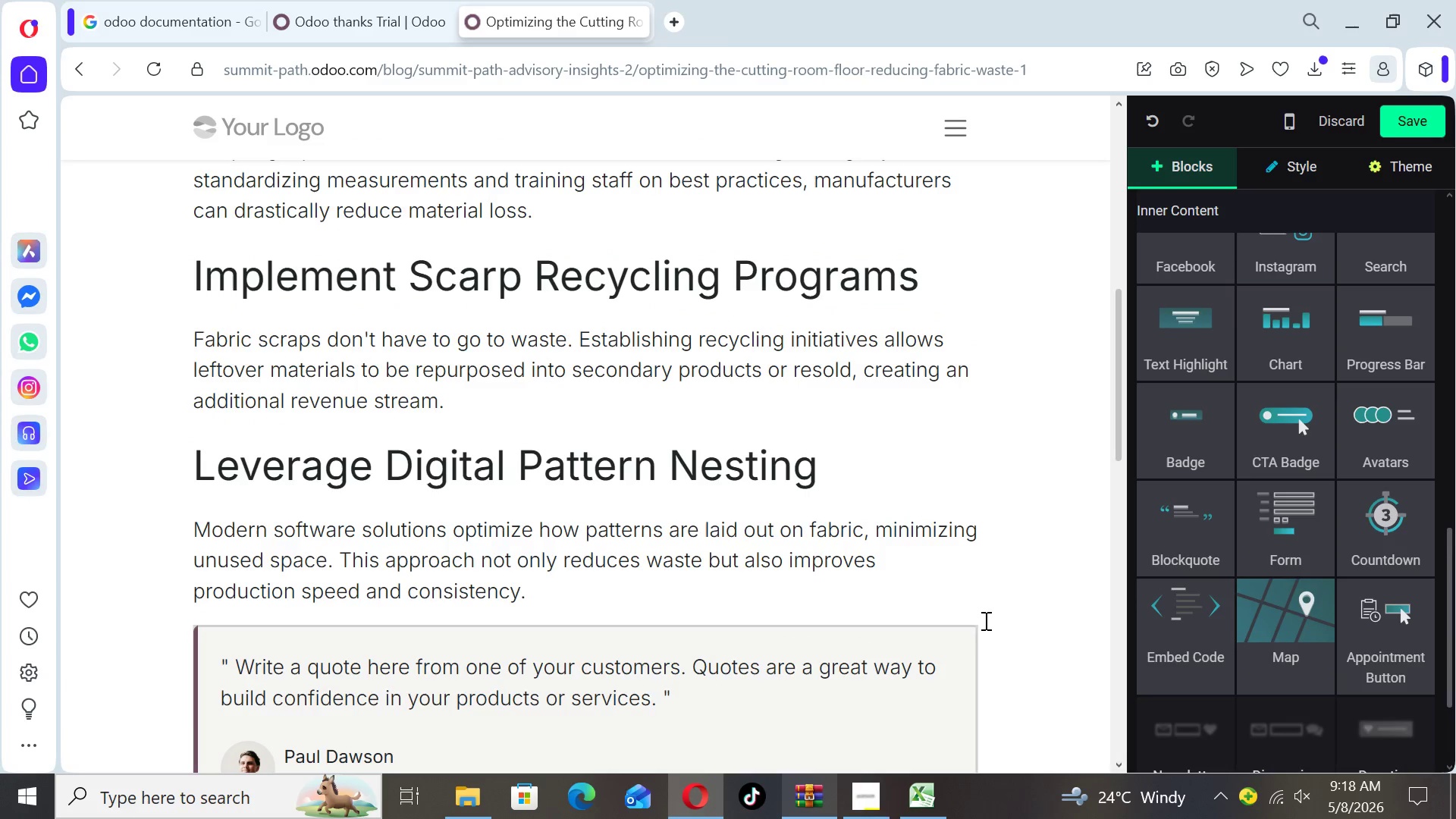 
left_click([1046, 615])
 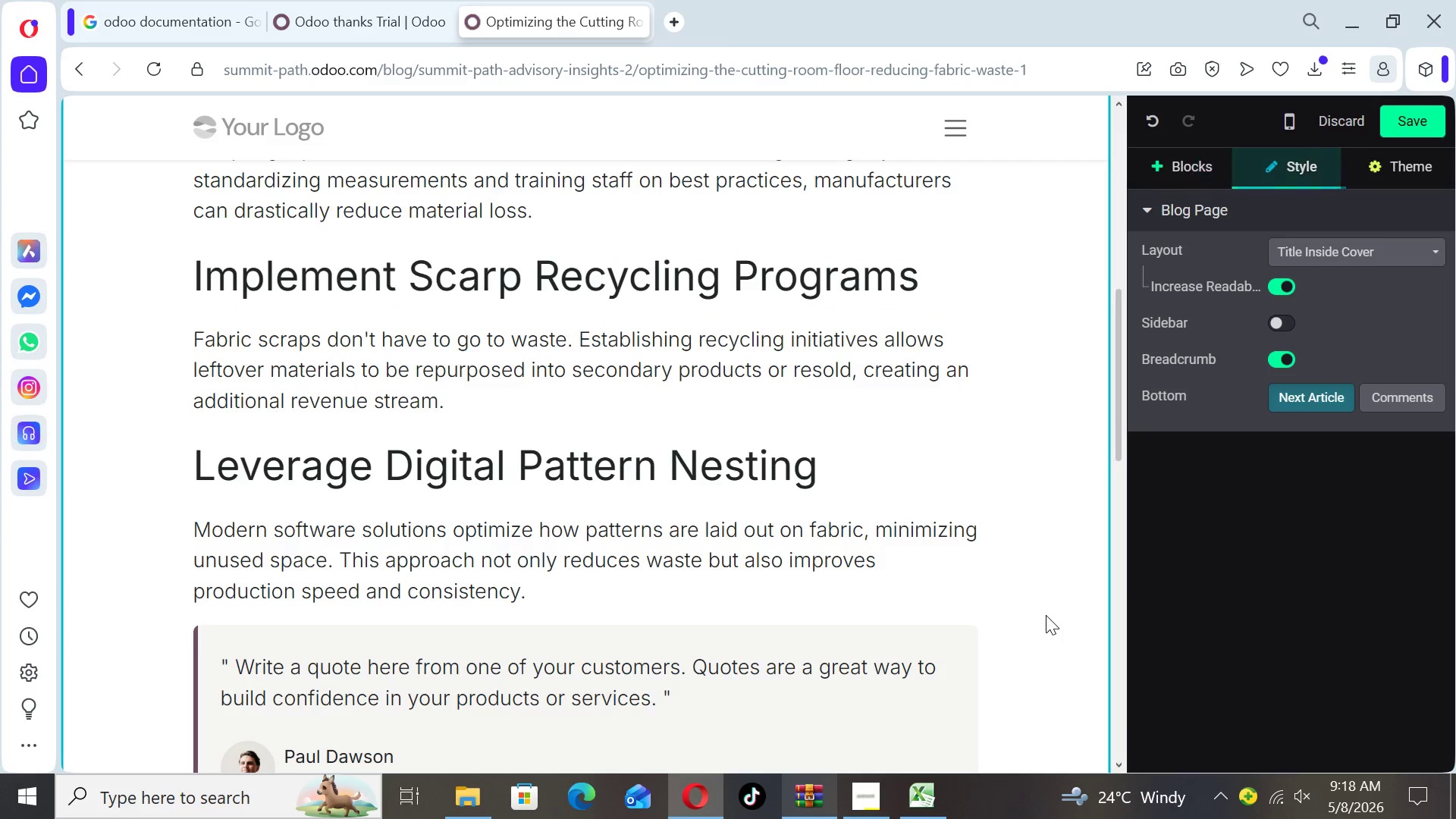 
key(ArrowDown)
 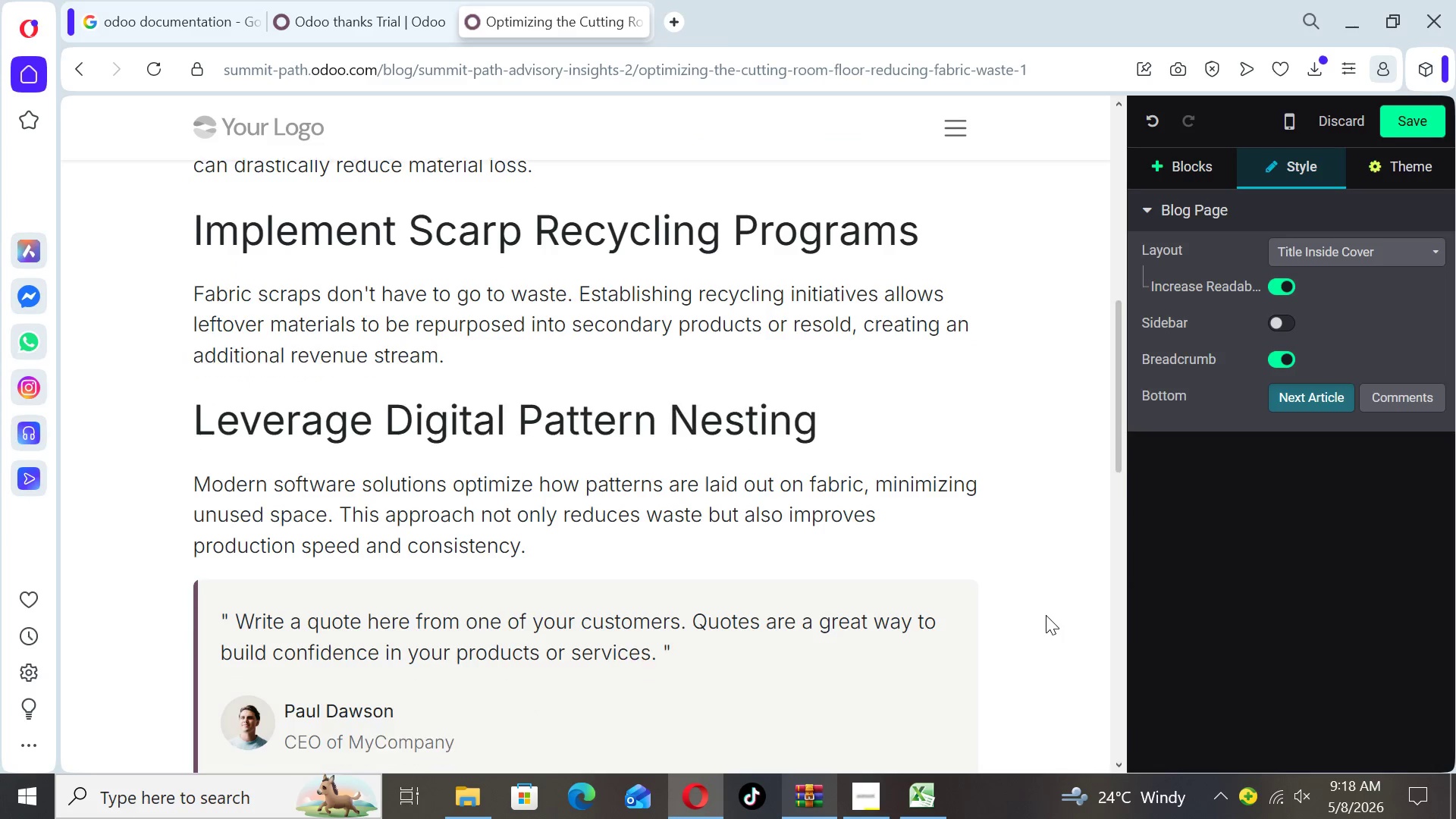 
key(ArrowDown)
 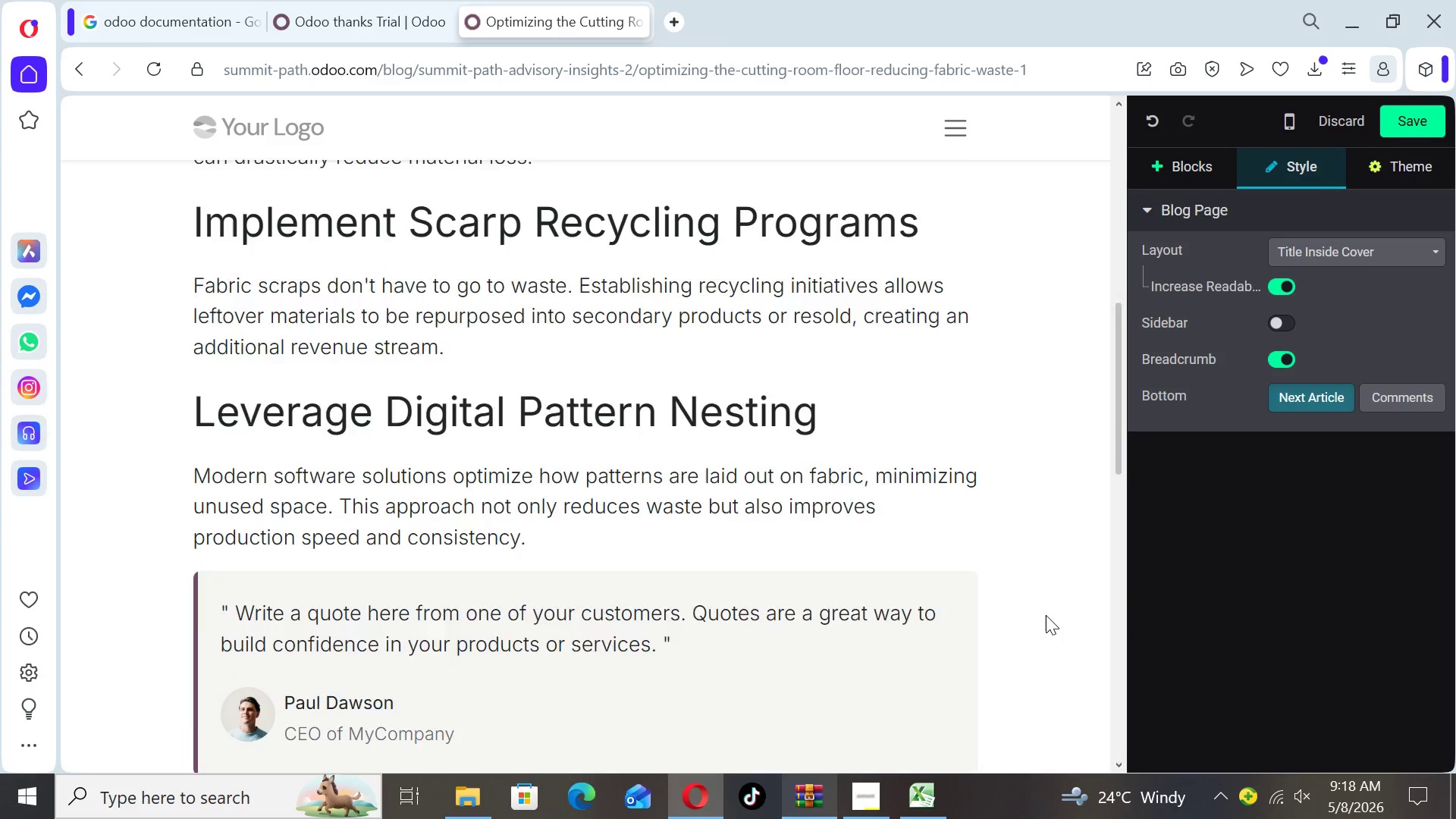 
key(ArrowDown)
 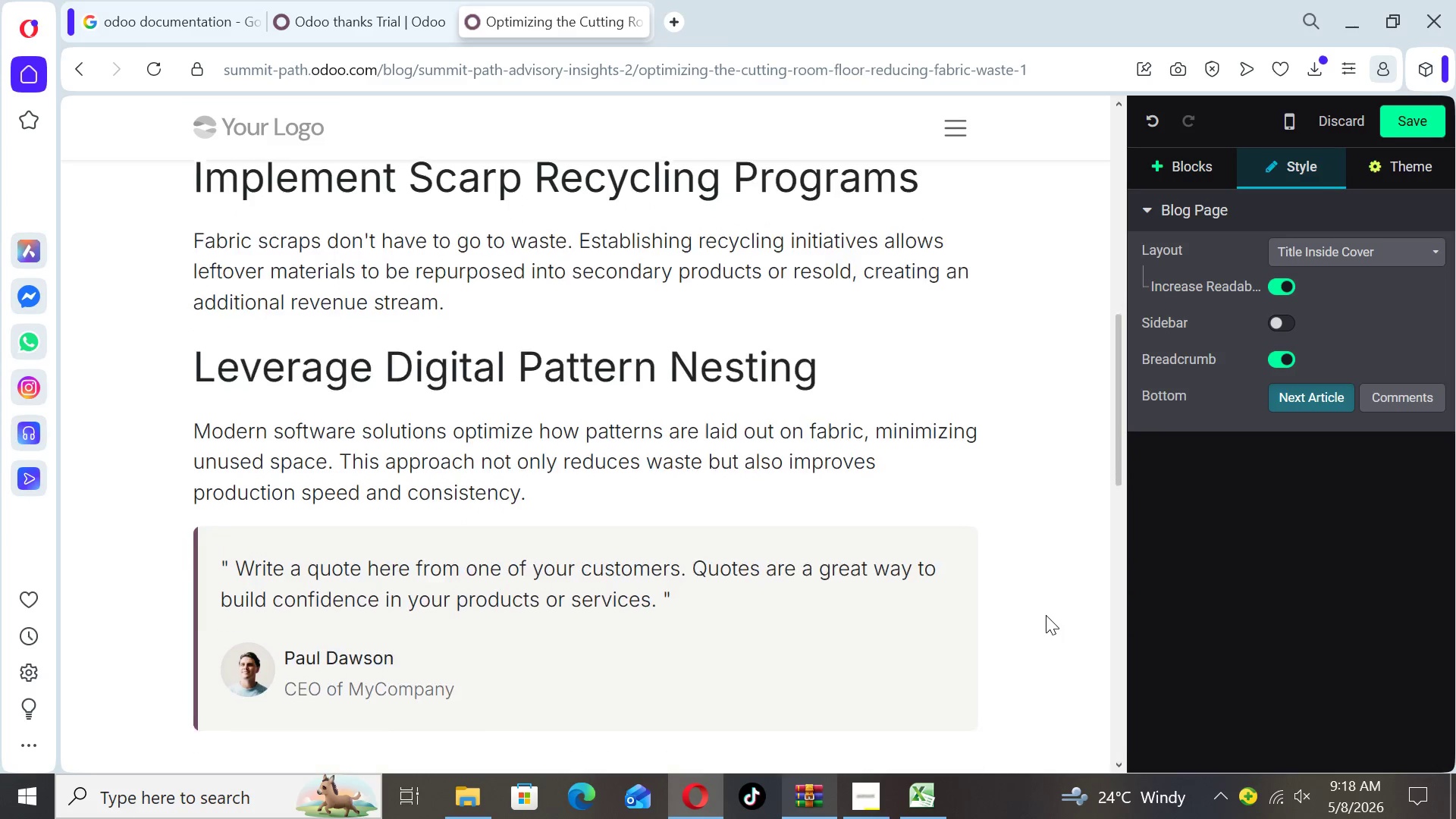 
key(ArrowDown)
 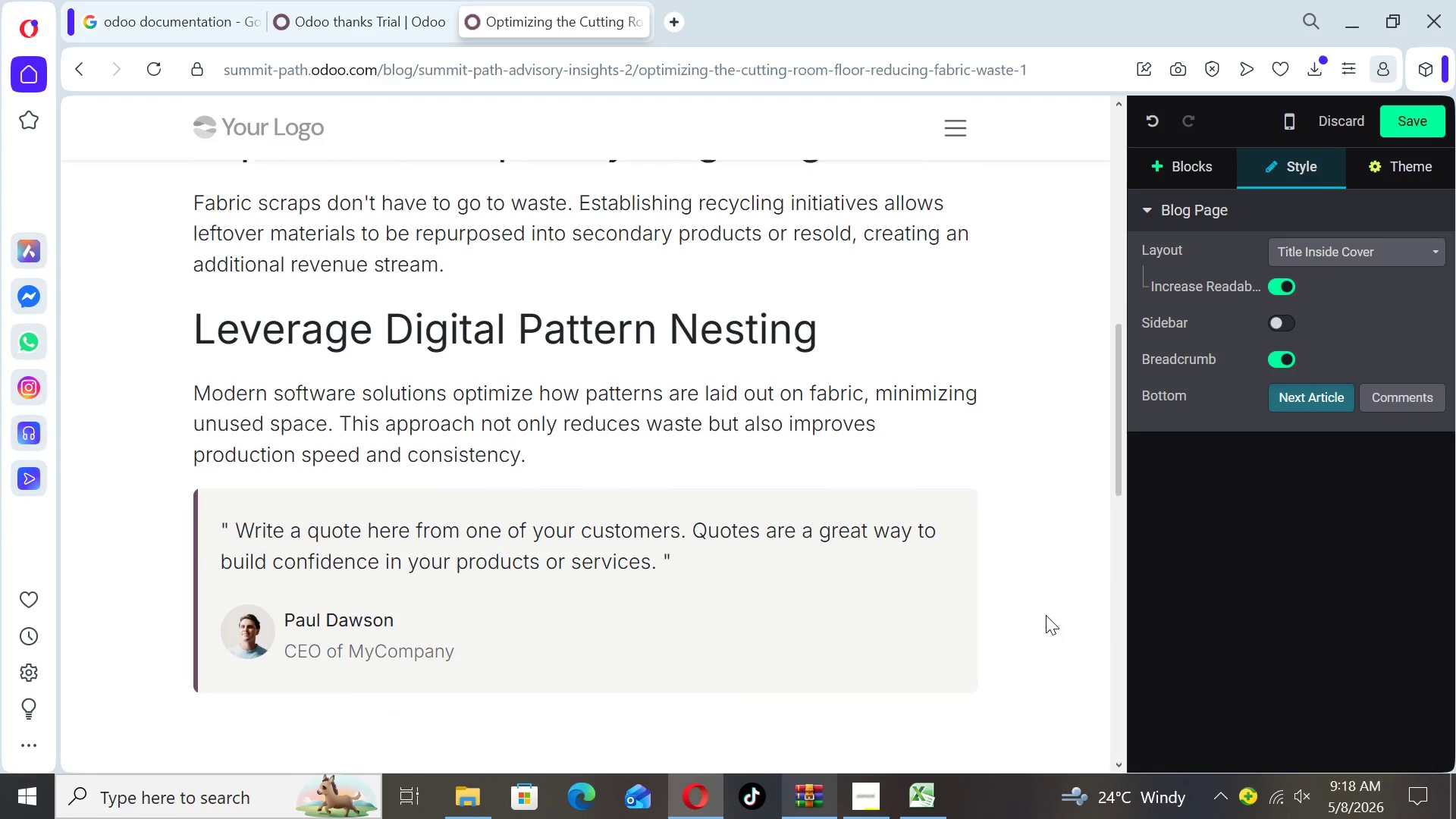 
key(ArrowDown)
 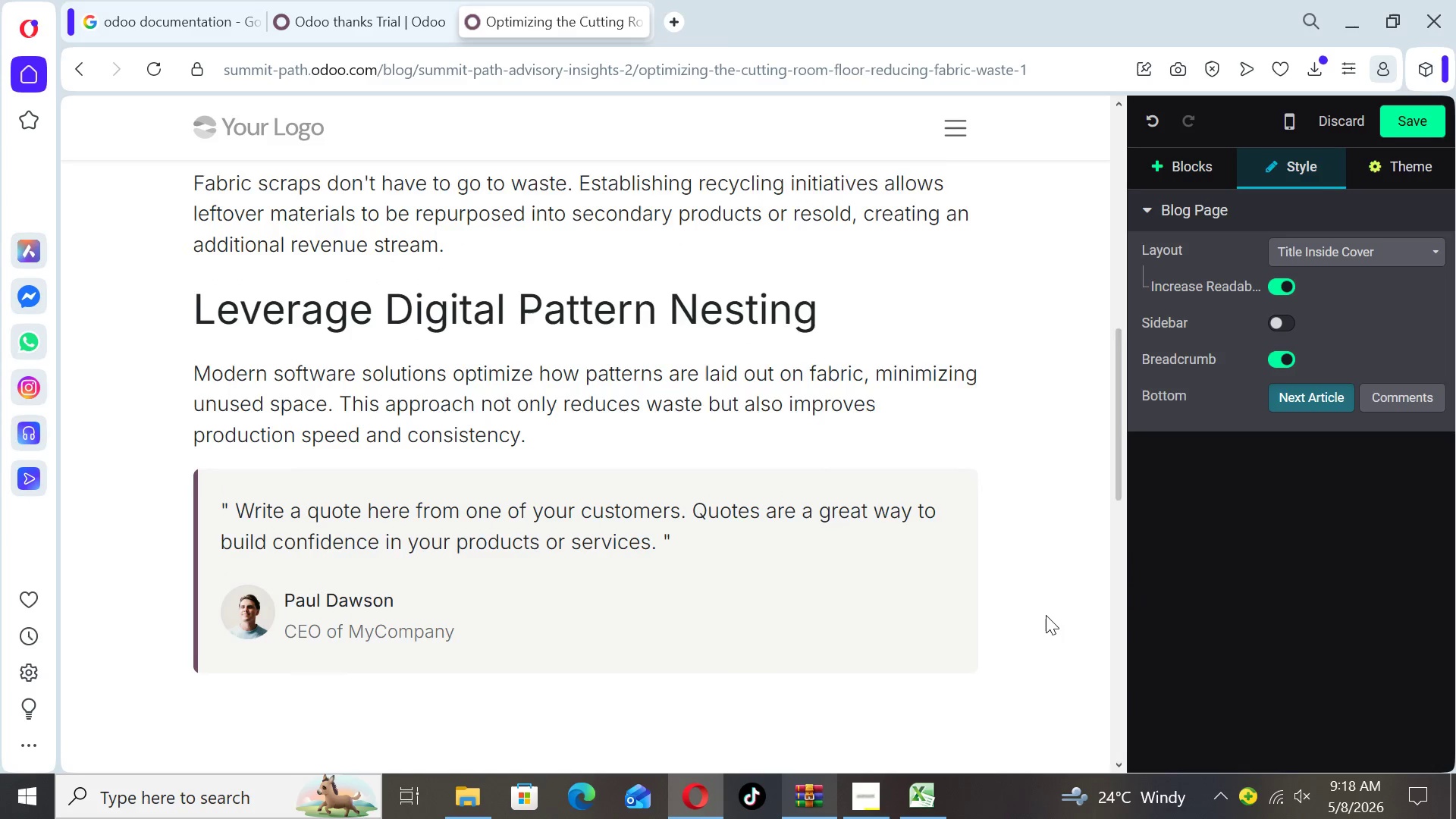 
key(ArrowDown)
 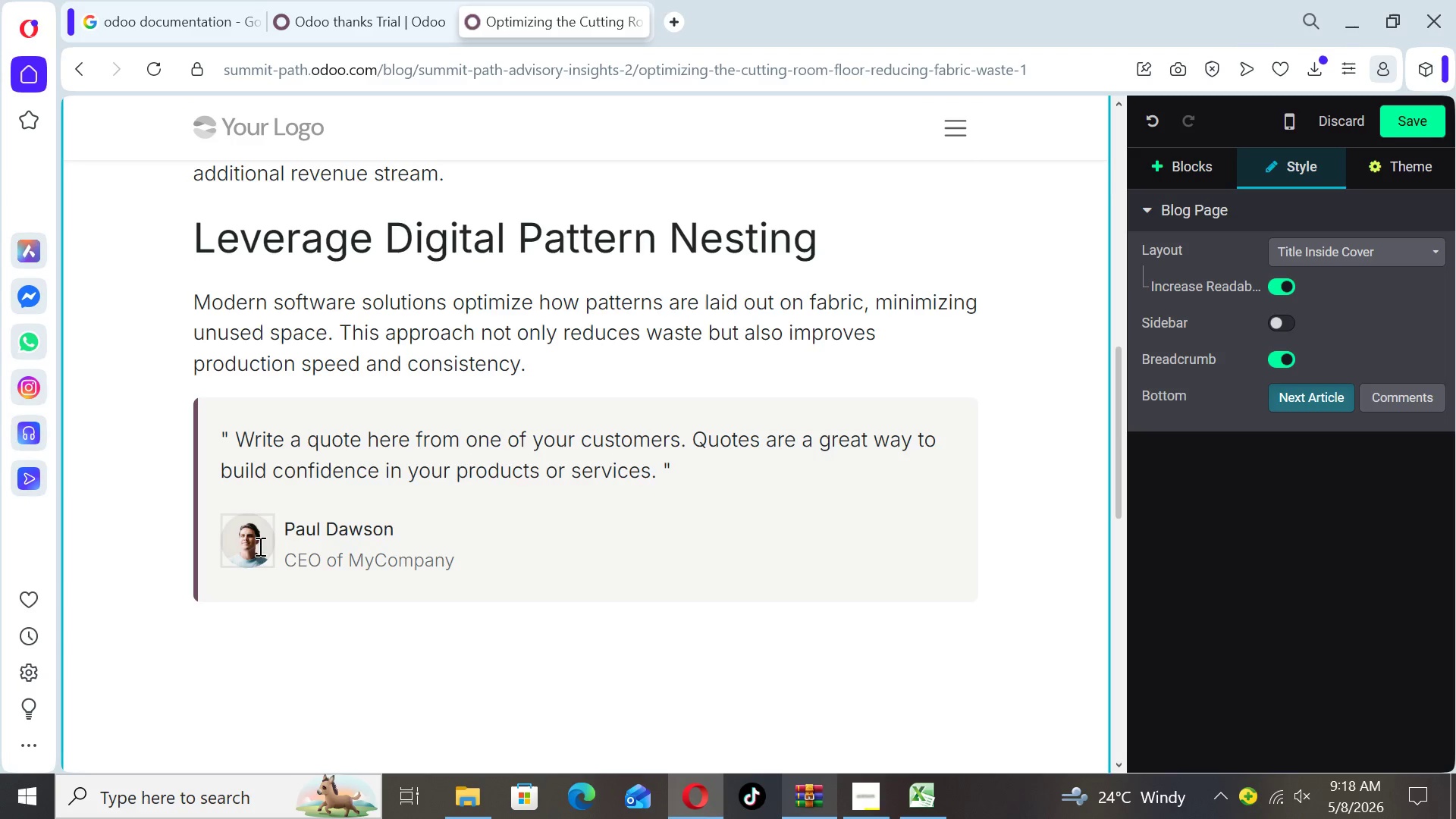 
left_click([252, 544])
 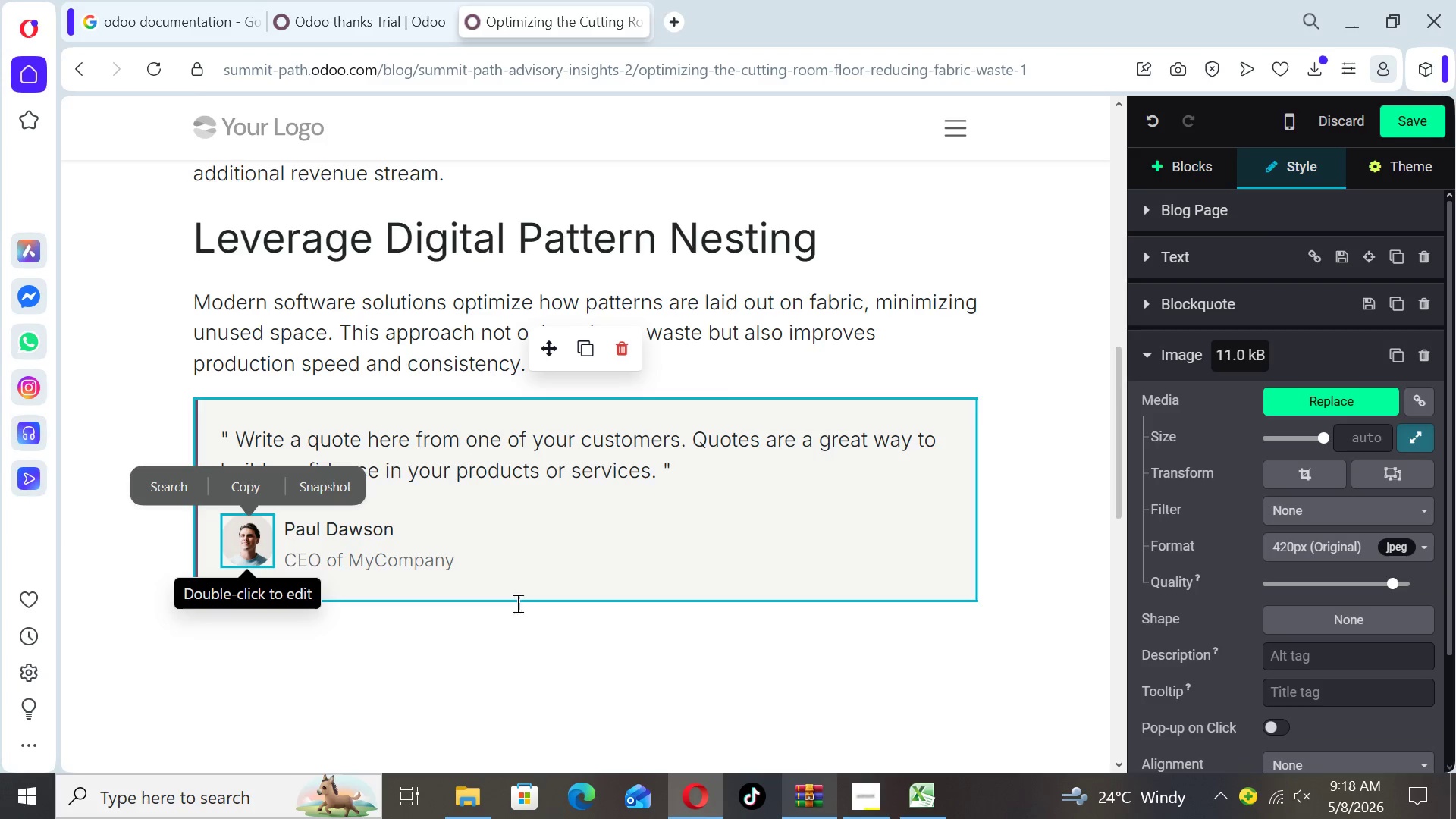 
left_click([499, 551])
 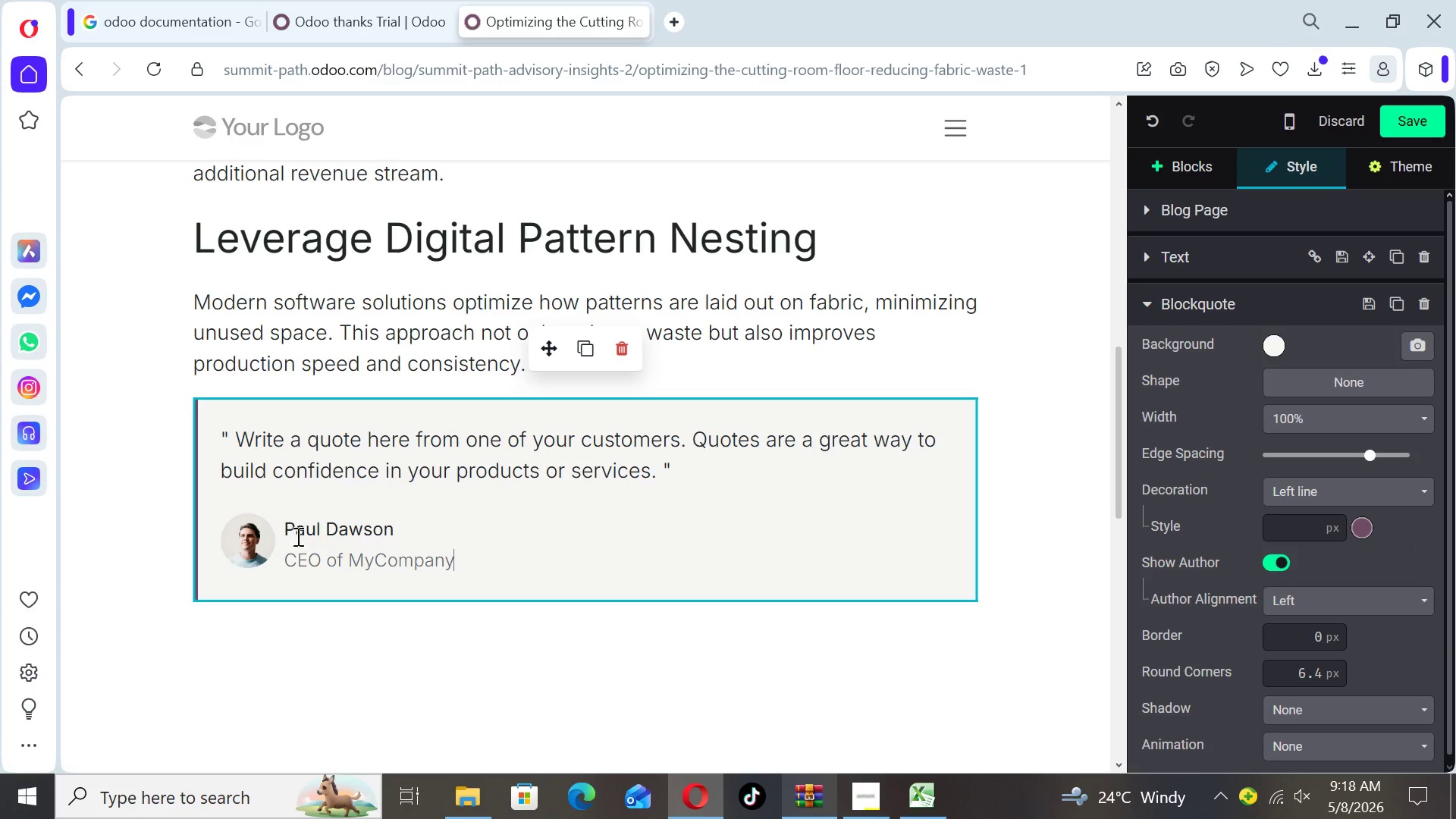 
left_click([259, 537])
 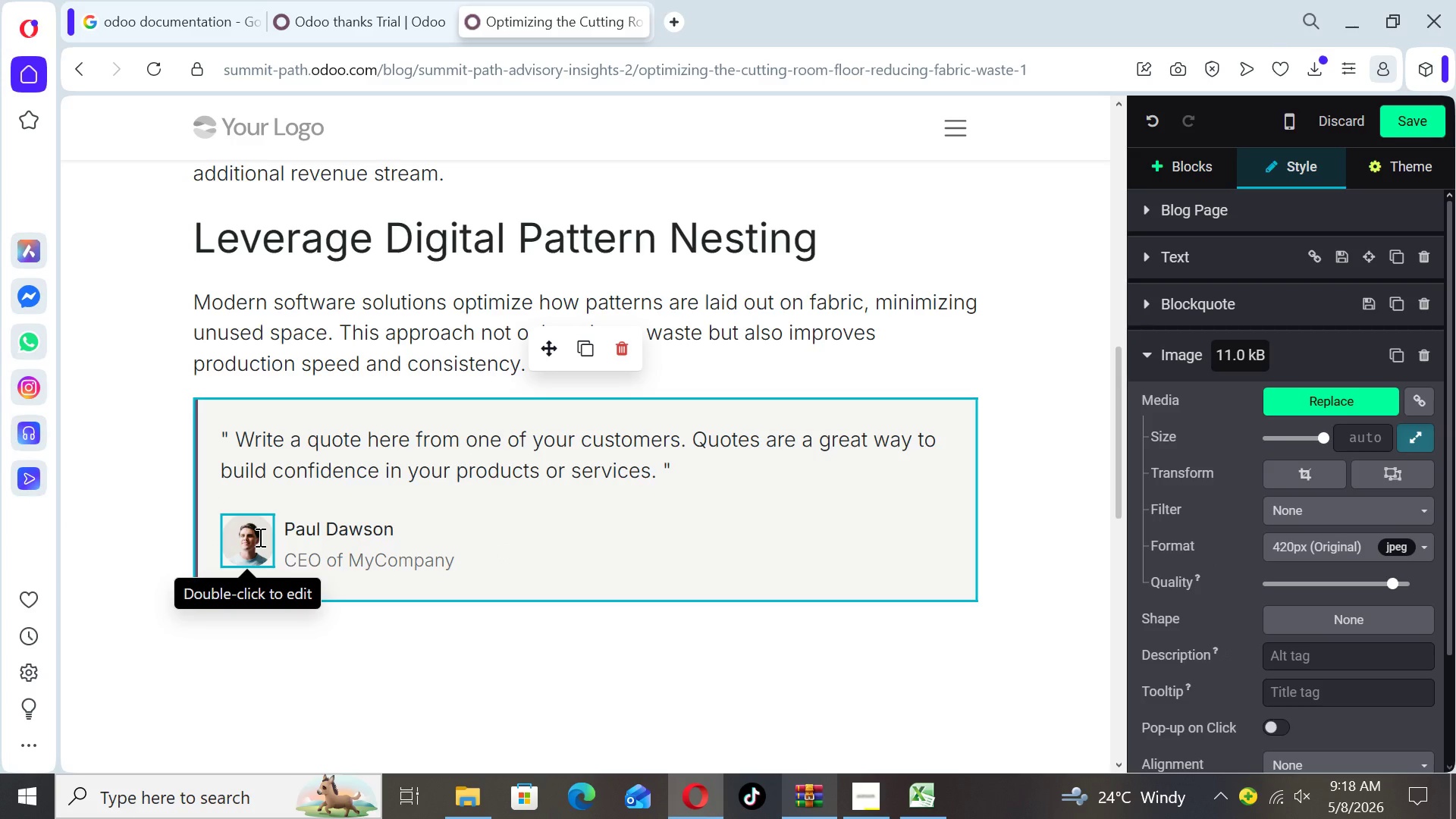 
left_click([259, 537])
 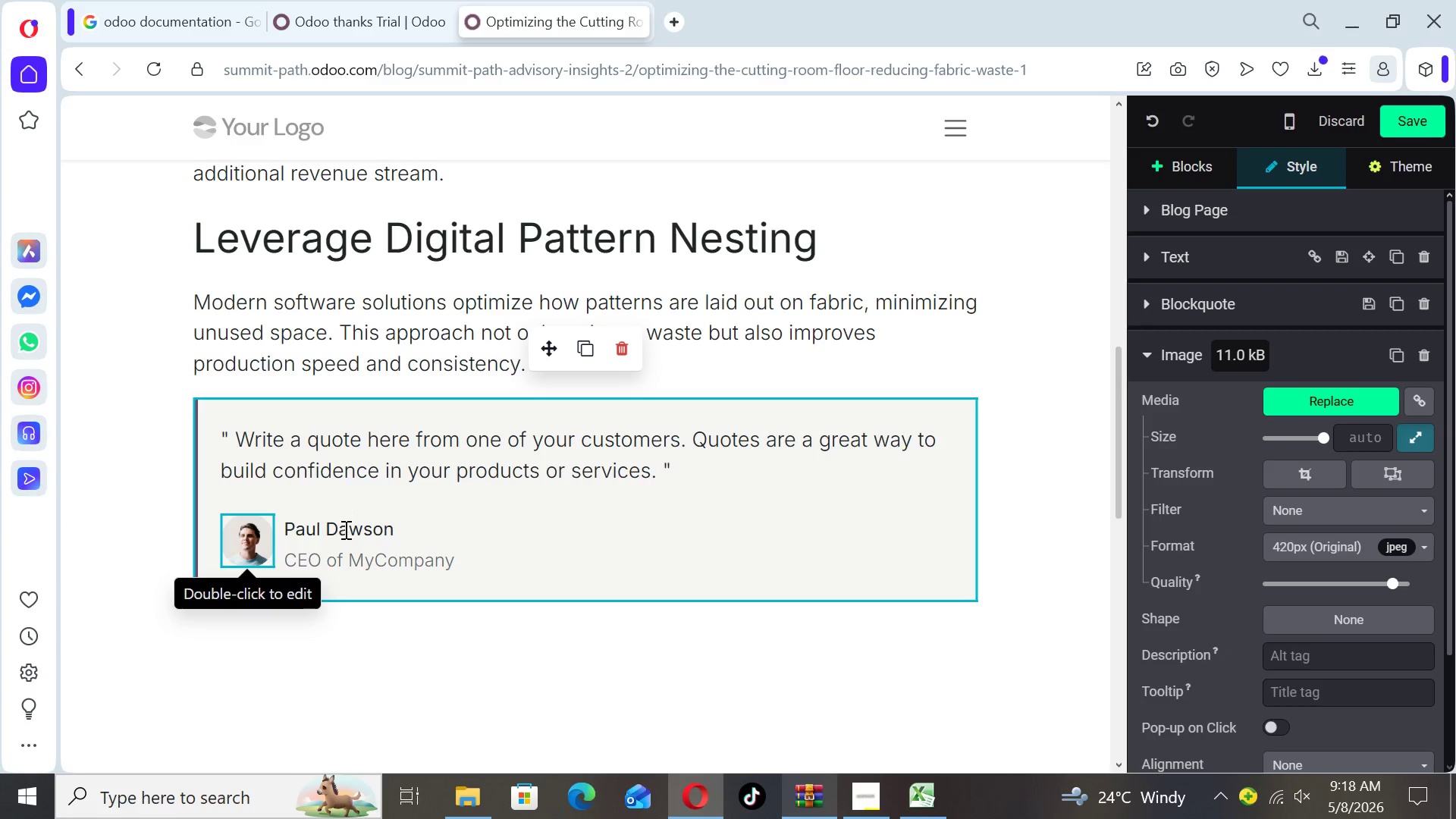 
left_click([344, 532])
 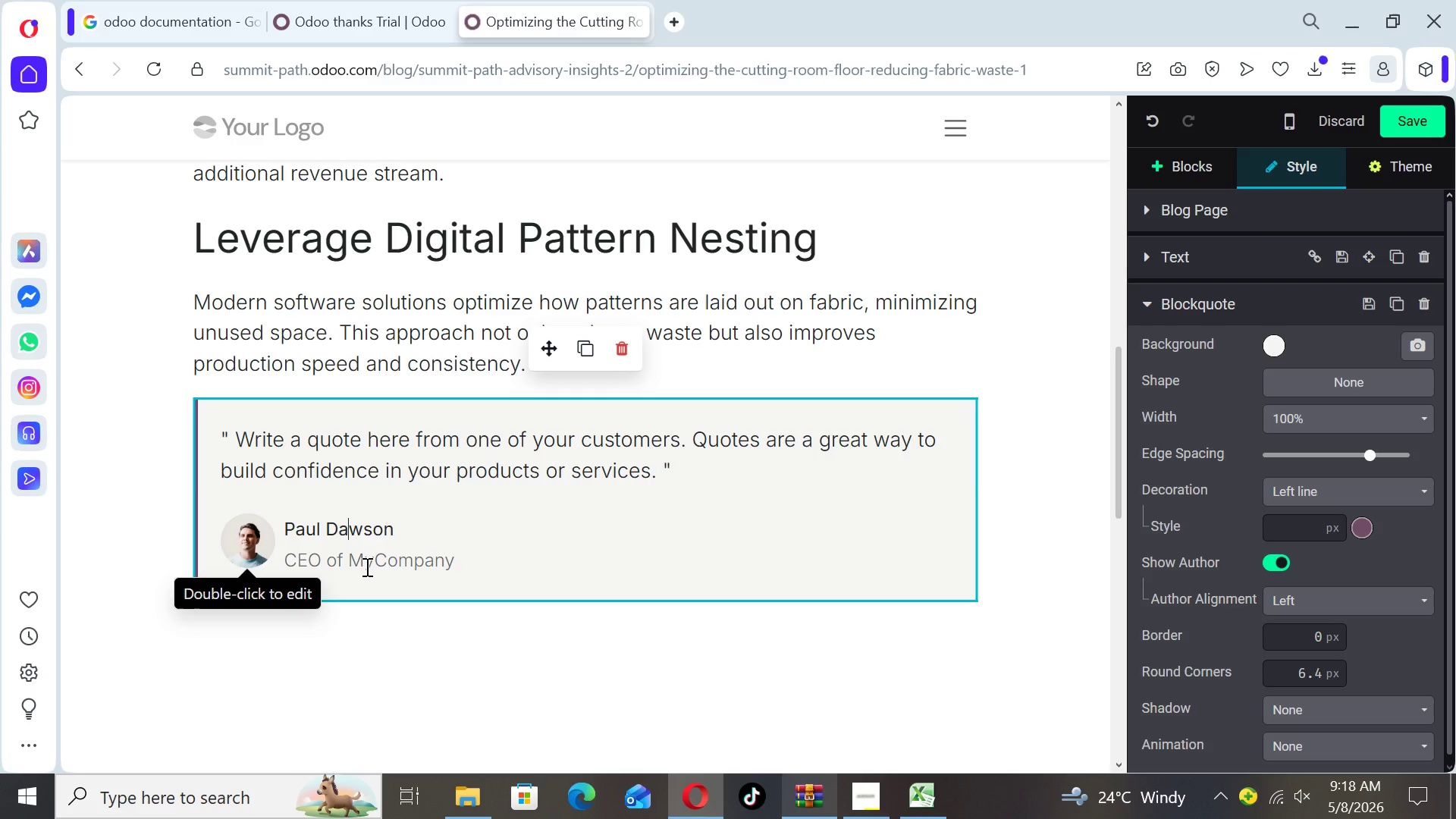 
left_click([366, 567])
 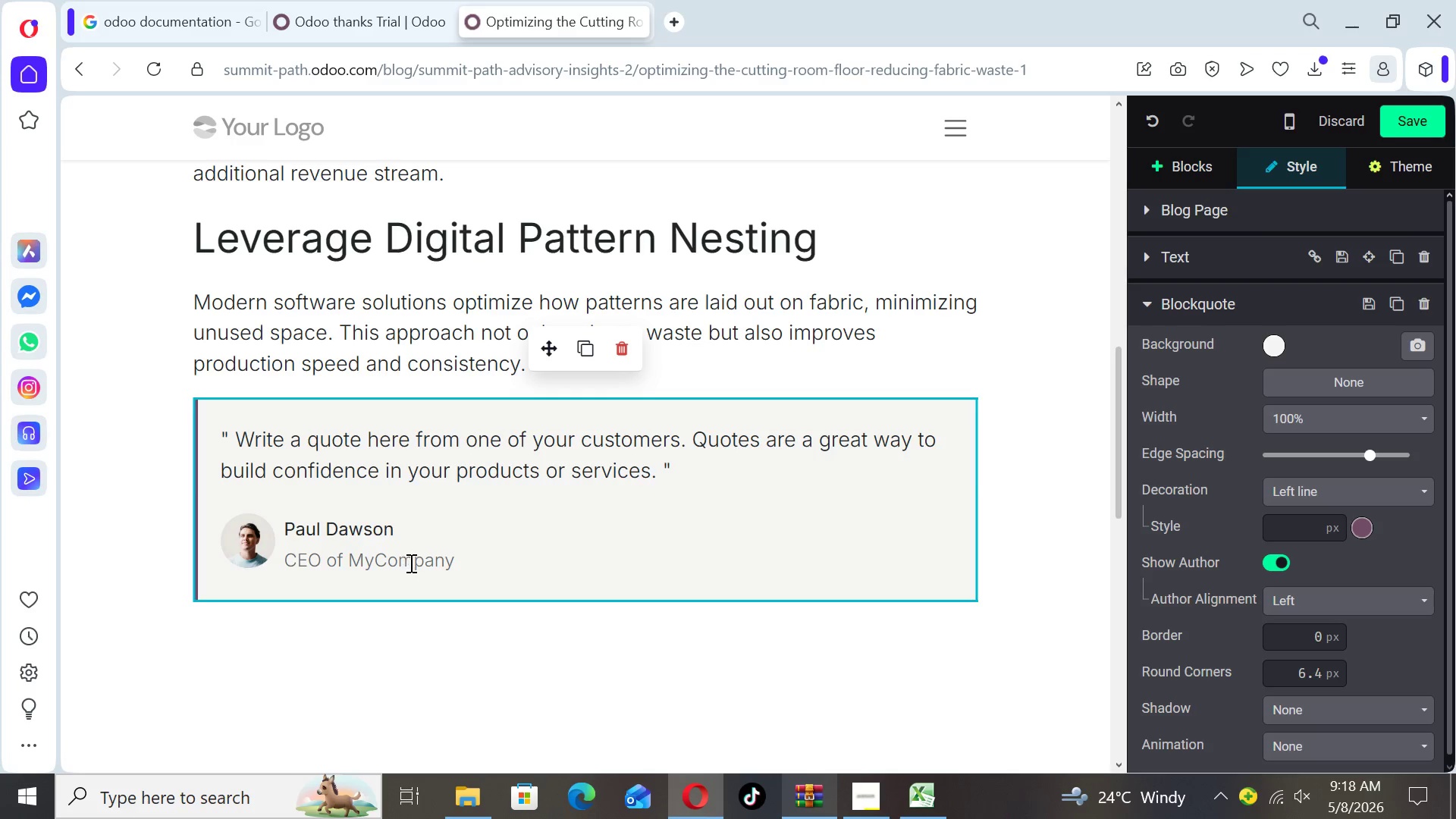 
left_click([410, 563])
 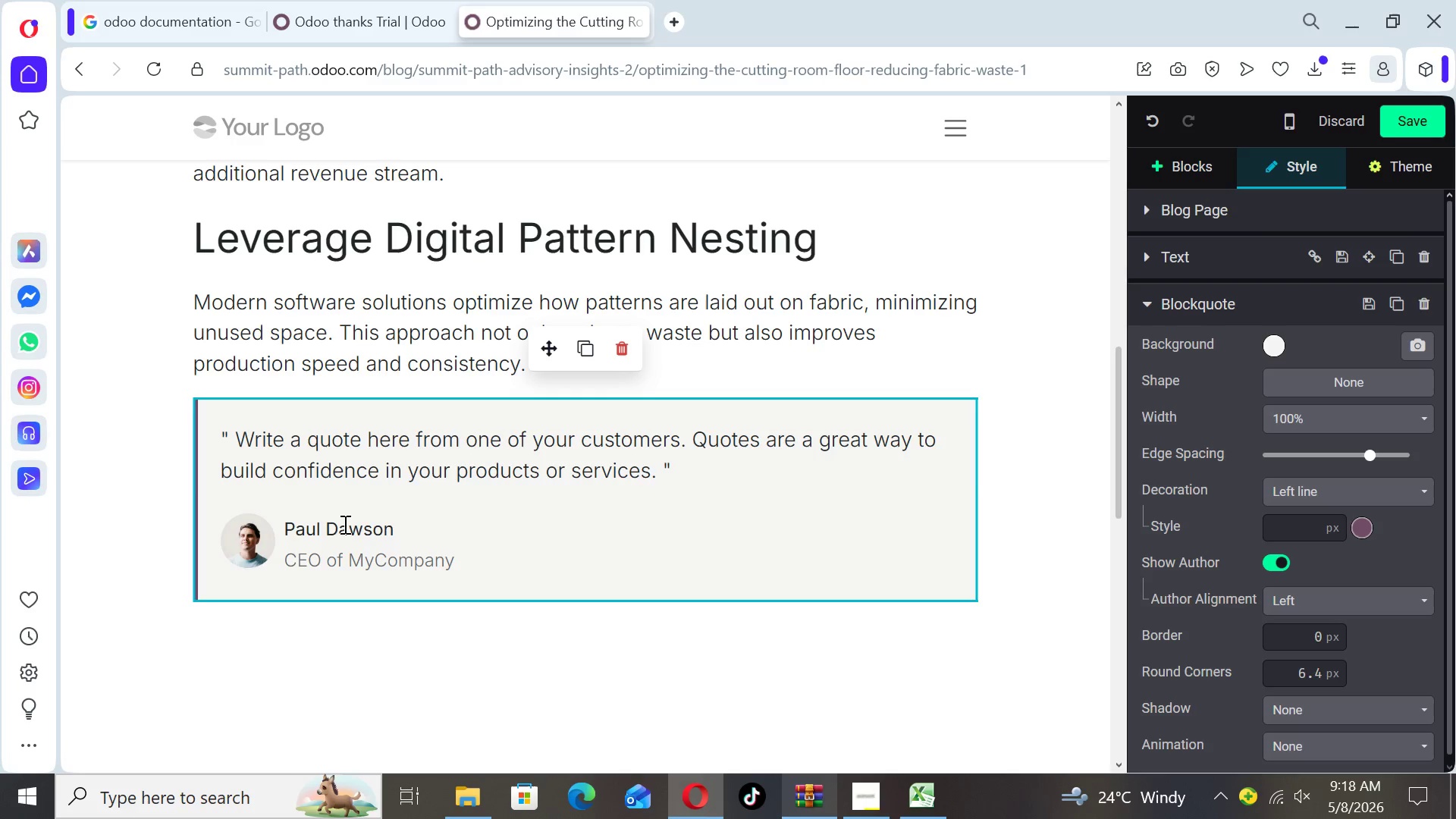 
left_click([343, 523])
 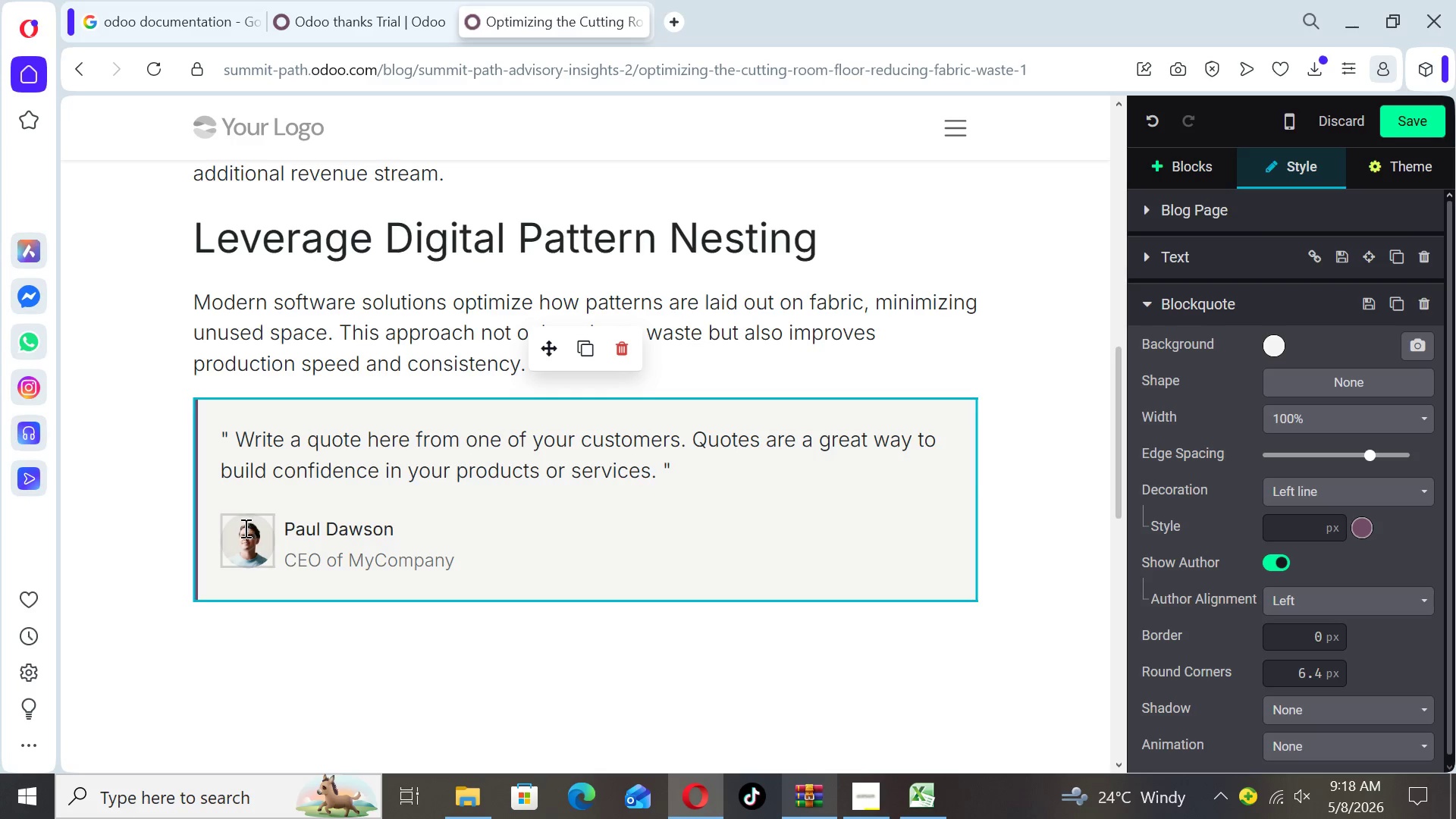 
left_click([243, 530])
 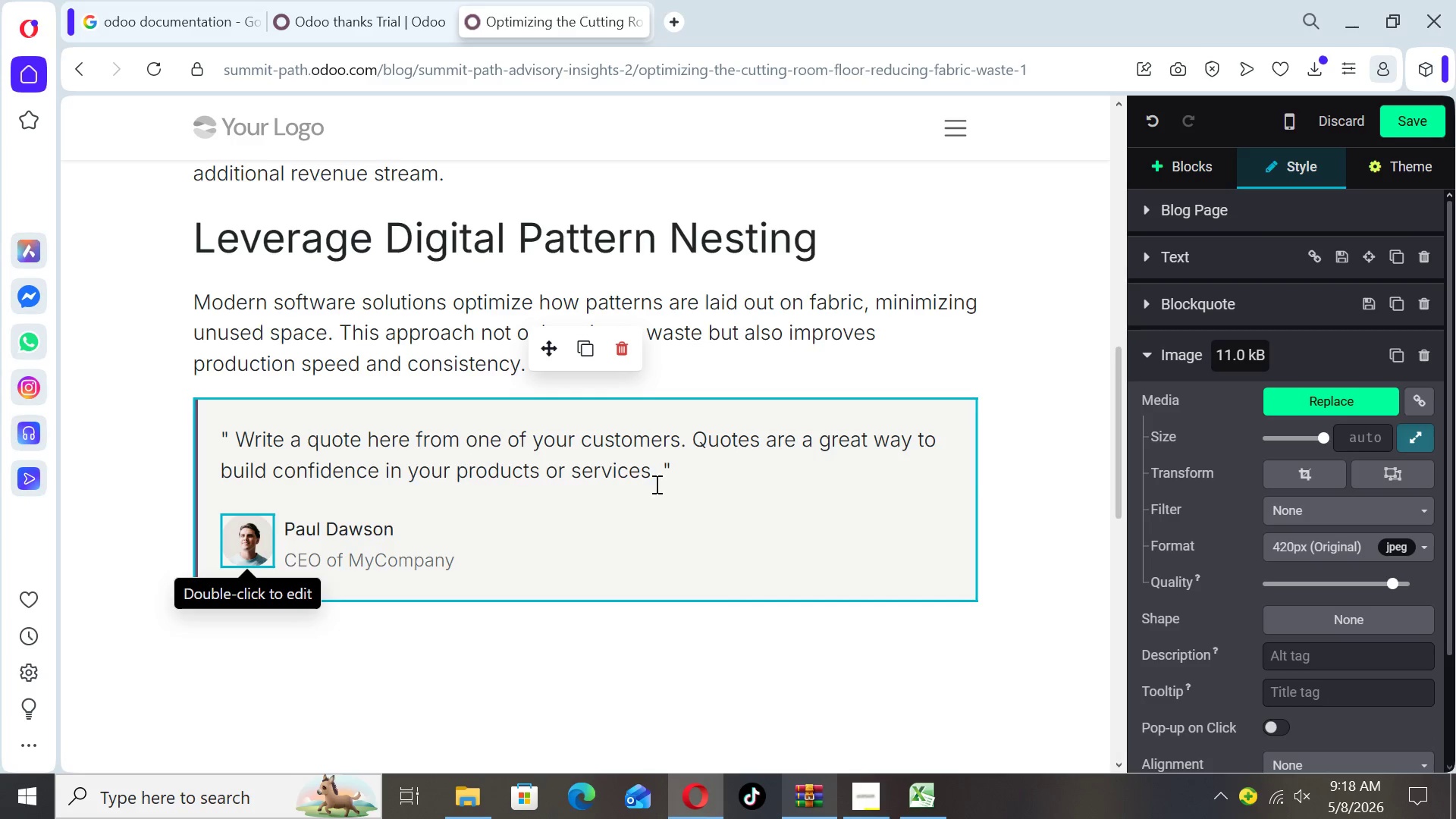 
left_click_drag(start_coordinate=[658, 475], to_coordinate=[242, 432])
 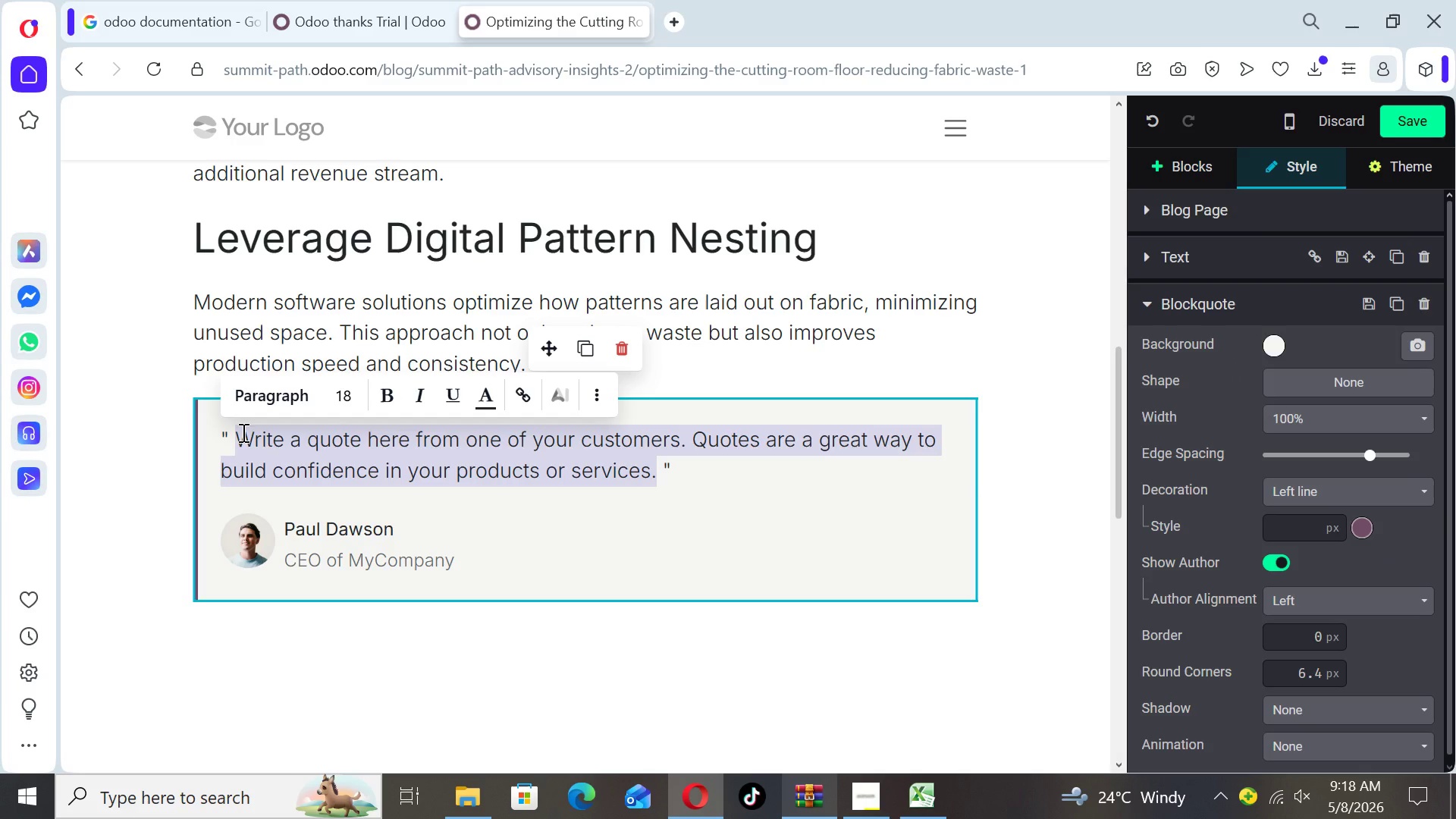 
type(Efficiency in the cutting process directly translates into profitability across the)
 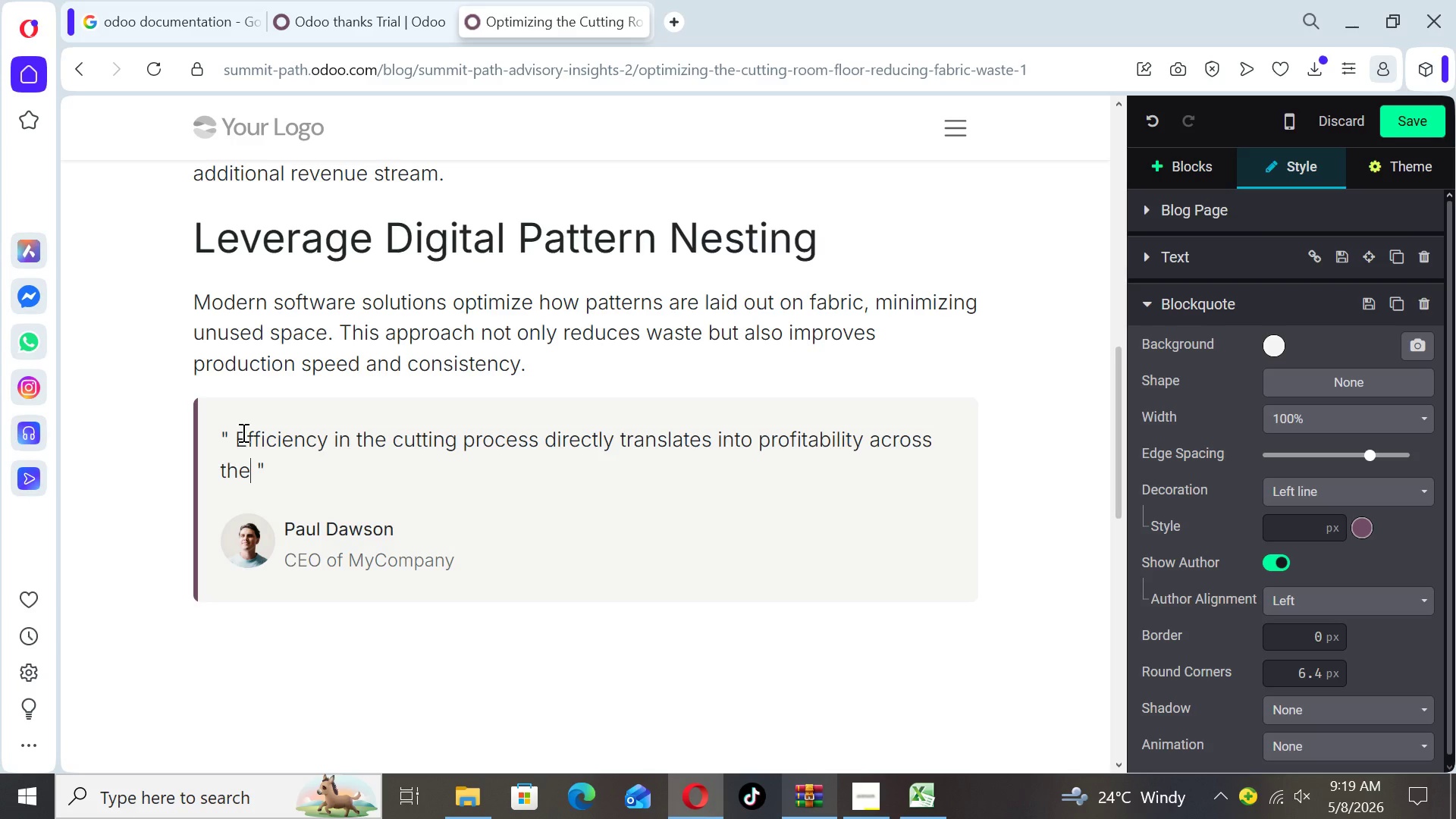 
type( entire operatio )
key(Backspace)
type(n)
 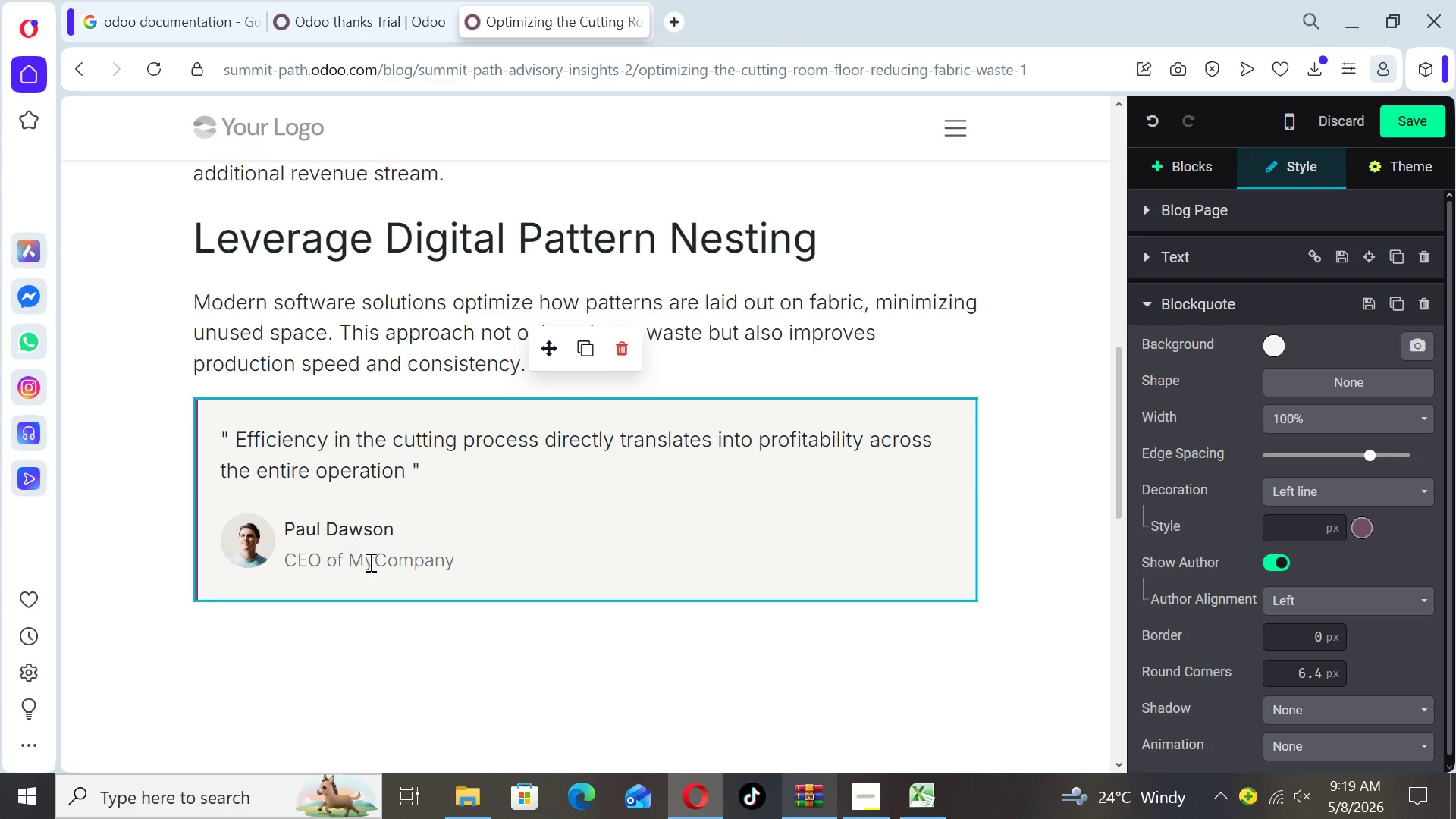 
wait(33.31)
 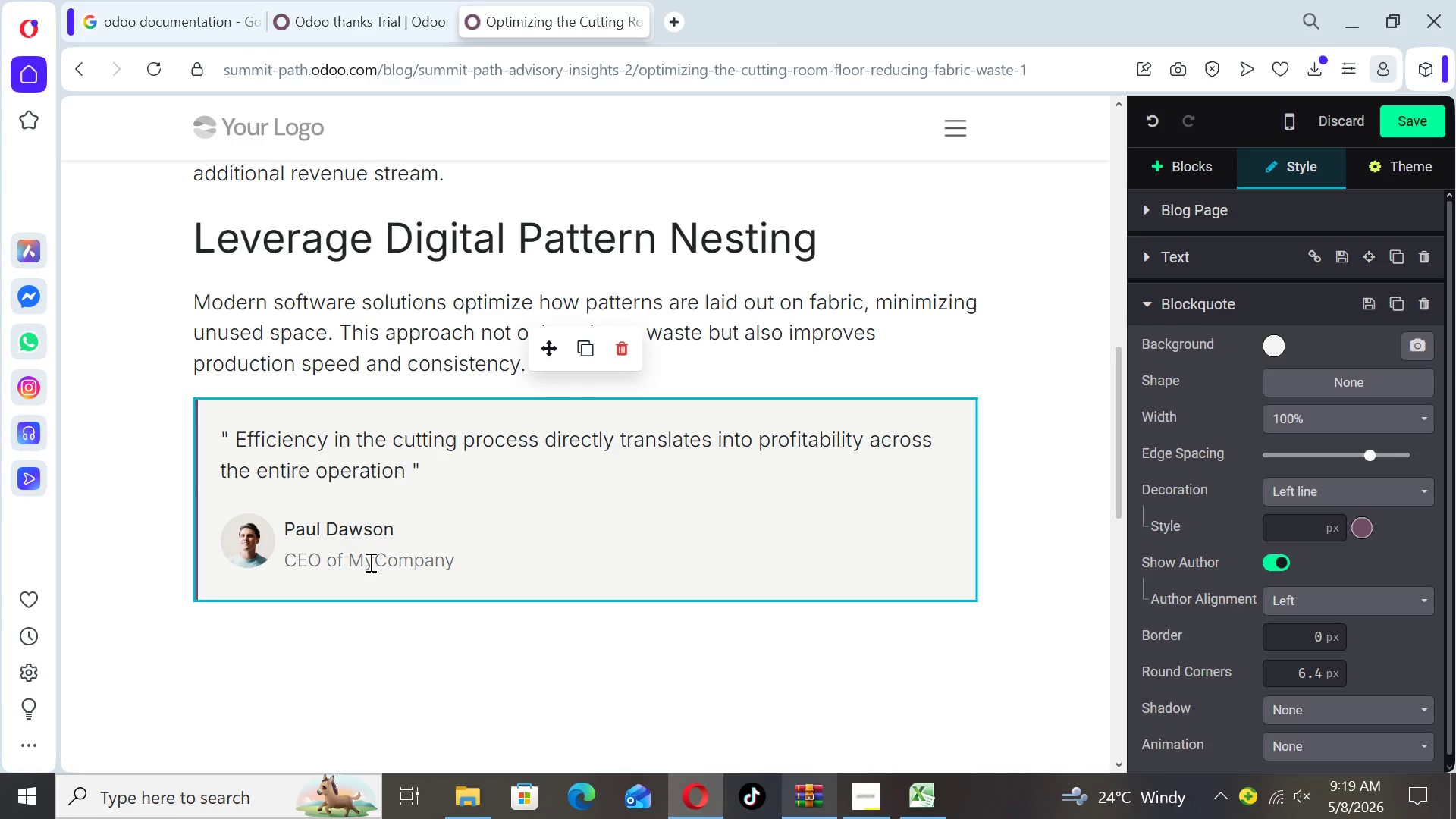 
left_click([457, 560])
 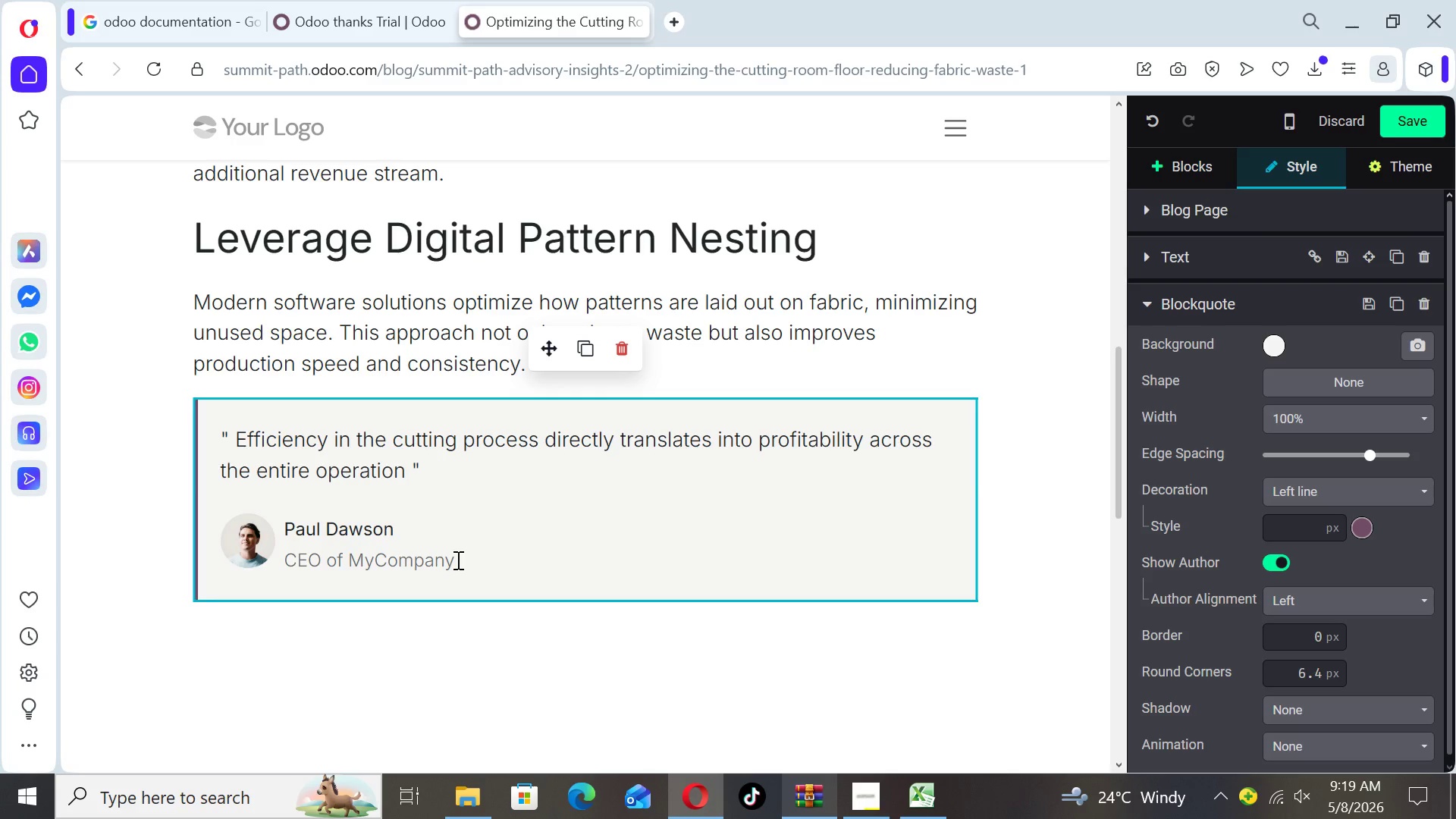 
key(Backspace)
key(Backspace)
key(Backspace)
key(Backspace)
key(Backspace)
key(Backspace)
key(Backspace)
key(Backspace)
key(Backspace)
type(Summit Path Advisory)
 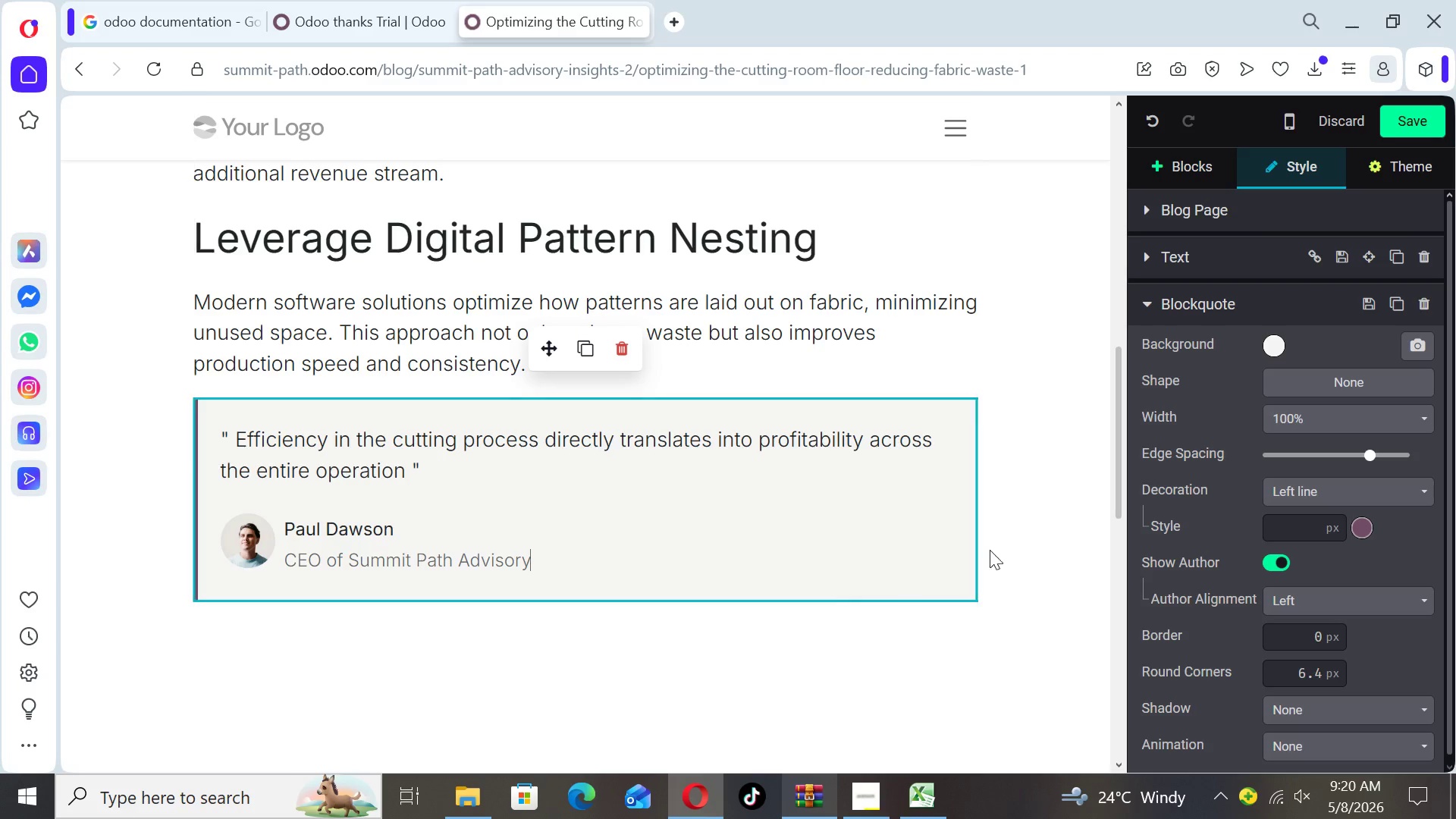 
left_click([1030, 538])
 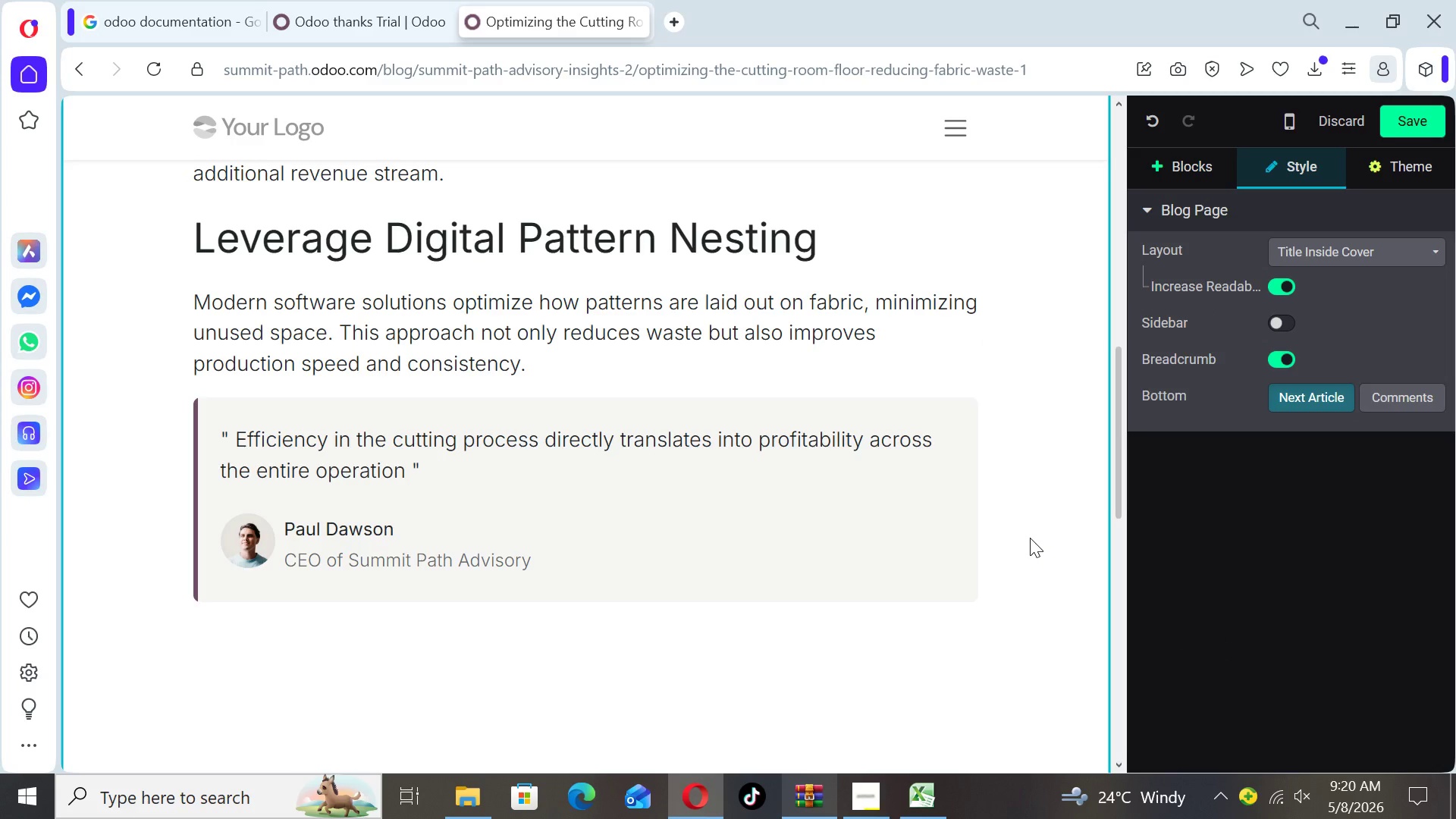 
wait(9.83)
 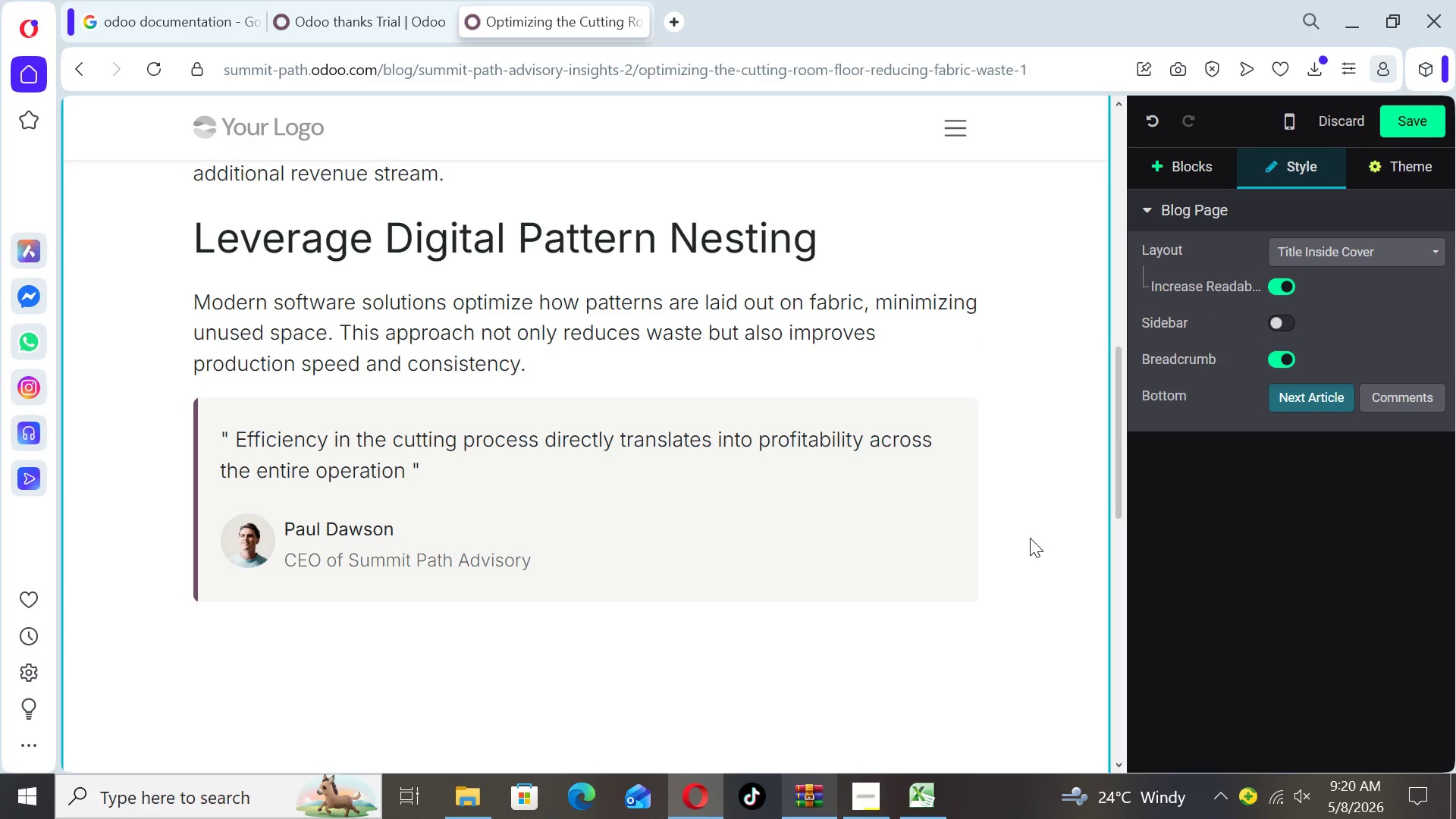 
left_click([1194, 161])
 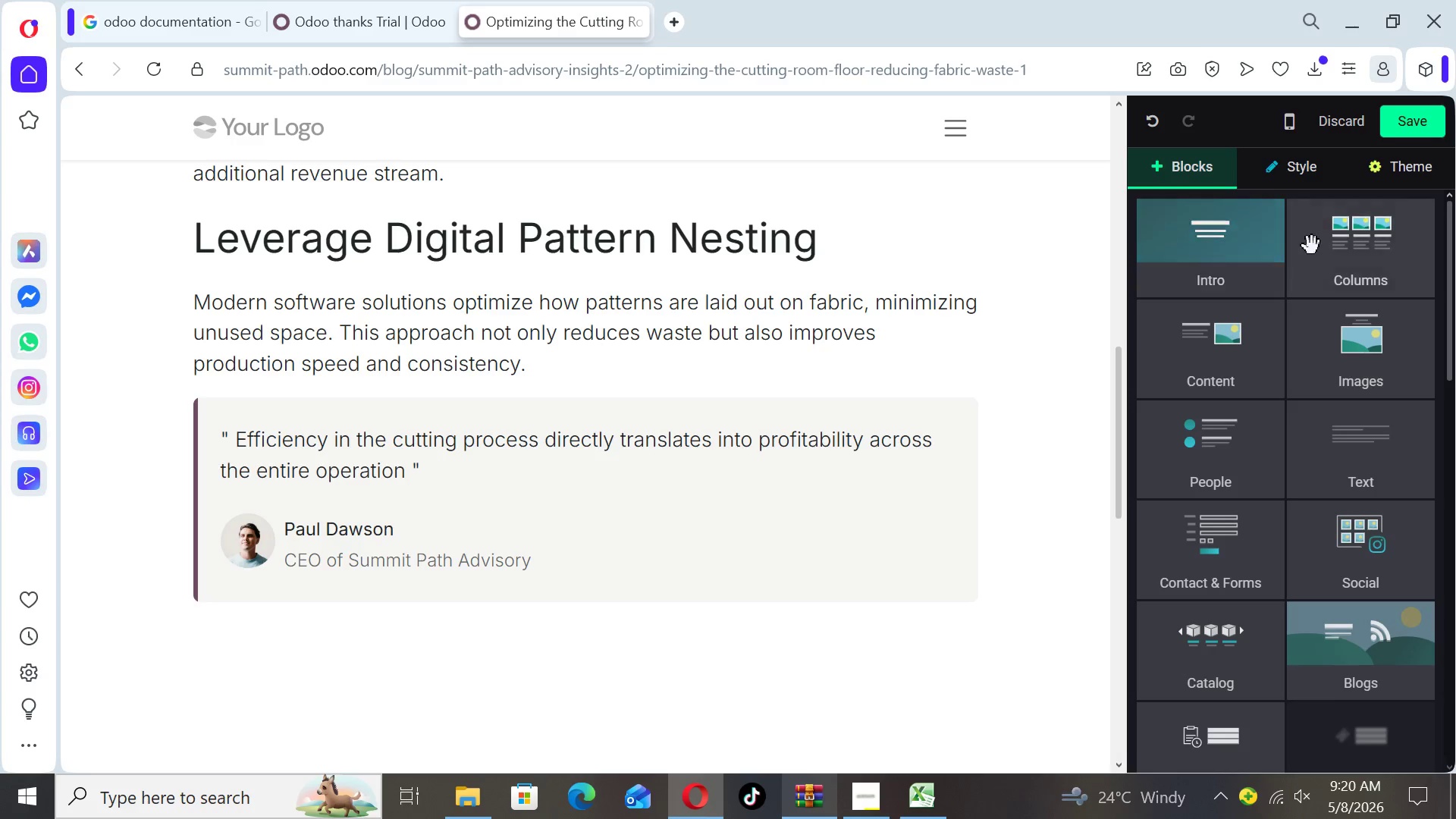 
wait(6.05)
 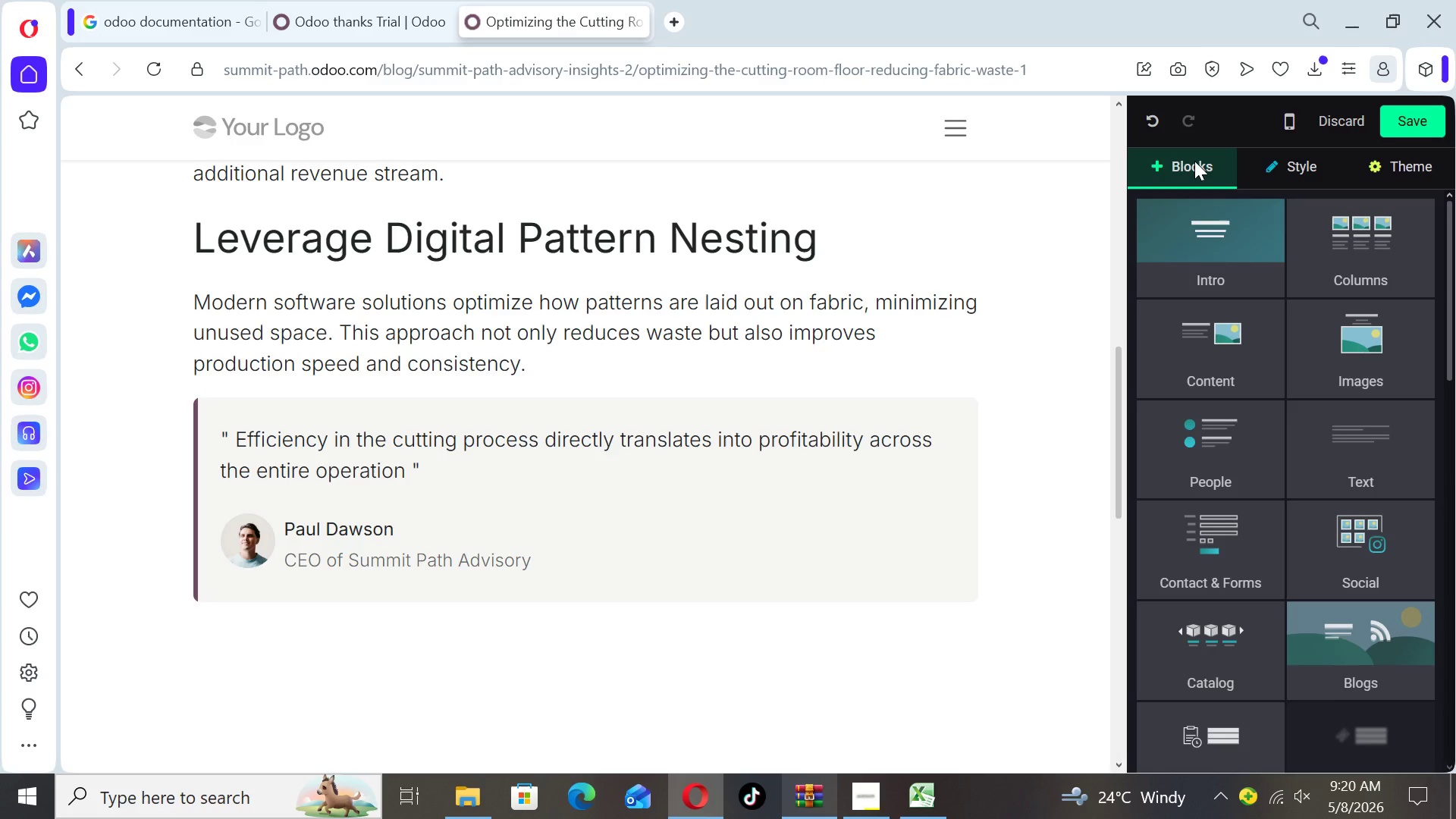 
left_click_drag(start_coordinate=[1455, 352], to_coordinate=[1451, 528])
 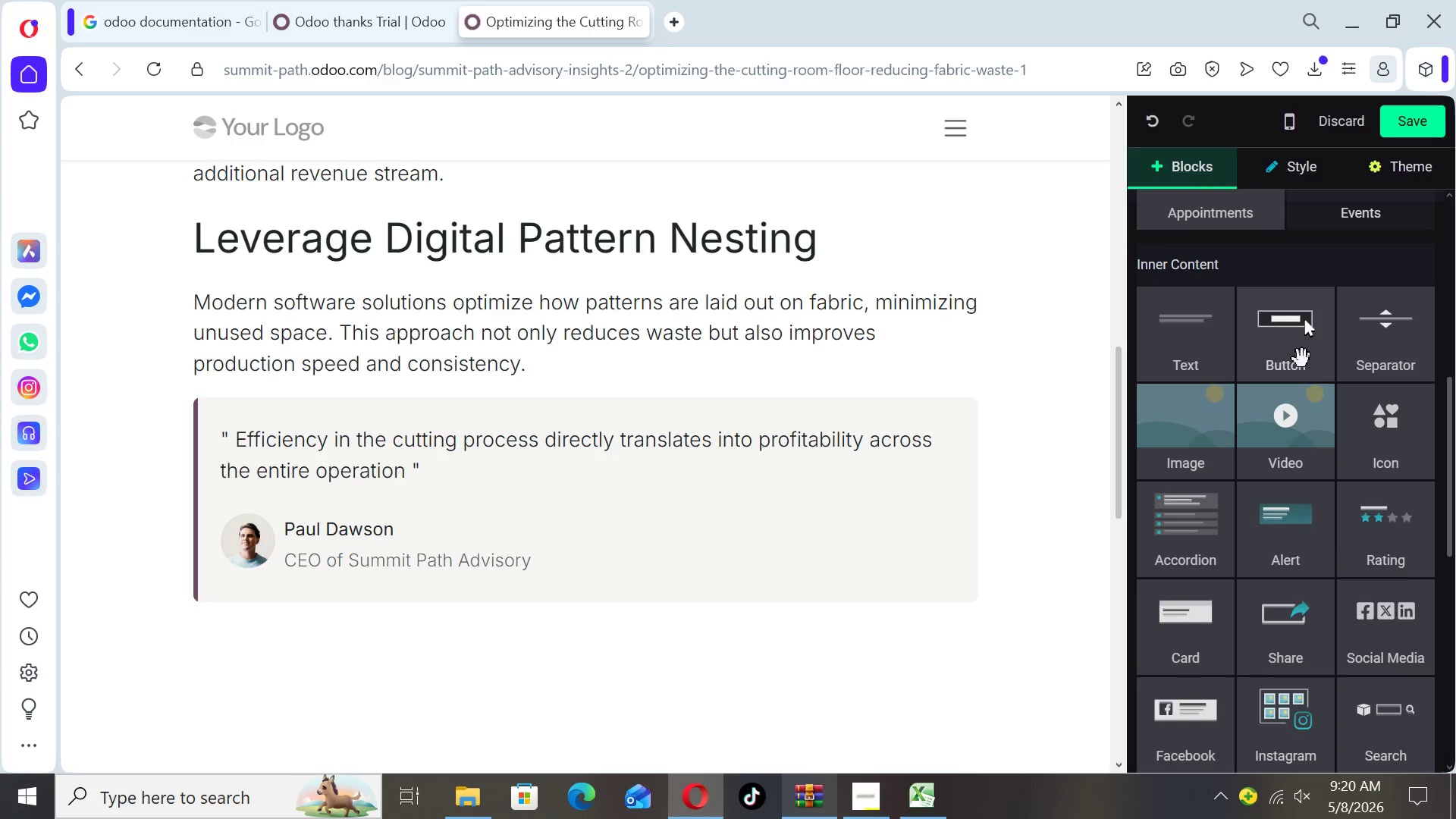 
left_click_drag(start_coordinate=[1297, 357], to_coordinate=[801, 673])
 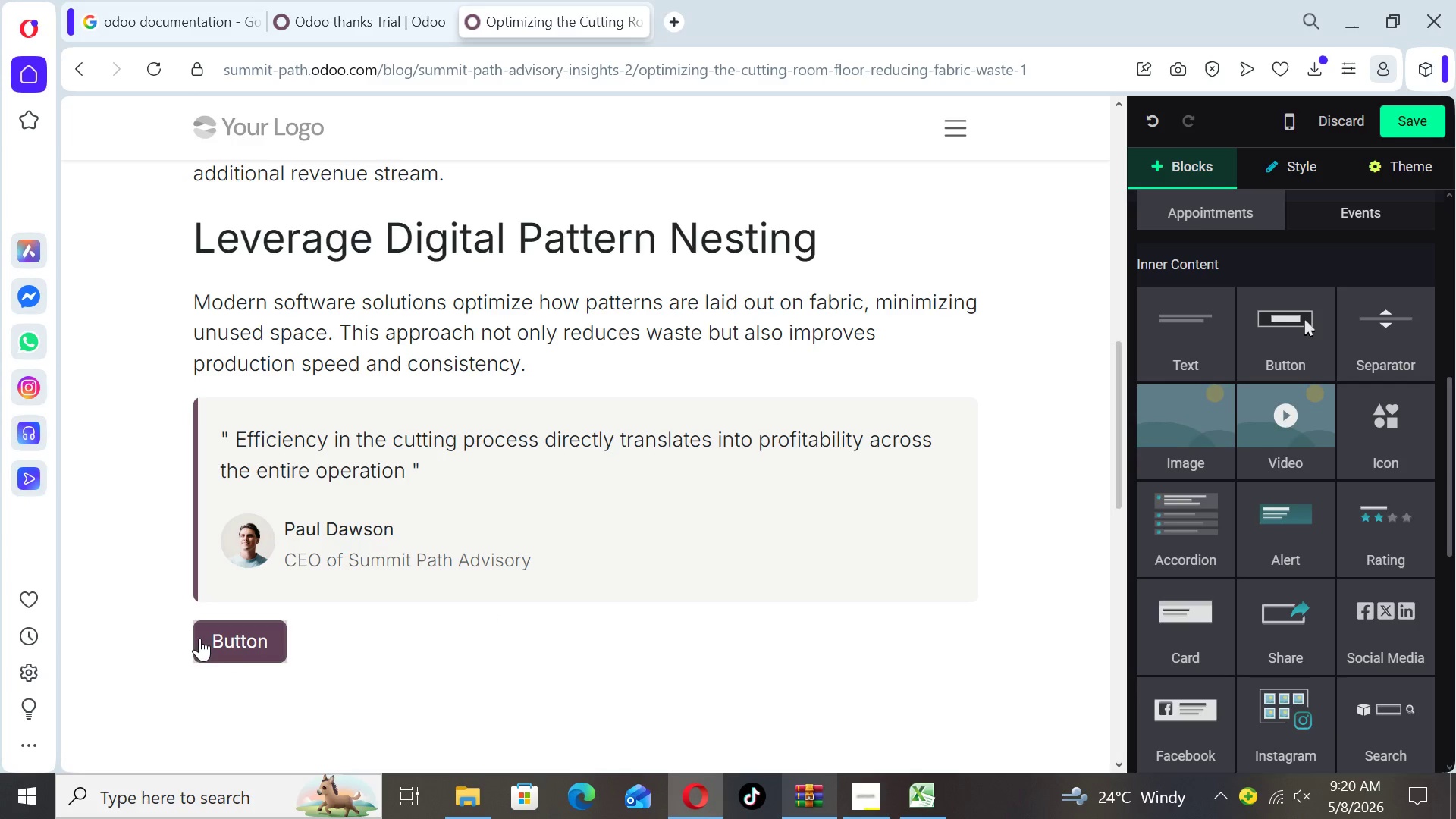 
left_click([273, 633])
 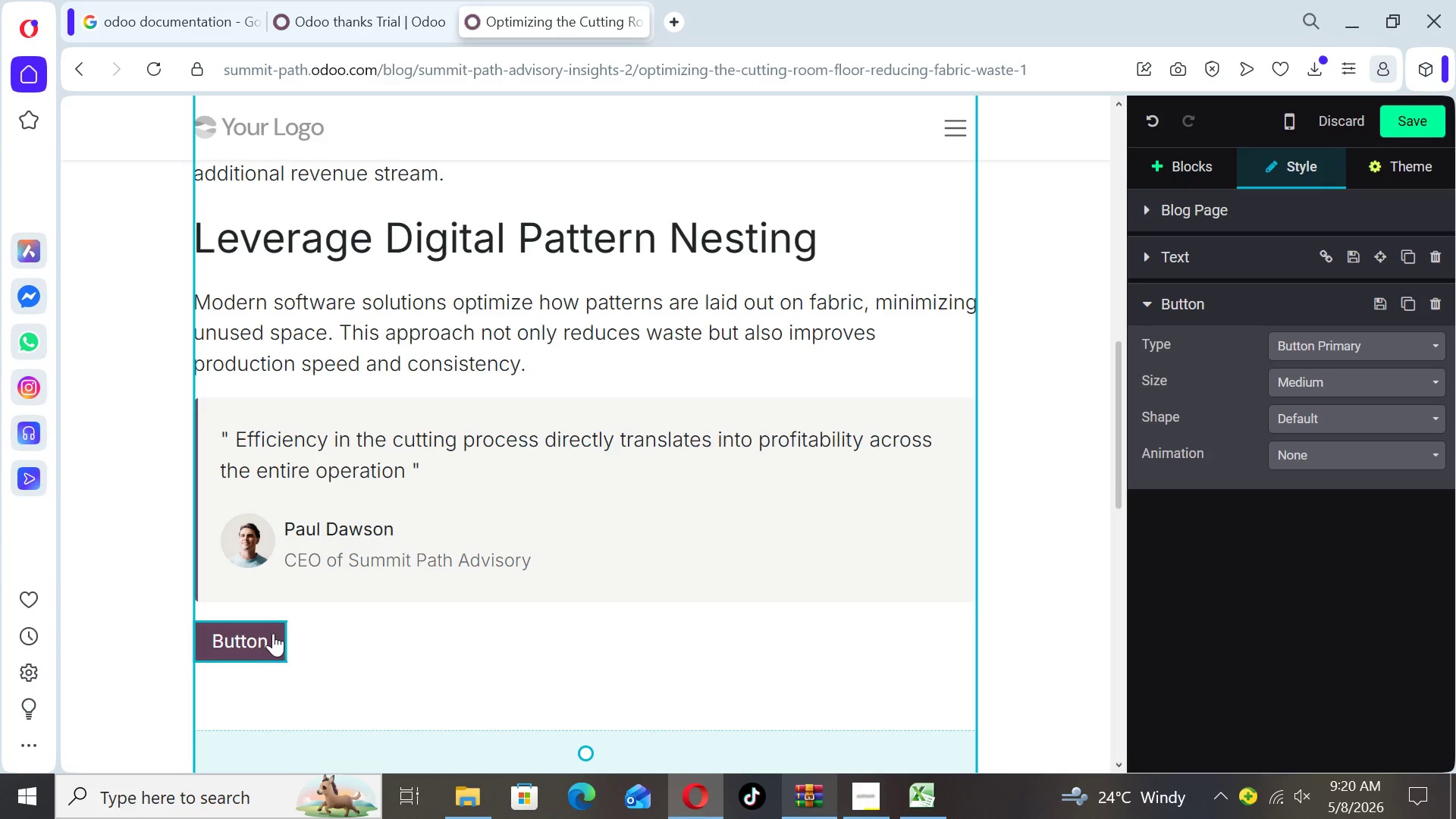 
key(Backspace)
key(Backspace)
key(Backspace)
key(Backspace)
key(Backspace)
key(Backspace)
type(ook a Free )
 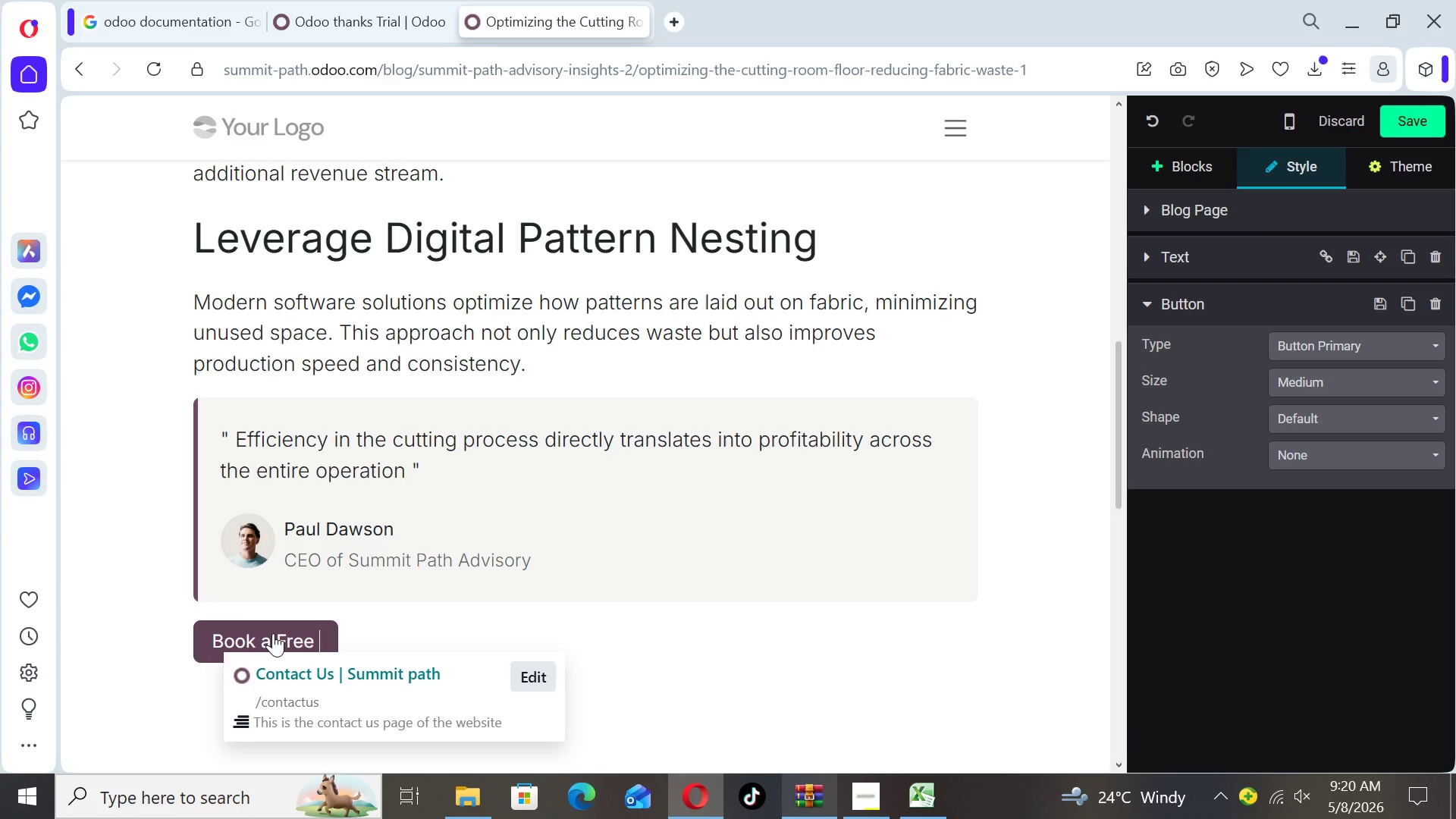 
type(Operational Audit)
 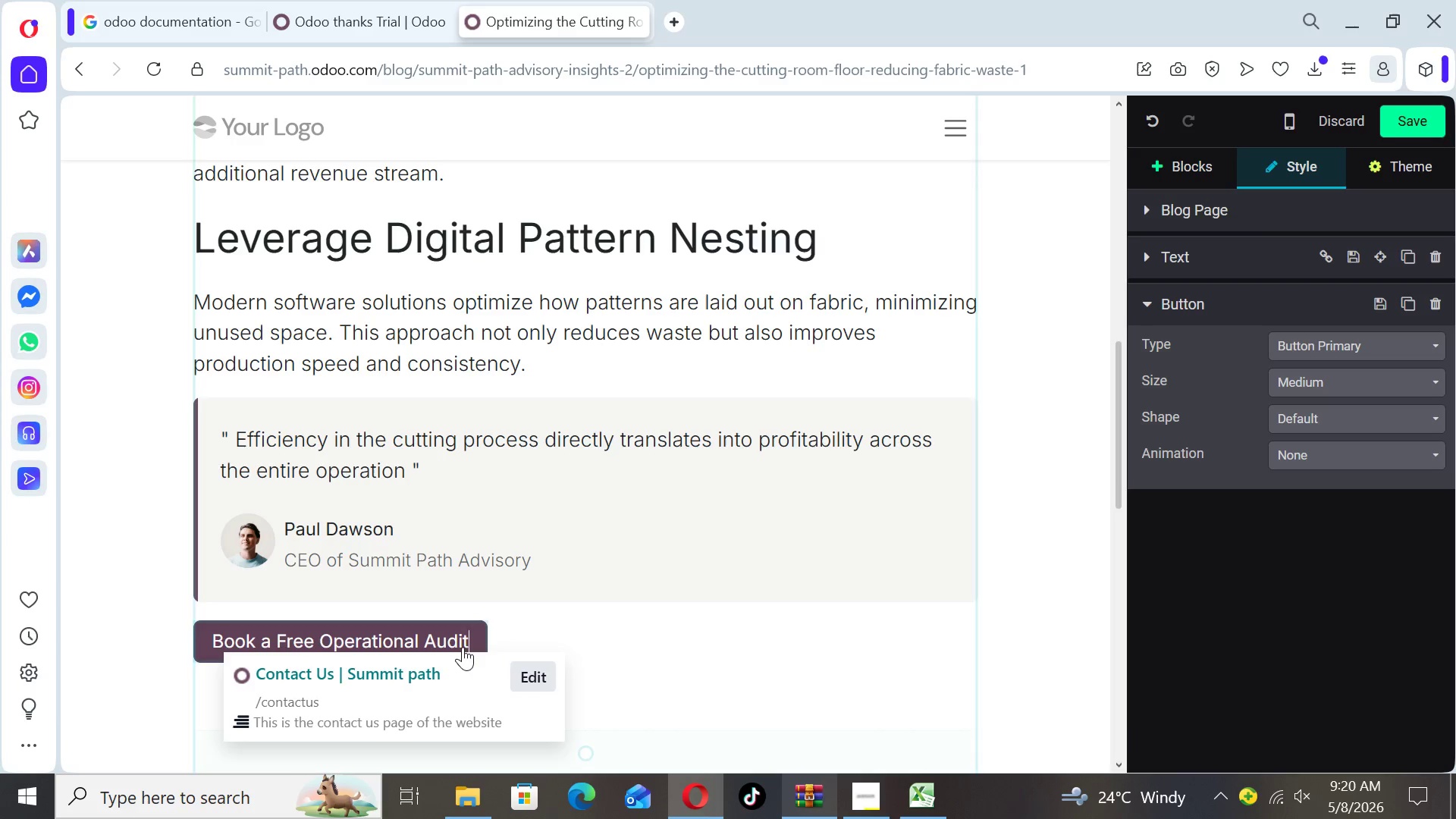 
left_click([672, 676])
 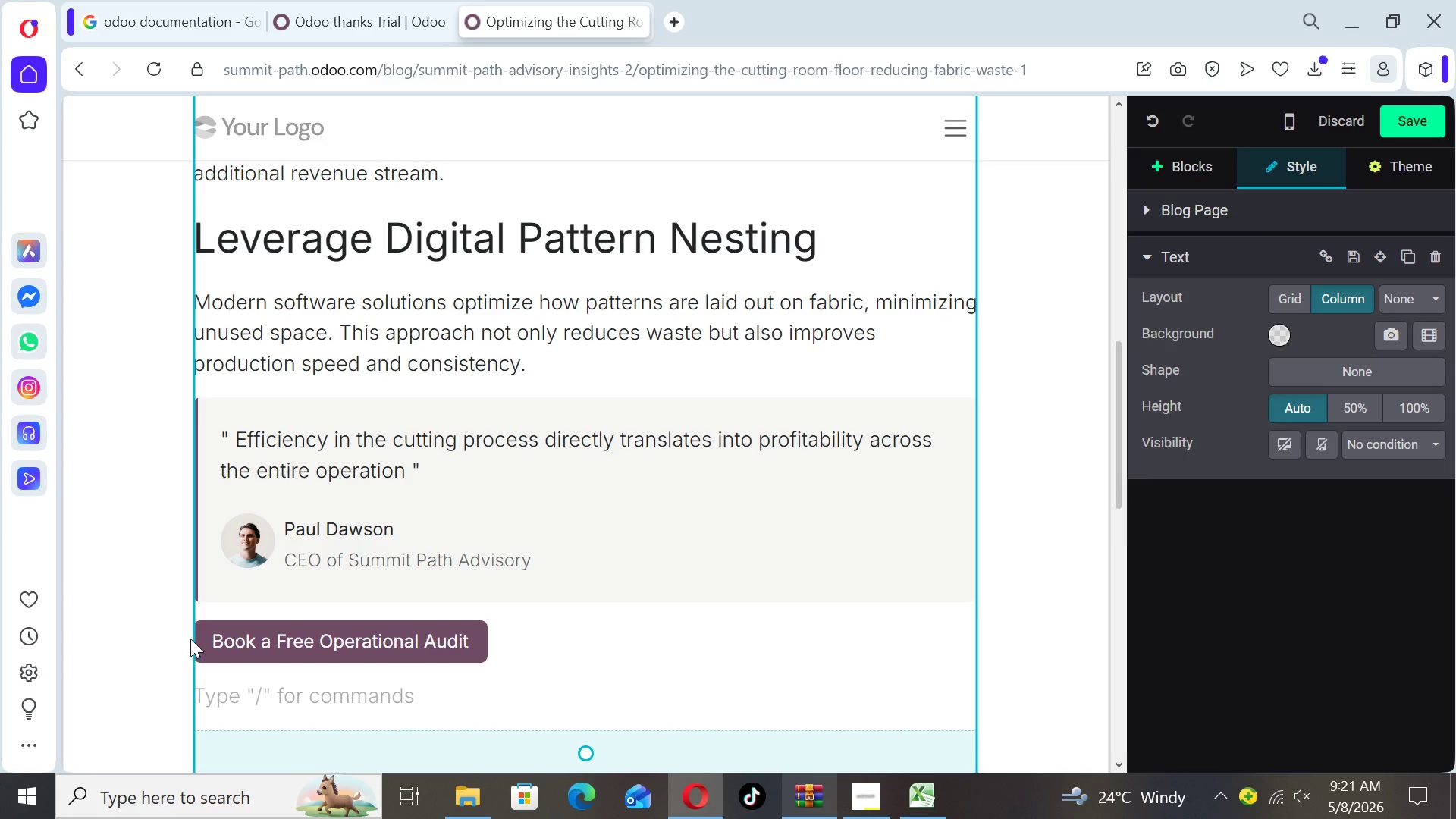 
left_click([194, 645])
 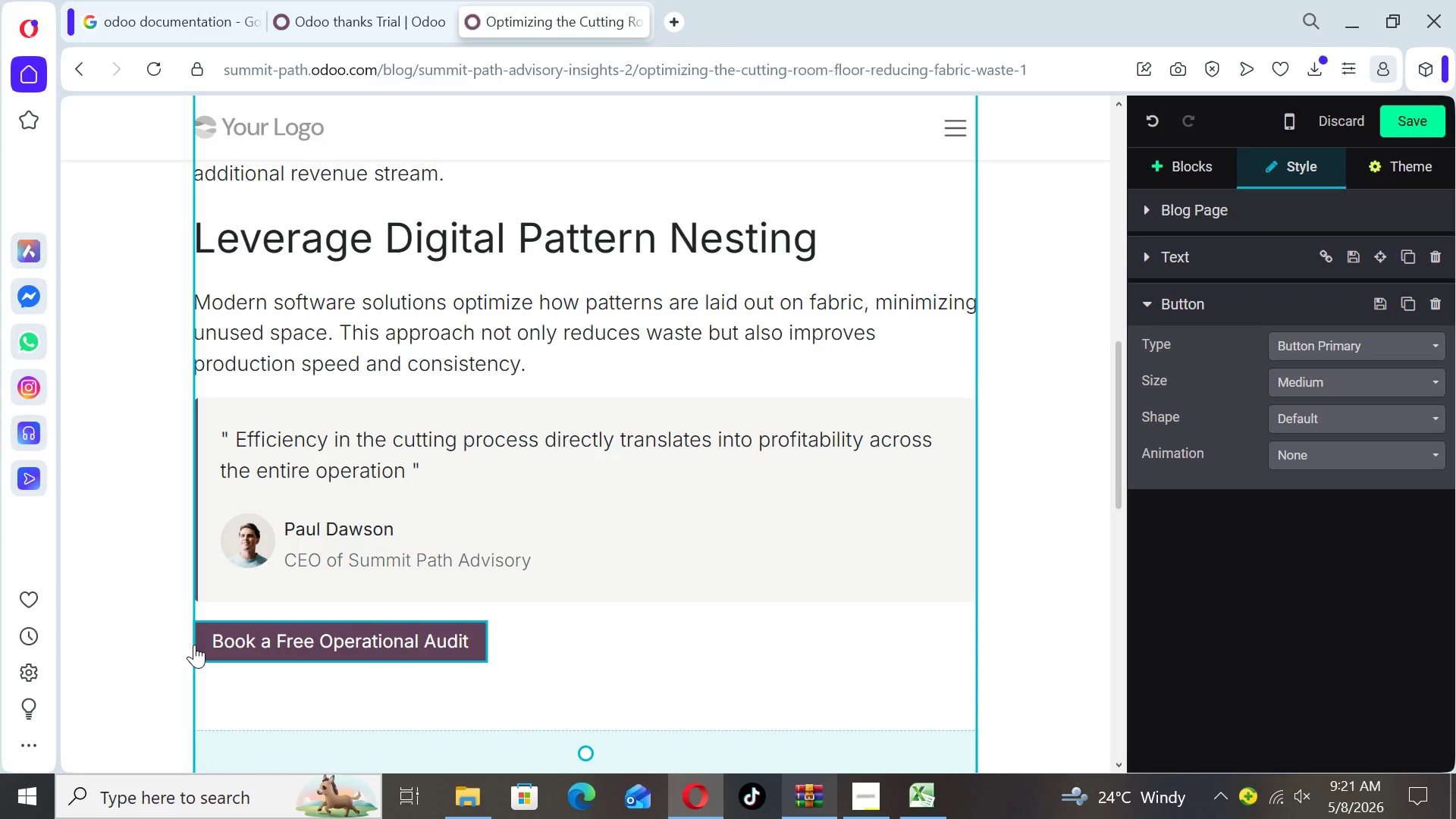 
key(Space)
 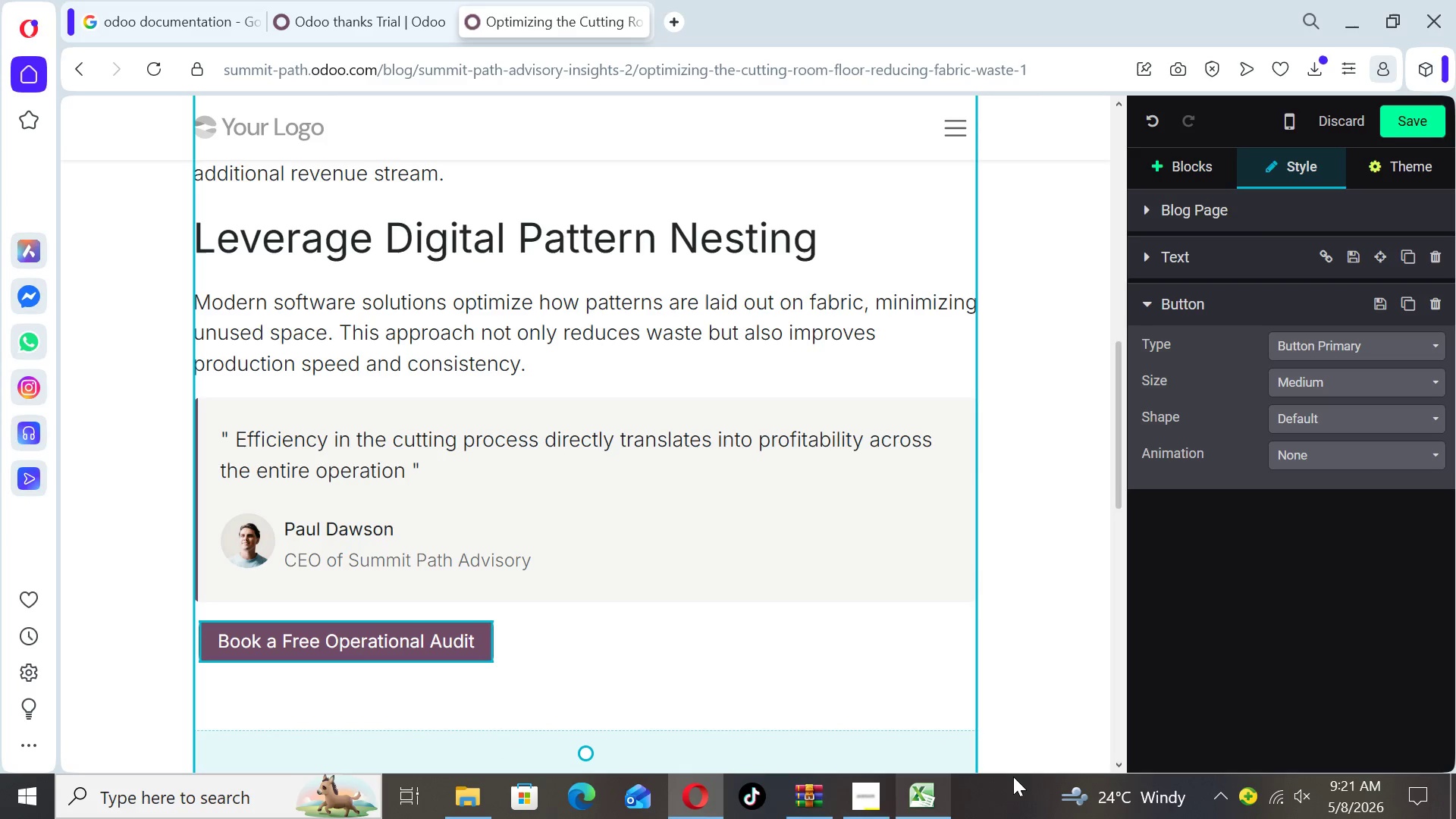 
left_click([1033, 601])
 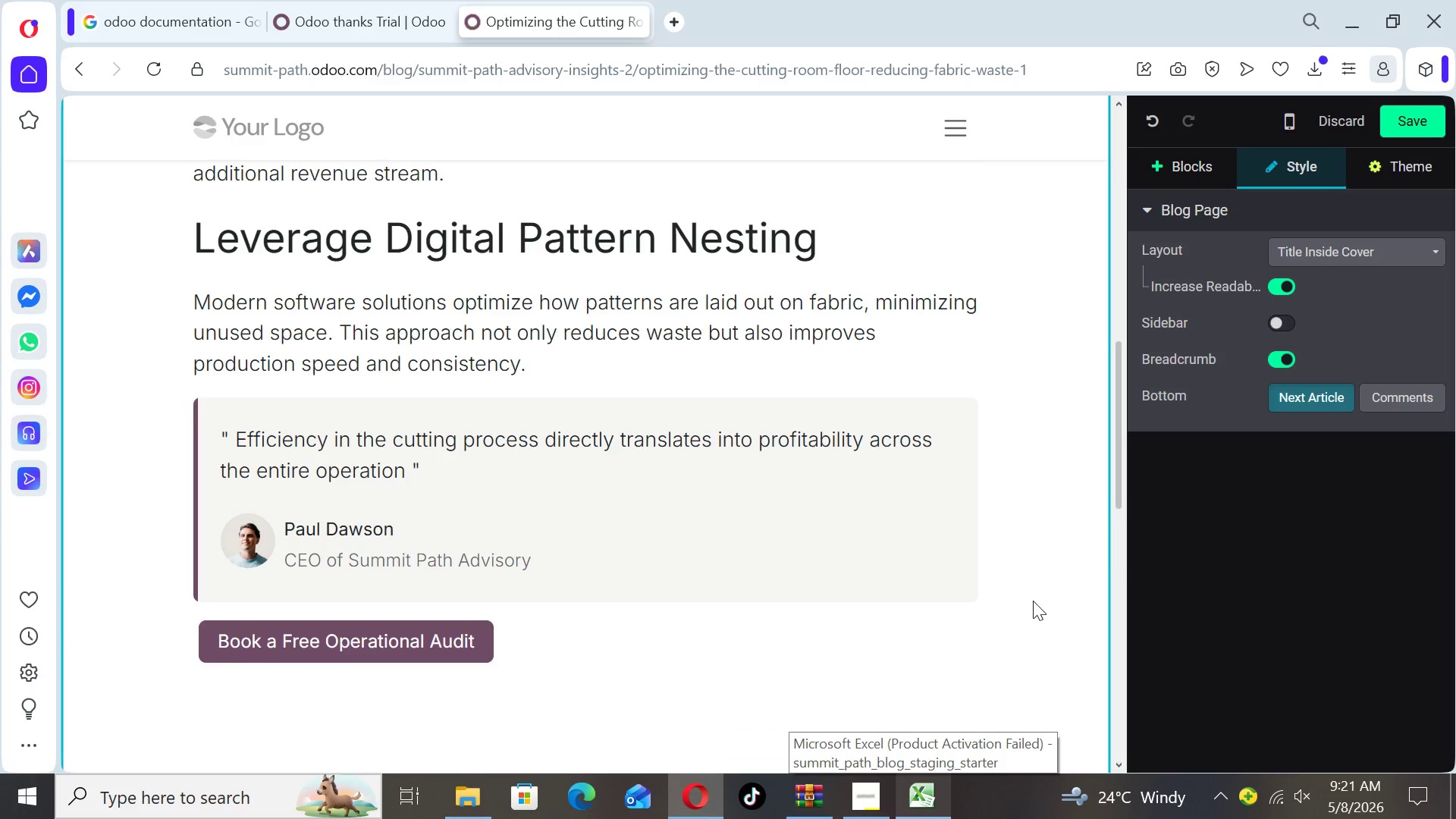 
key(ArrowDown)
 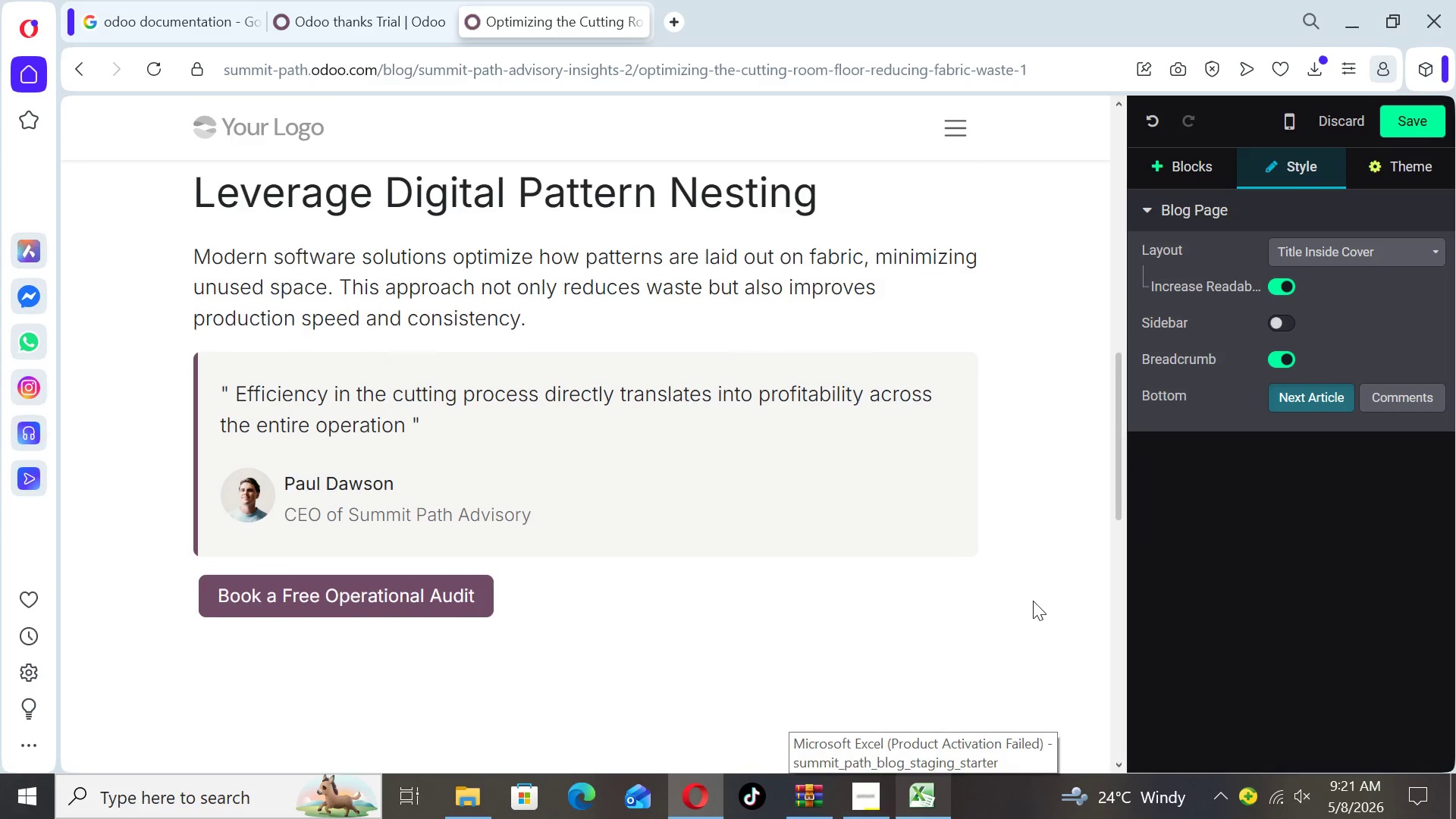 
key(ArrowDown)
 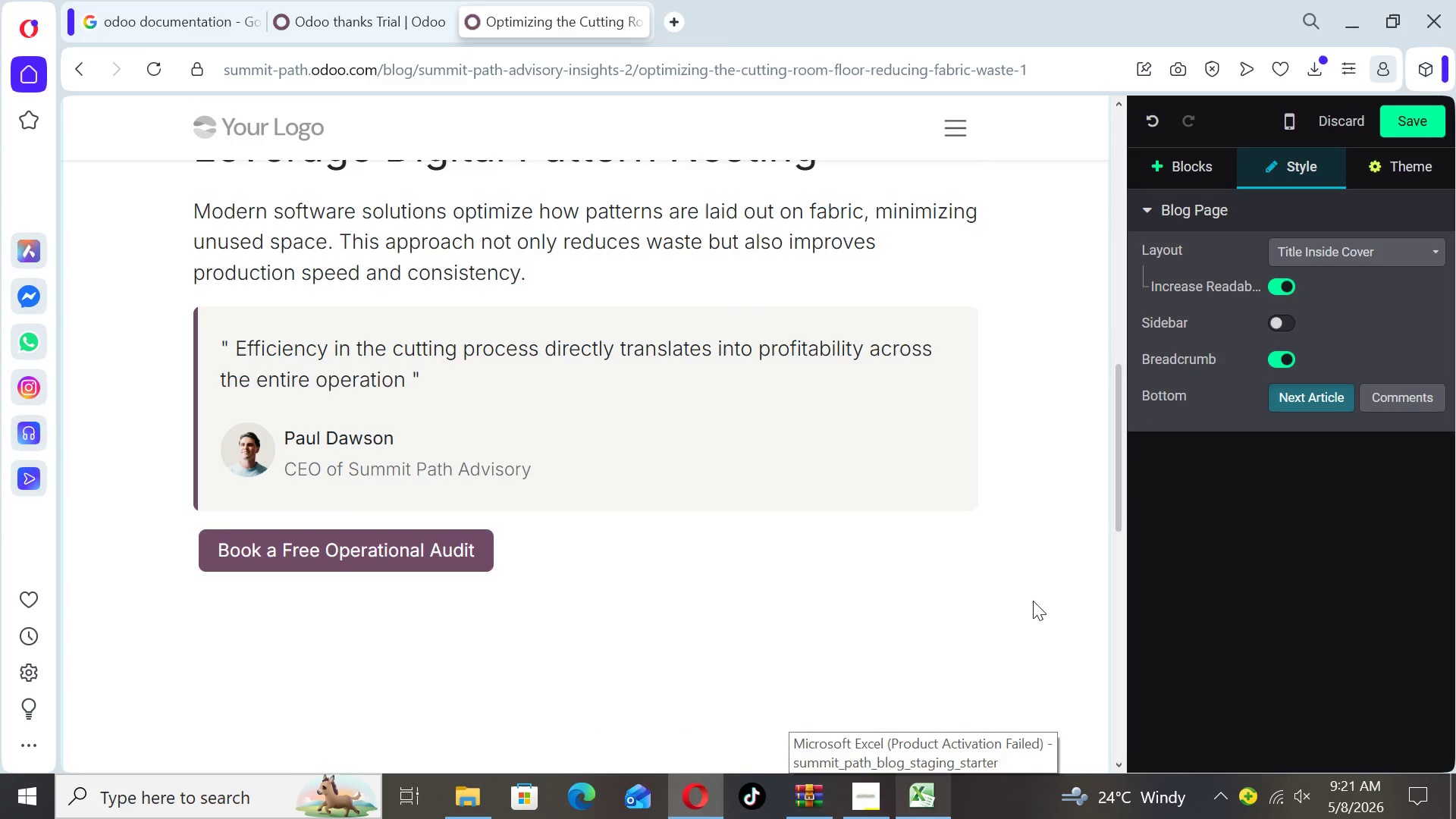 
key(ArrowDown)
 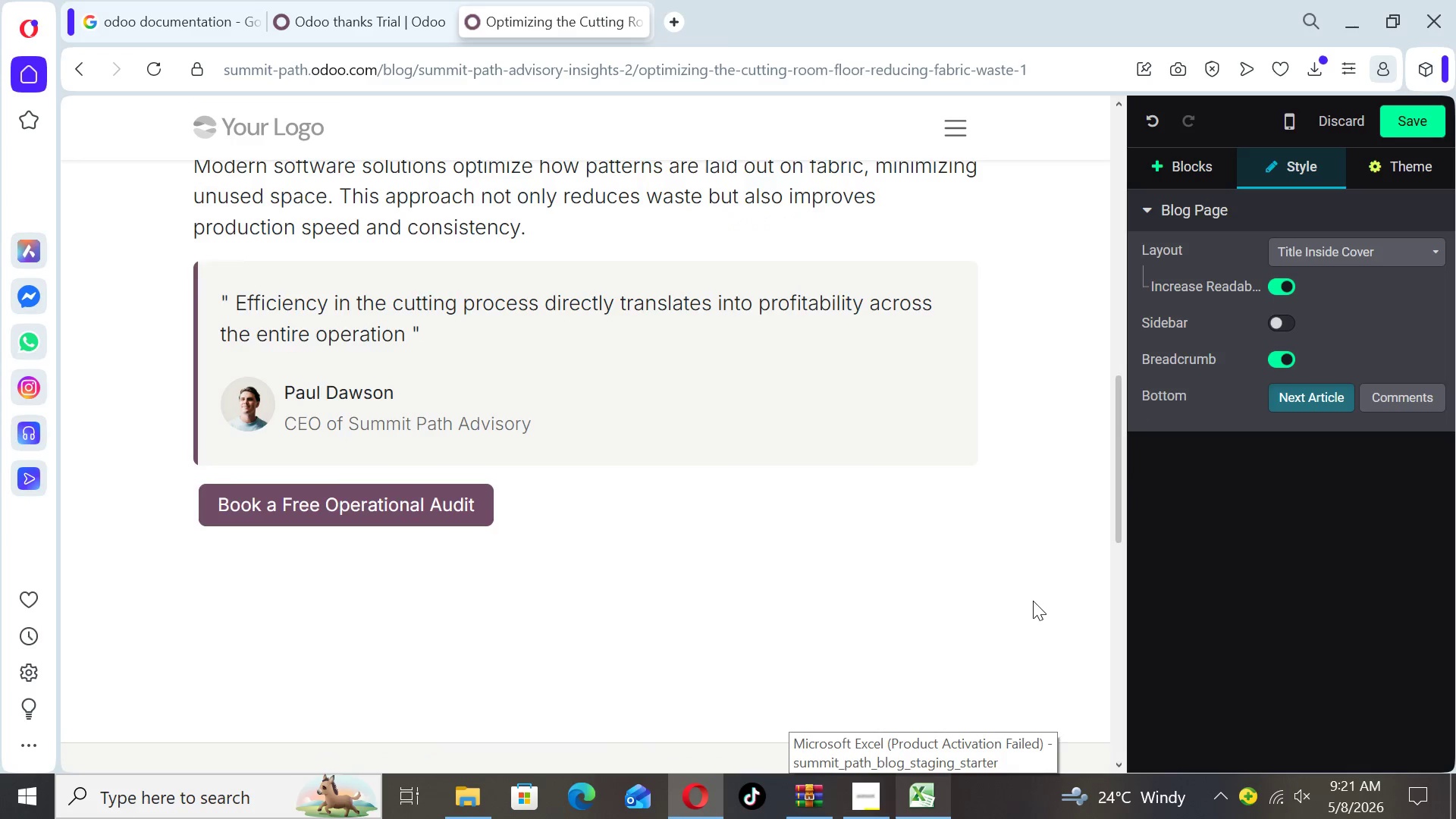 
key(ArrowDown)
 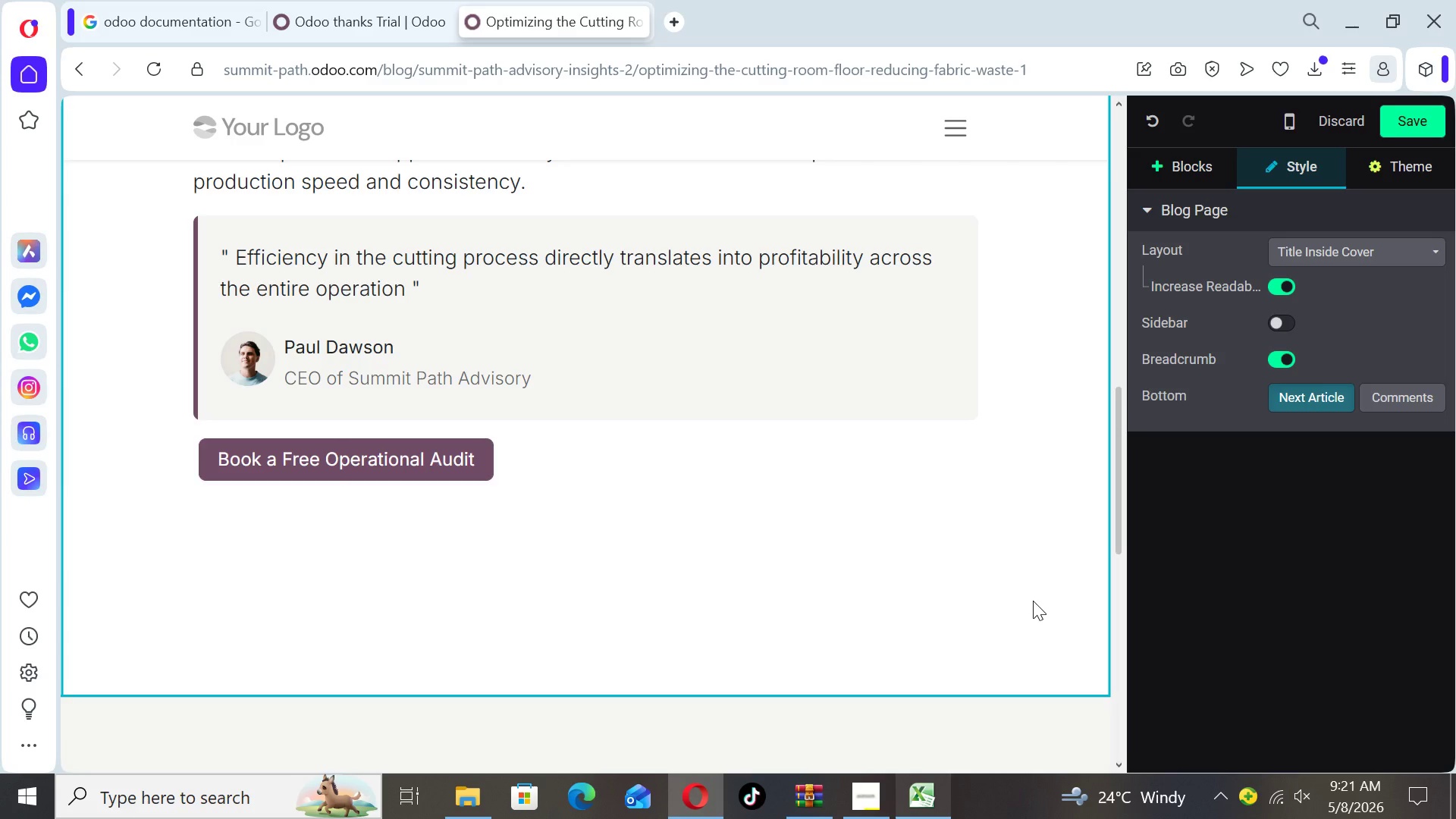 
wait(43.83)
 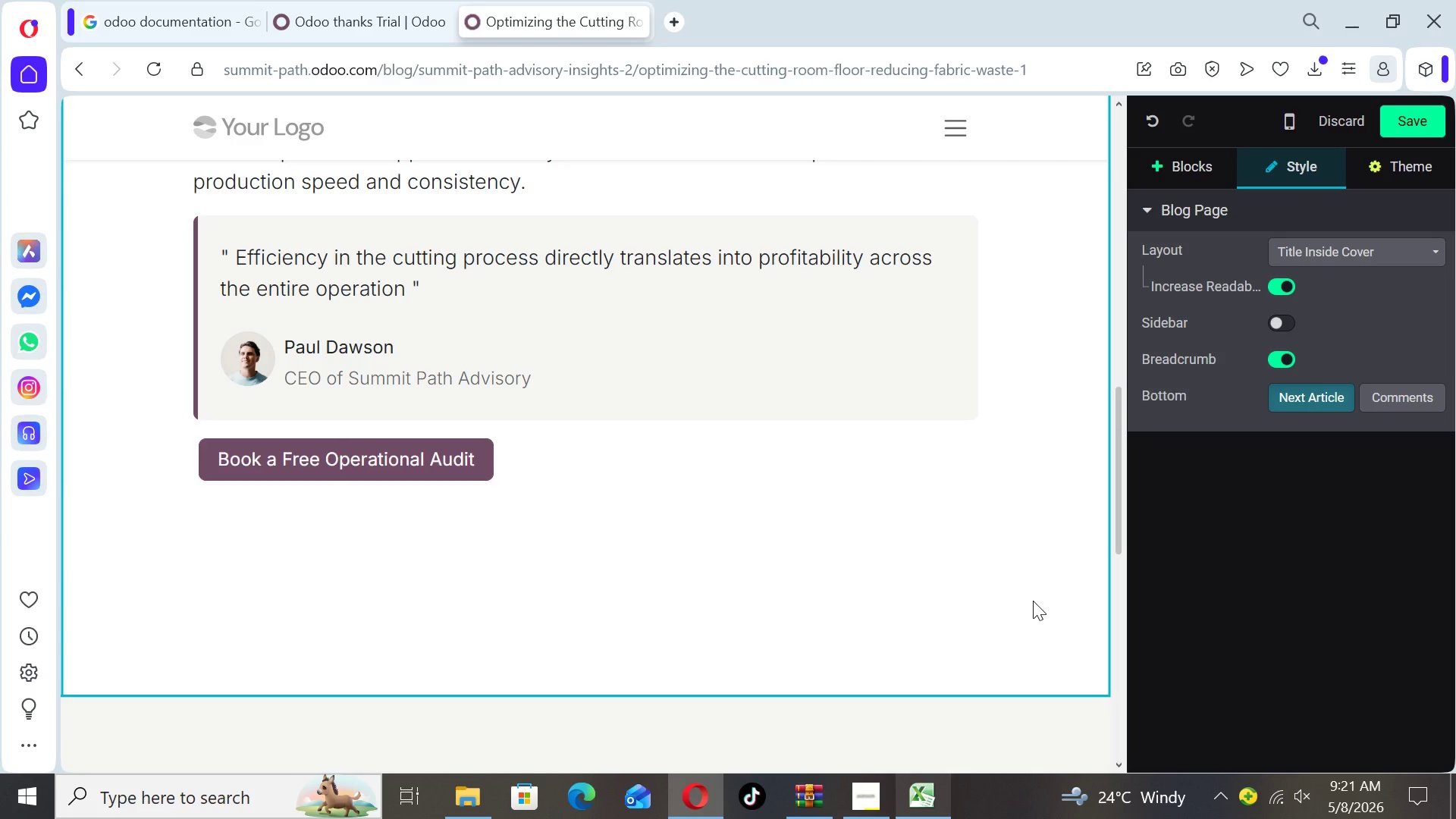 
left_click_drag(start_coordinate=[1120, 537], to_coordinate=[1141, 297])
 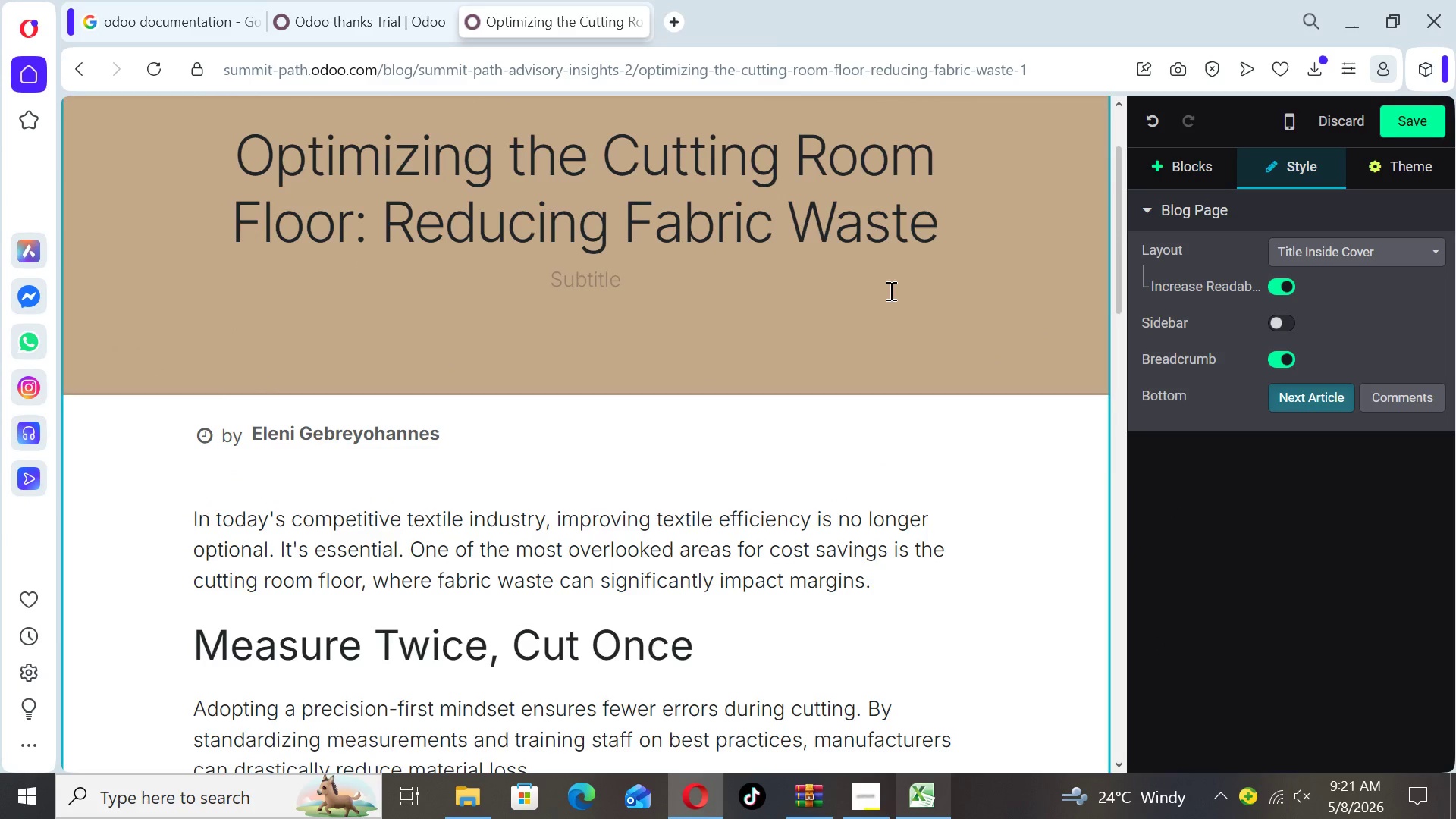 
left_click([890, 290])
 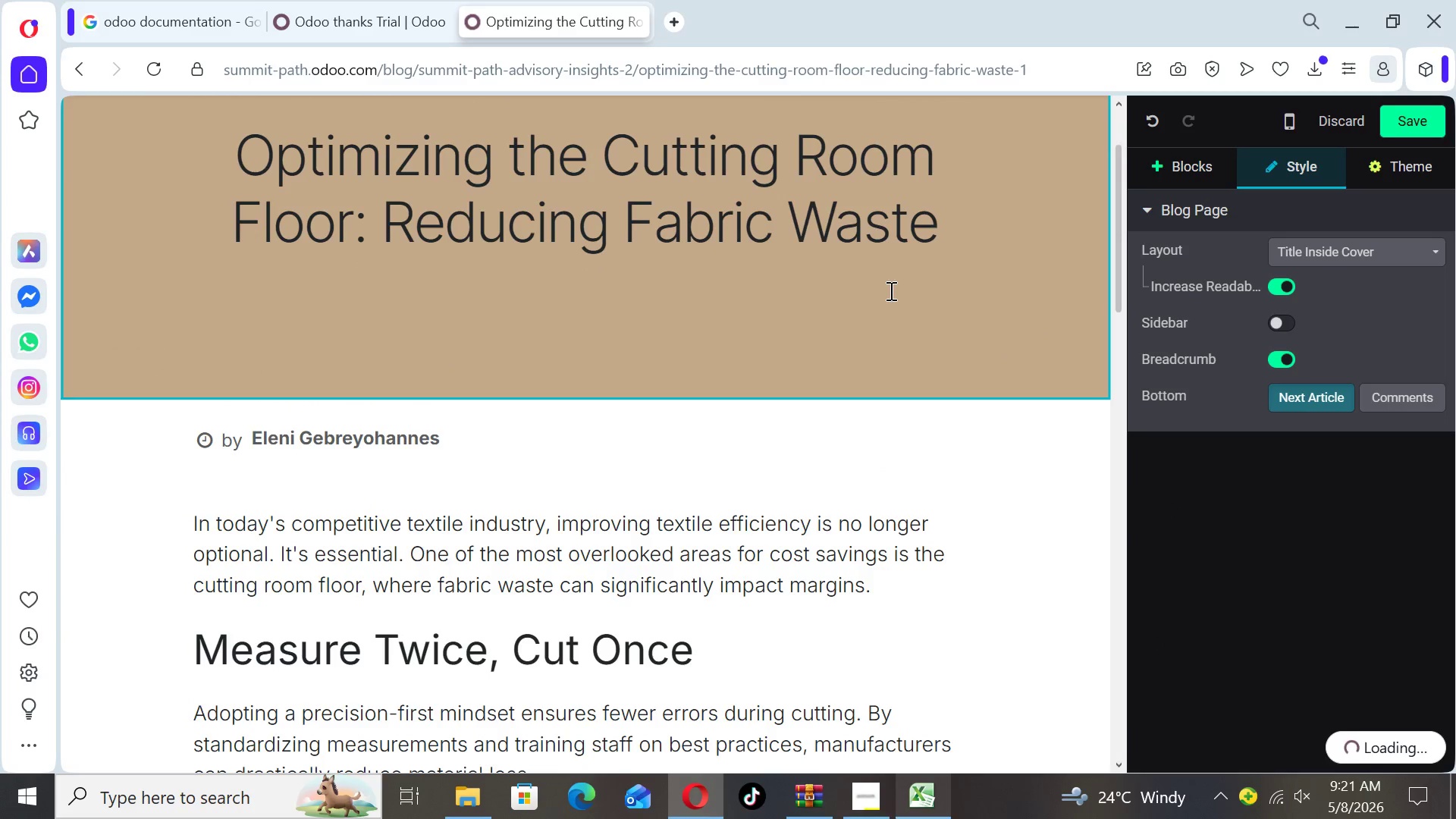 
mouse_move([1169, 408])
 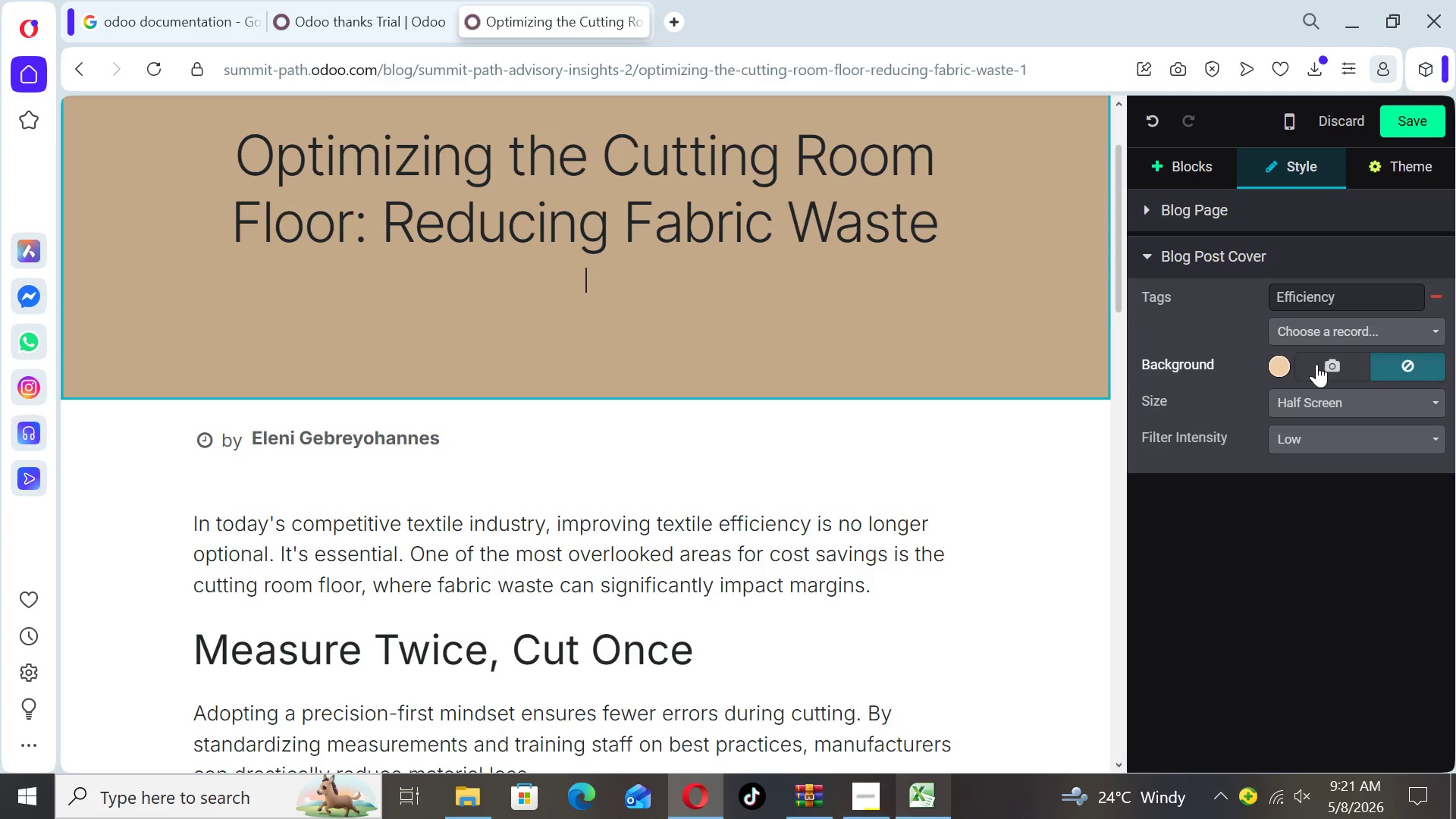 
left_click([1324, 369])
 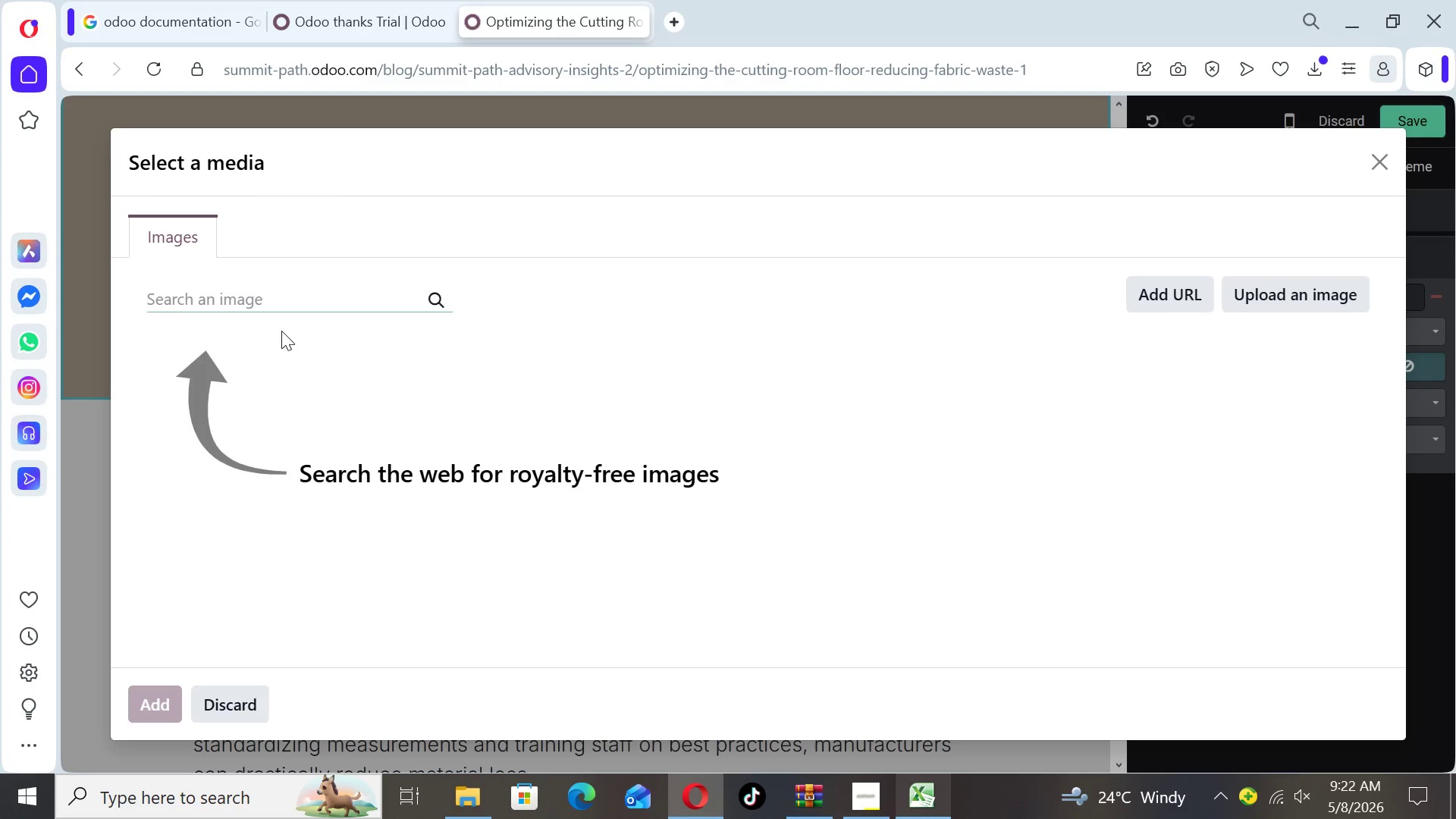 
wait(7.59)
 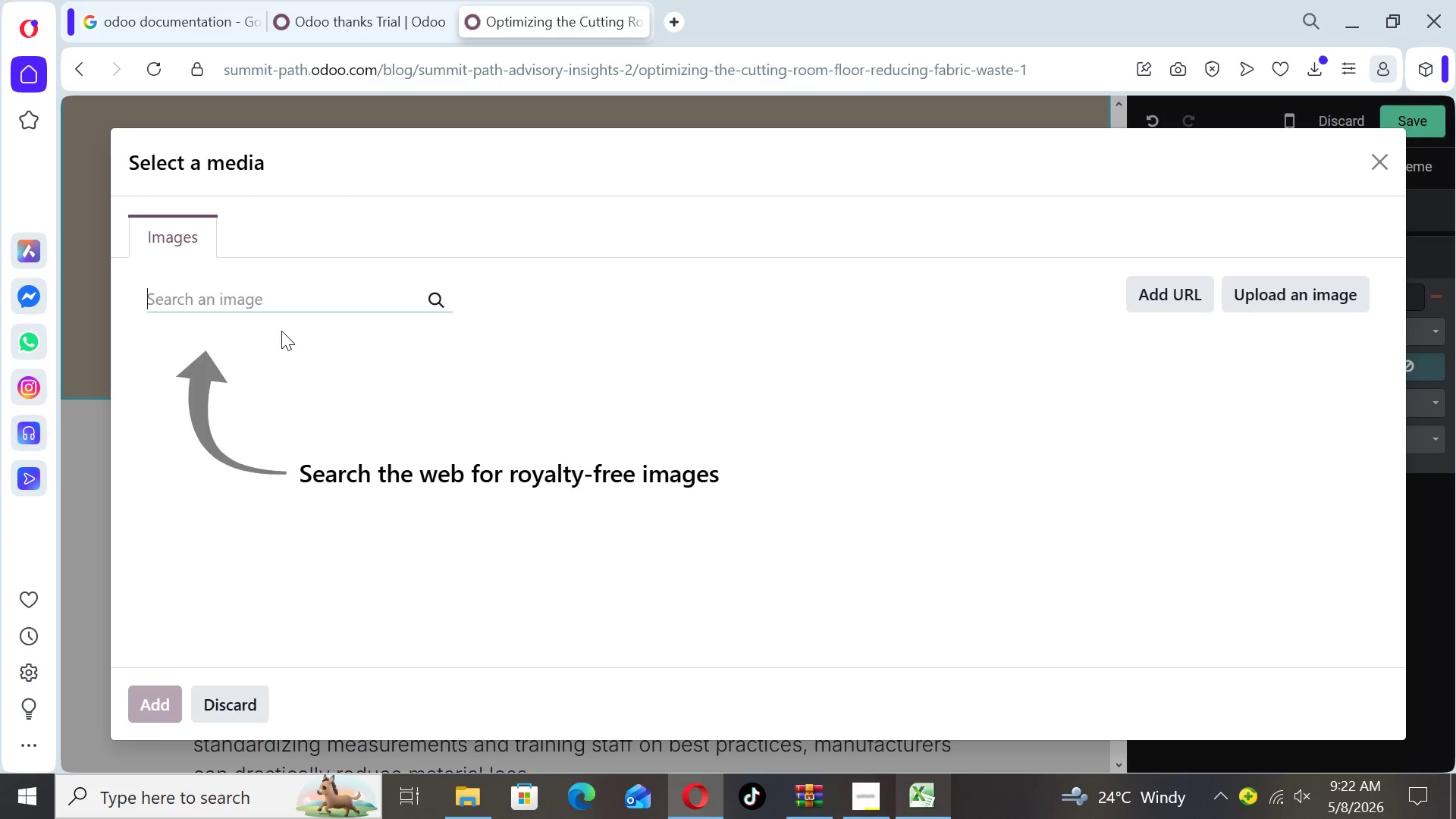 
type(textile factory)
 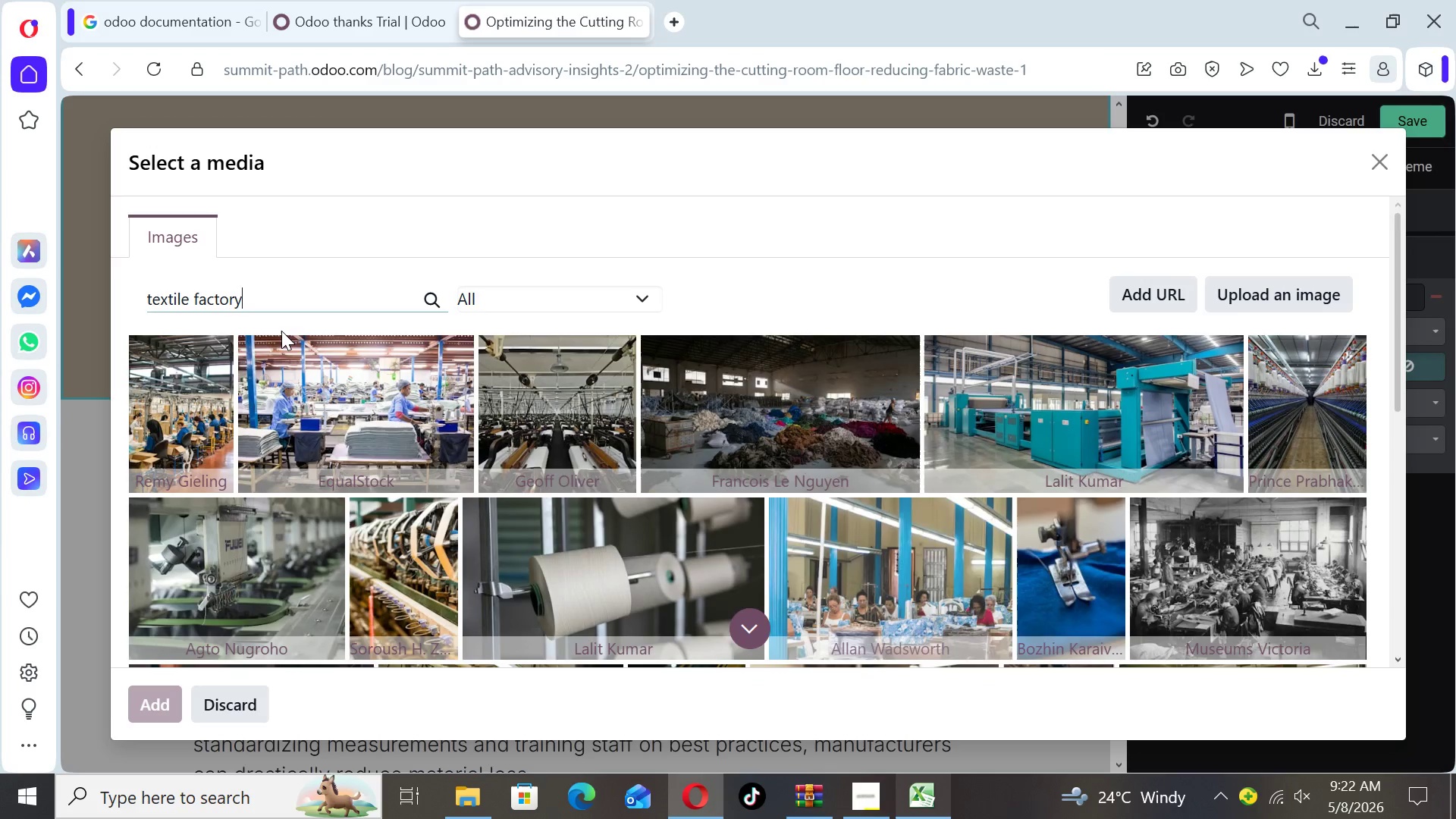 
wait(8.62)
 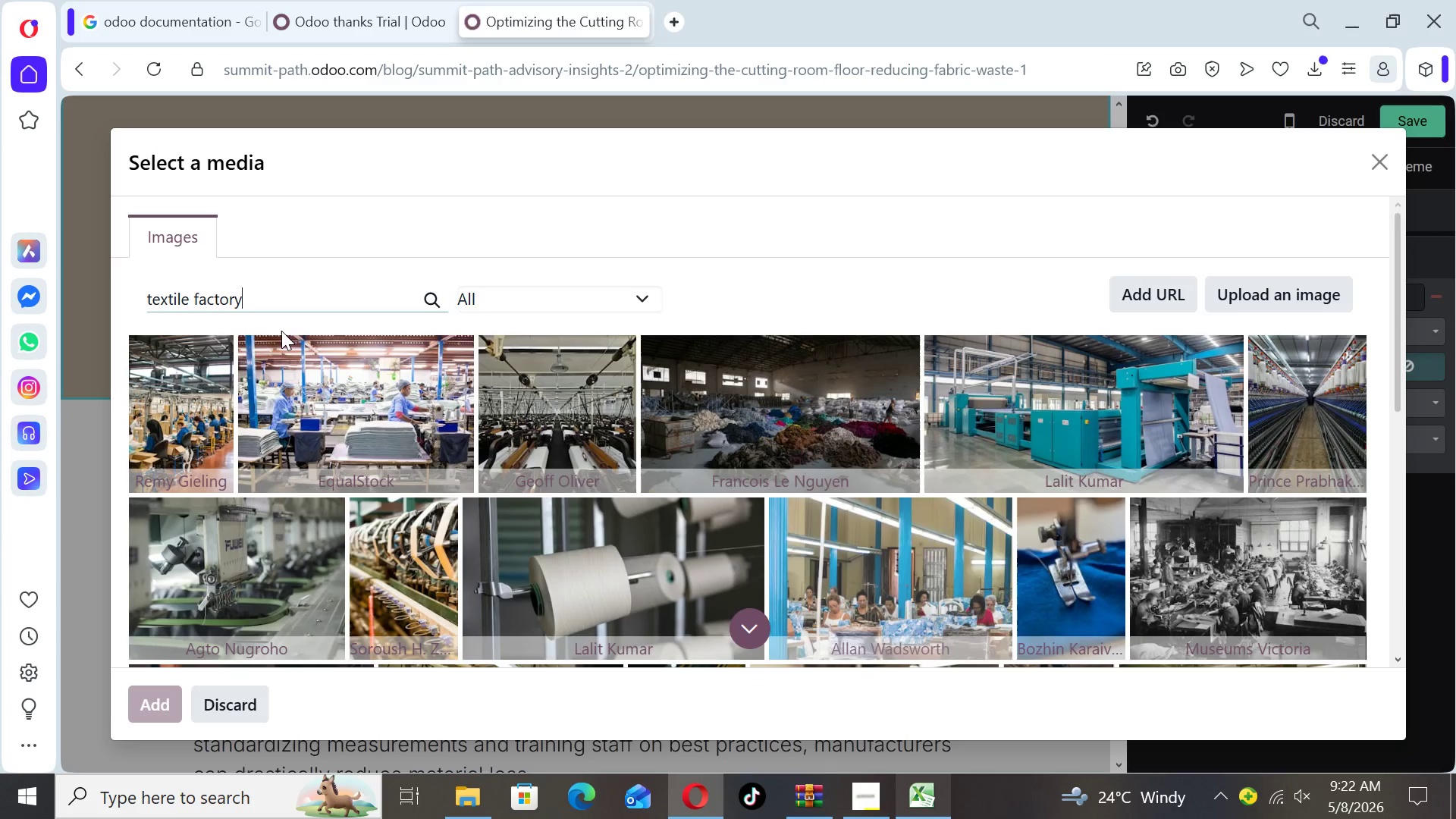 
type(cu)
key(Backspace)
key(Backspace)
type( cutting fabric table)
 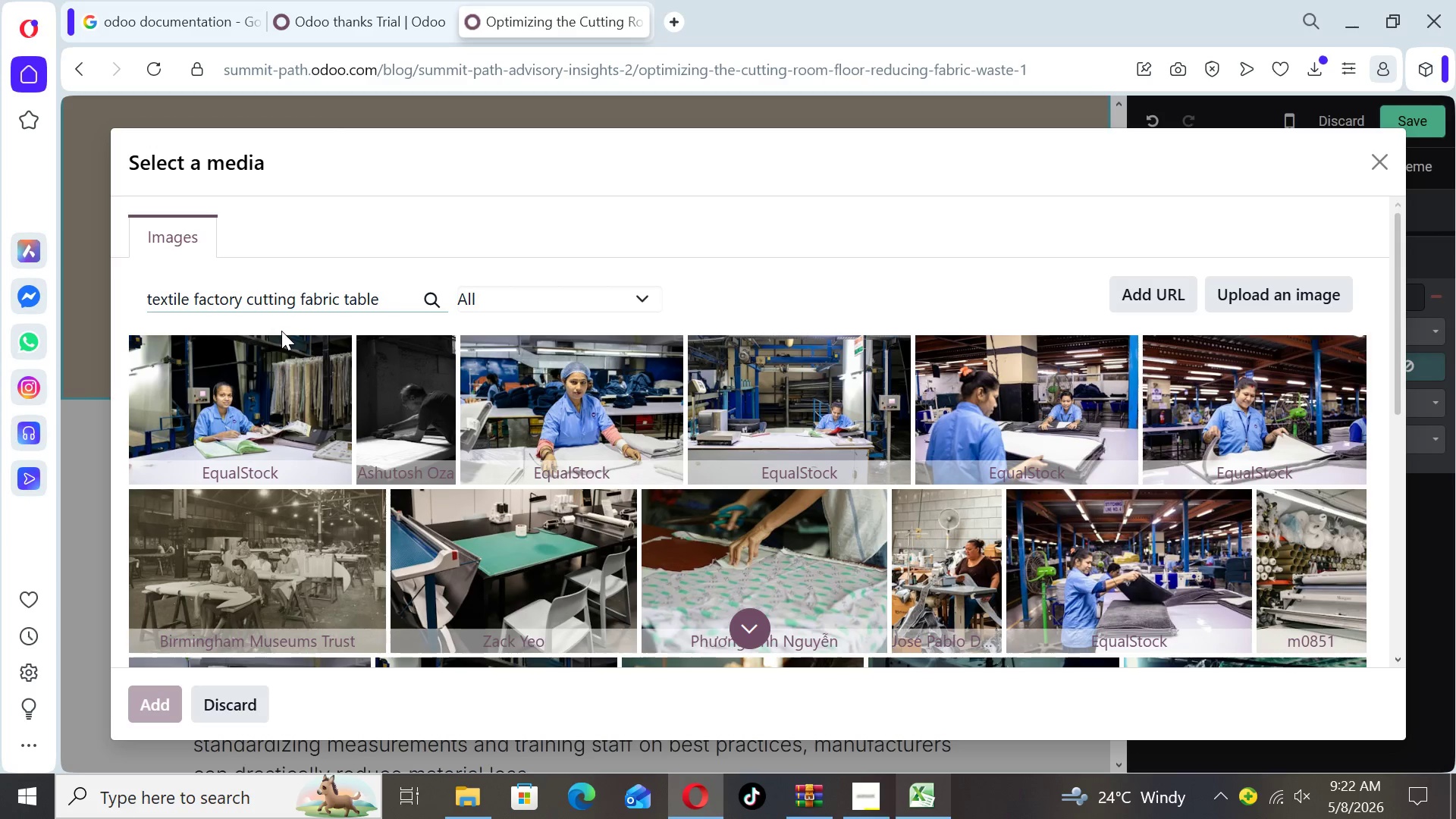 
wait(20.5)
 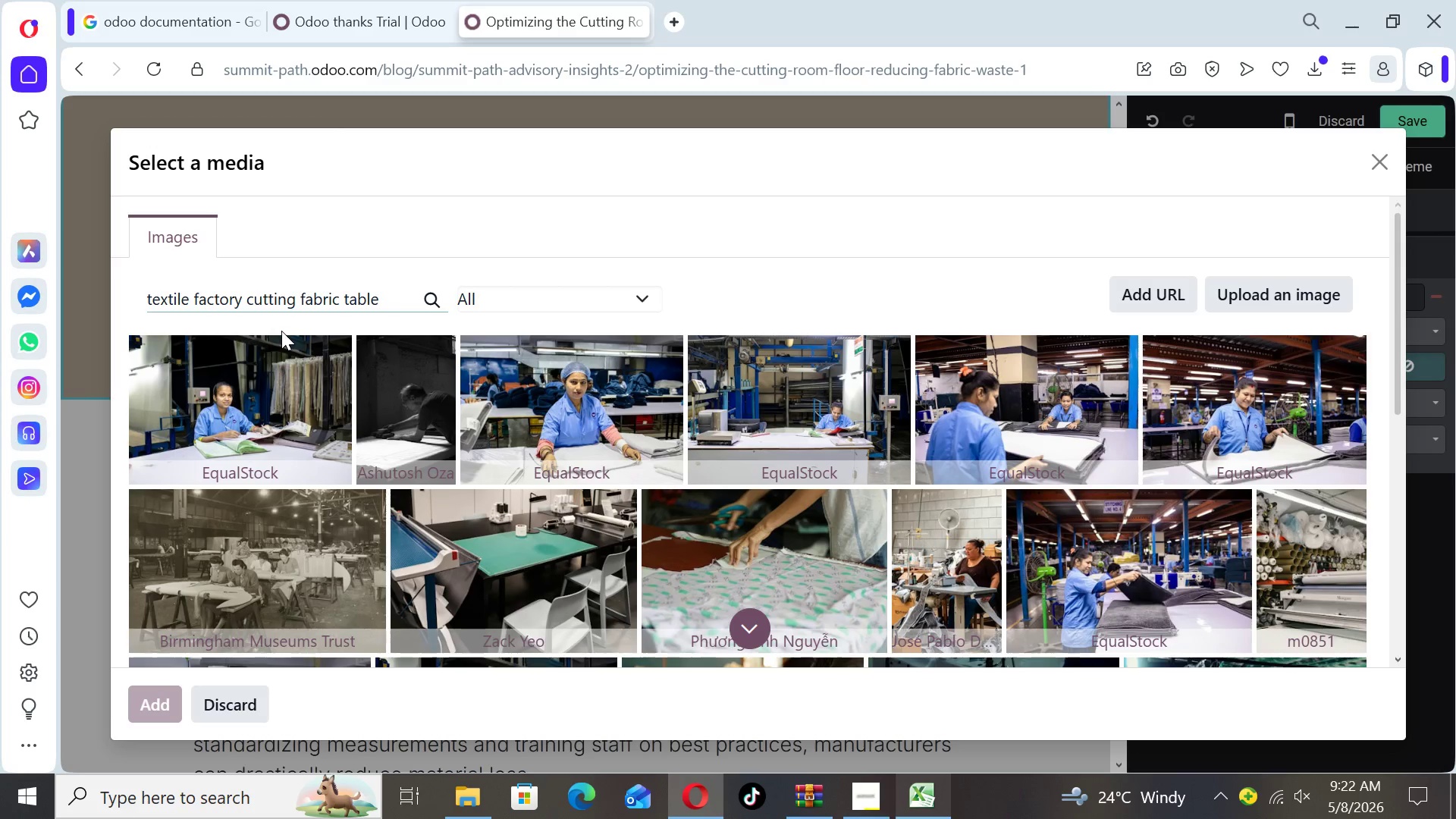 
left_click_drag(start_coordinate=[1398, 278], to_coordinate=[1398, 359])
 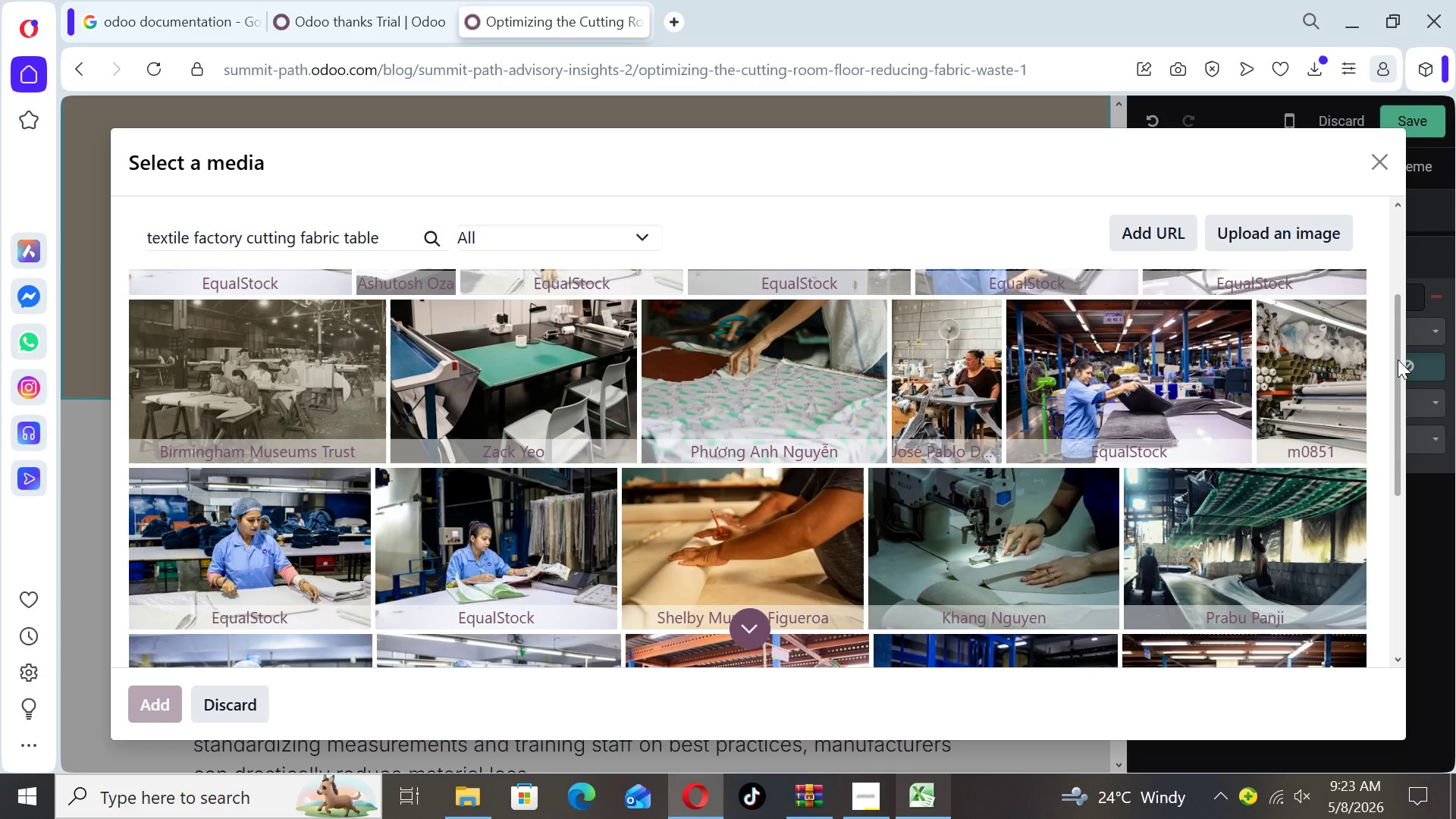 
wait(11.42)
 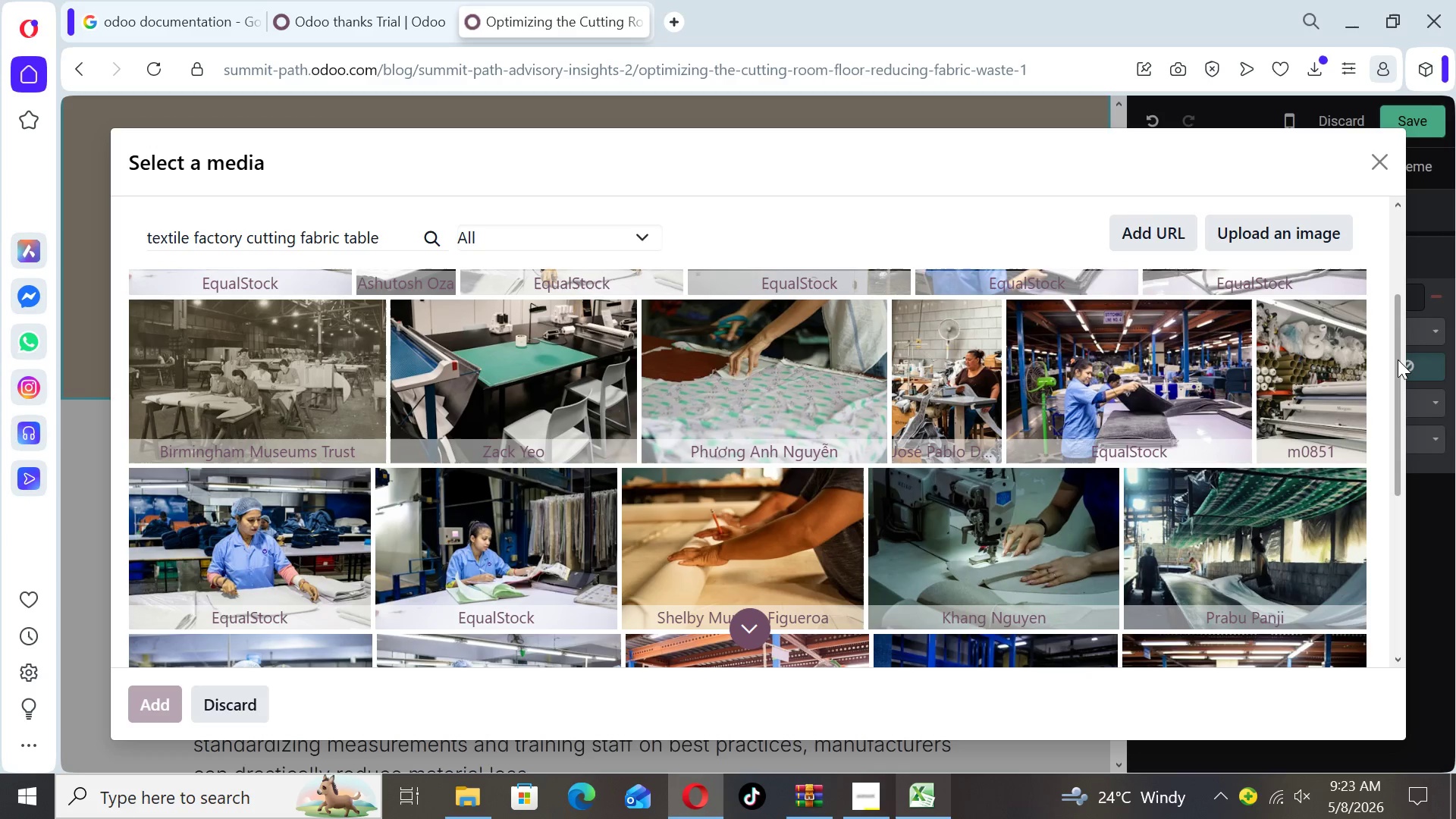 
left_click_drag(start_coordinate=[1397, 377], to_coordinate=[1401, 434])
 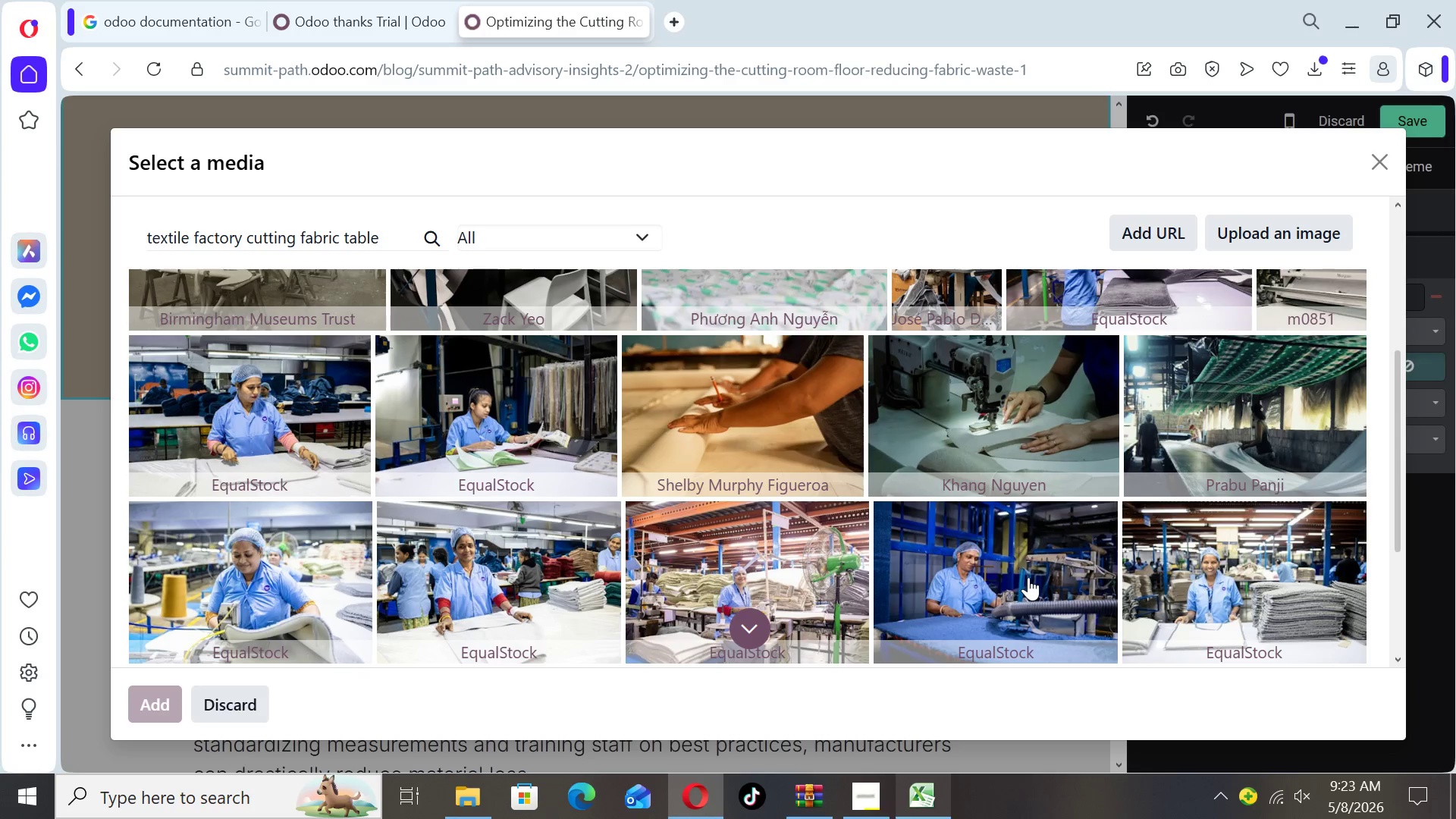 
left_click([1028, 577])
 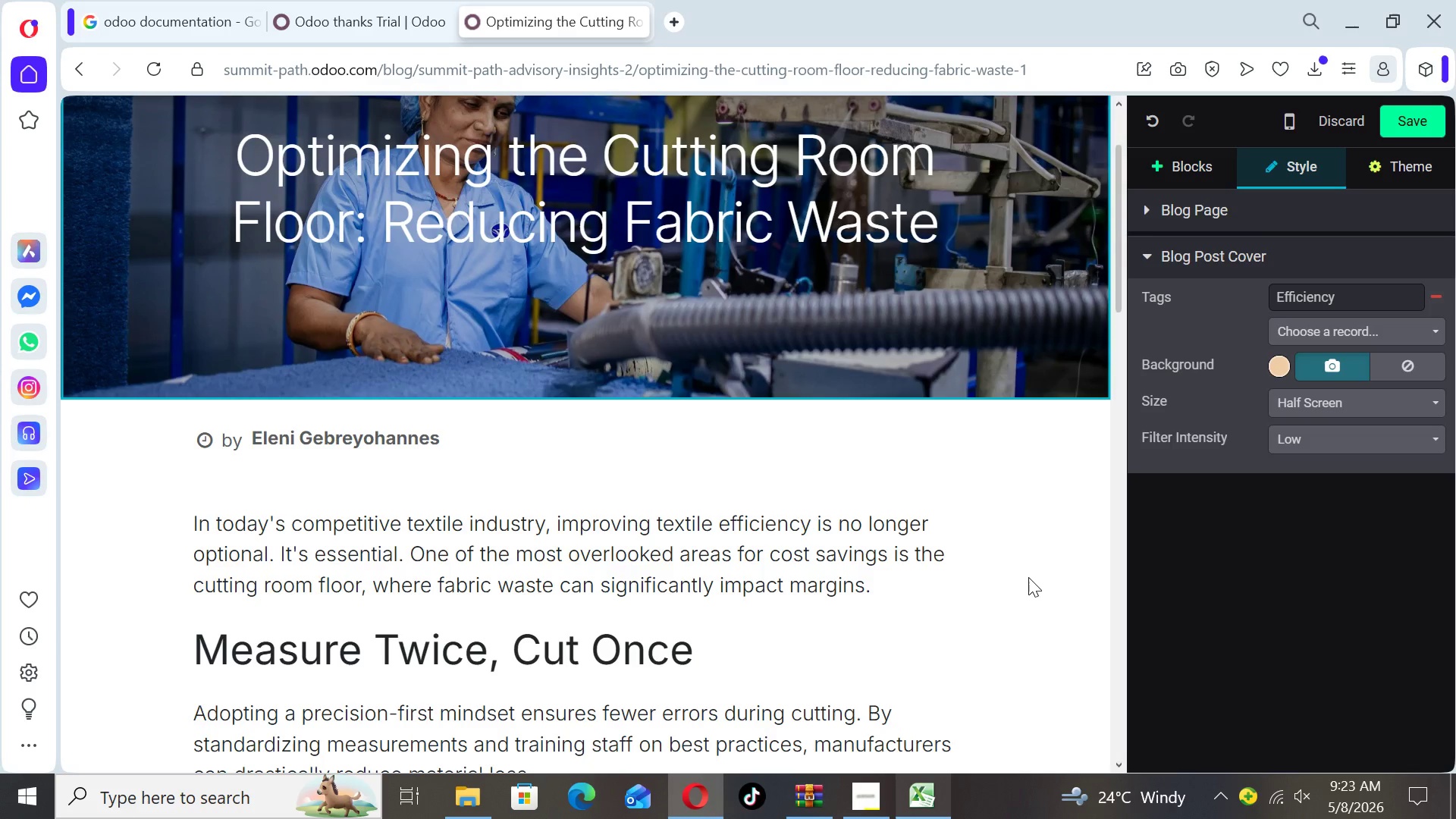 
wait(17.45)
 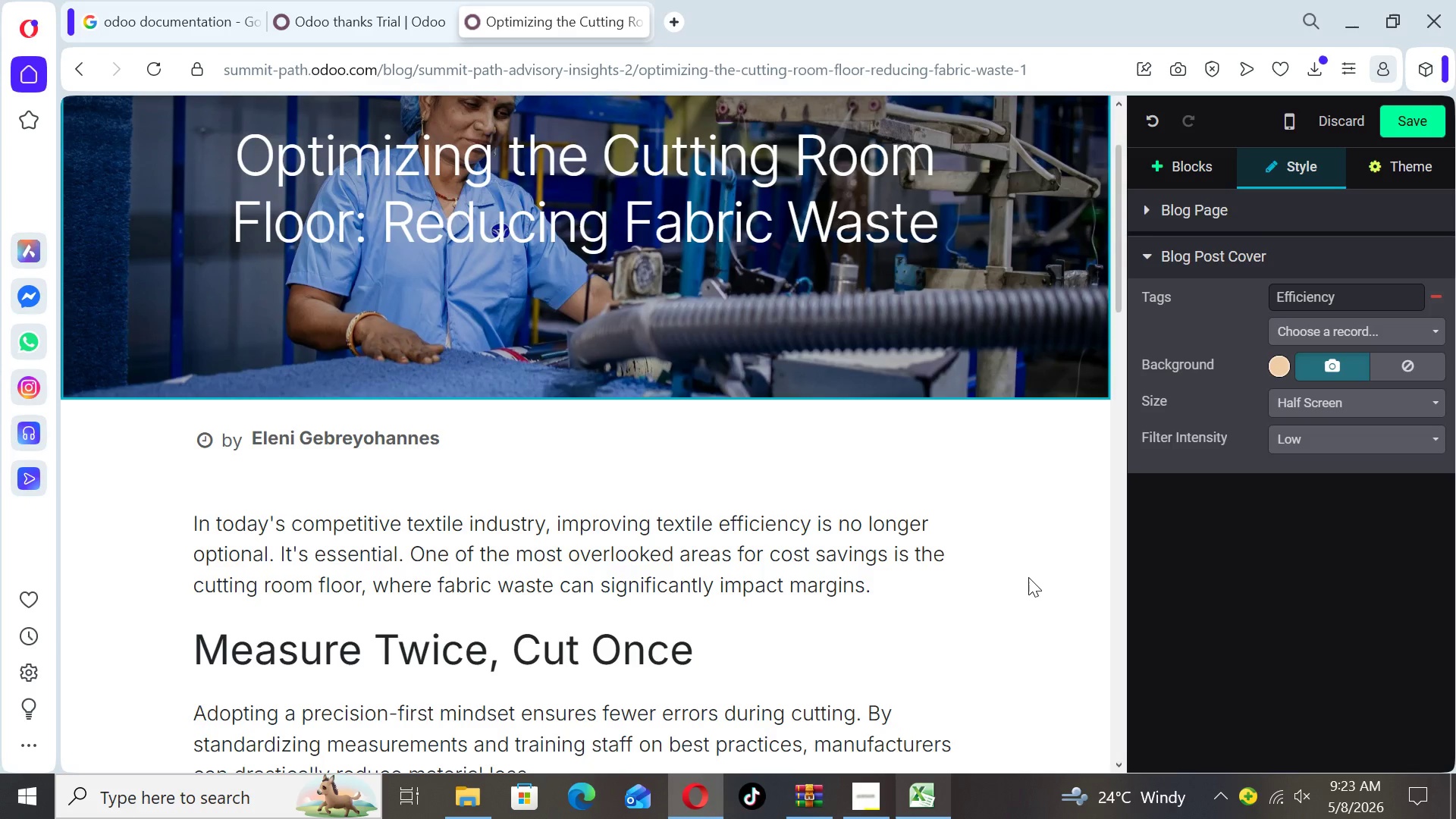 
left_click_drag(start_coordinate=[1119, 266], to_coordinate=[1131, 538])
 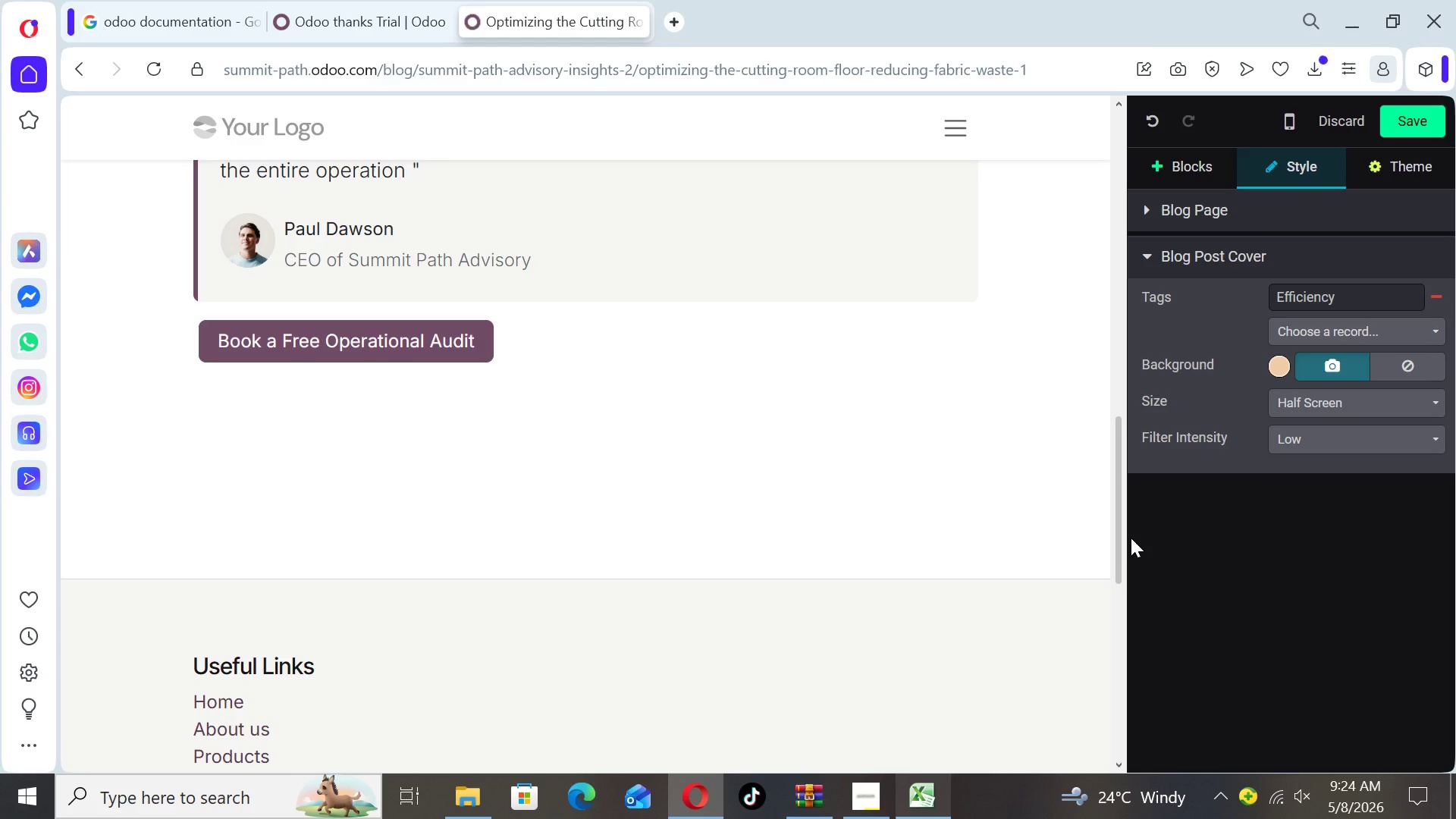 
wait(57.05)
 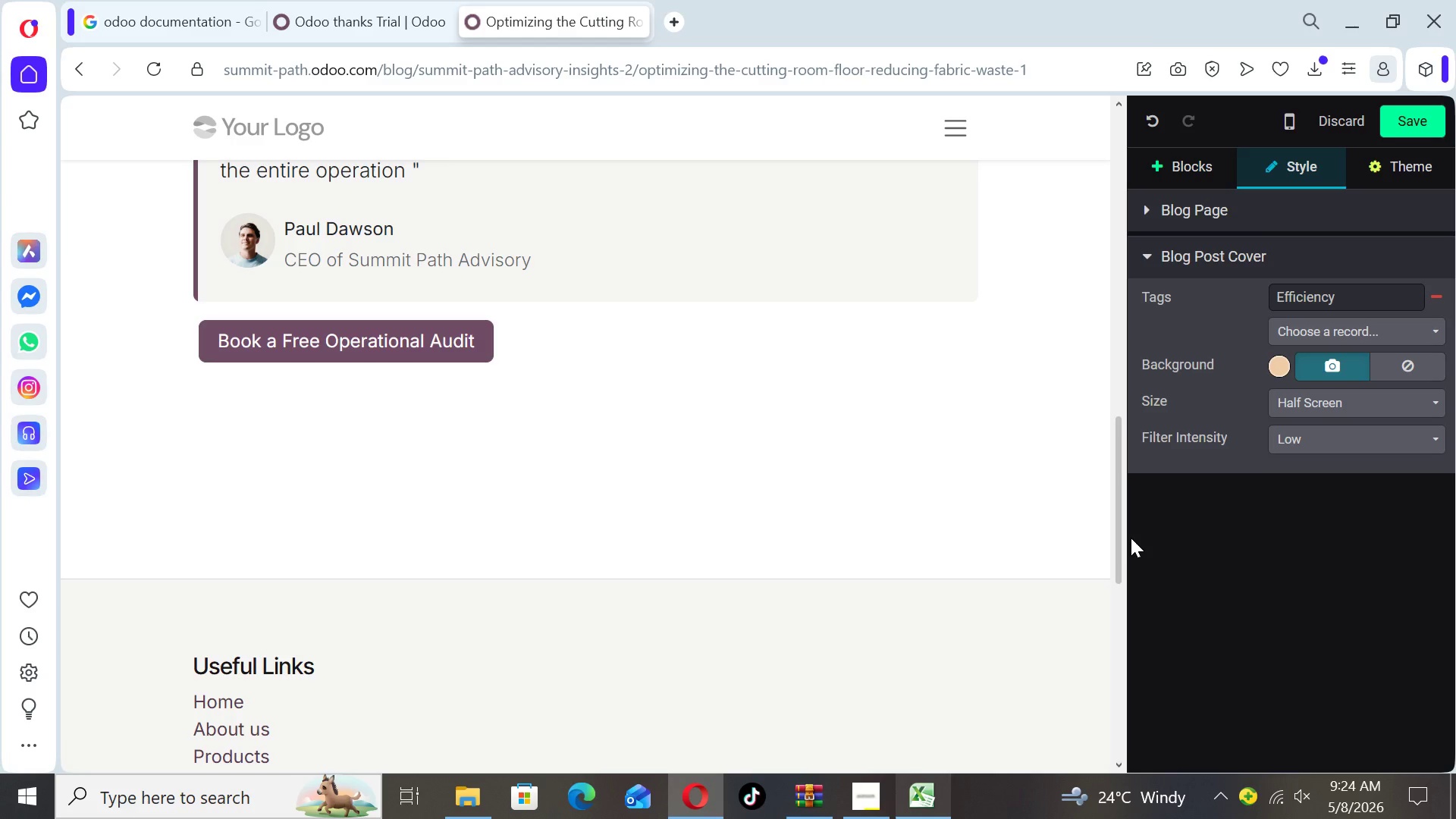 
left_click_drag(start_coordinate=[1121, 558], to_coordinate=[1136, 238])
 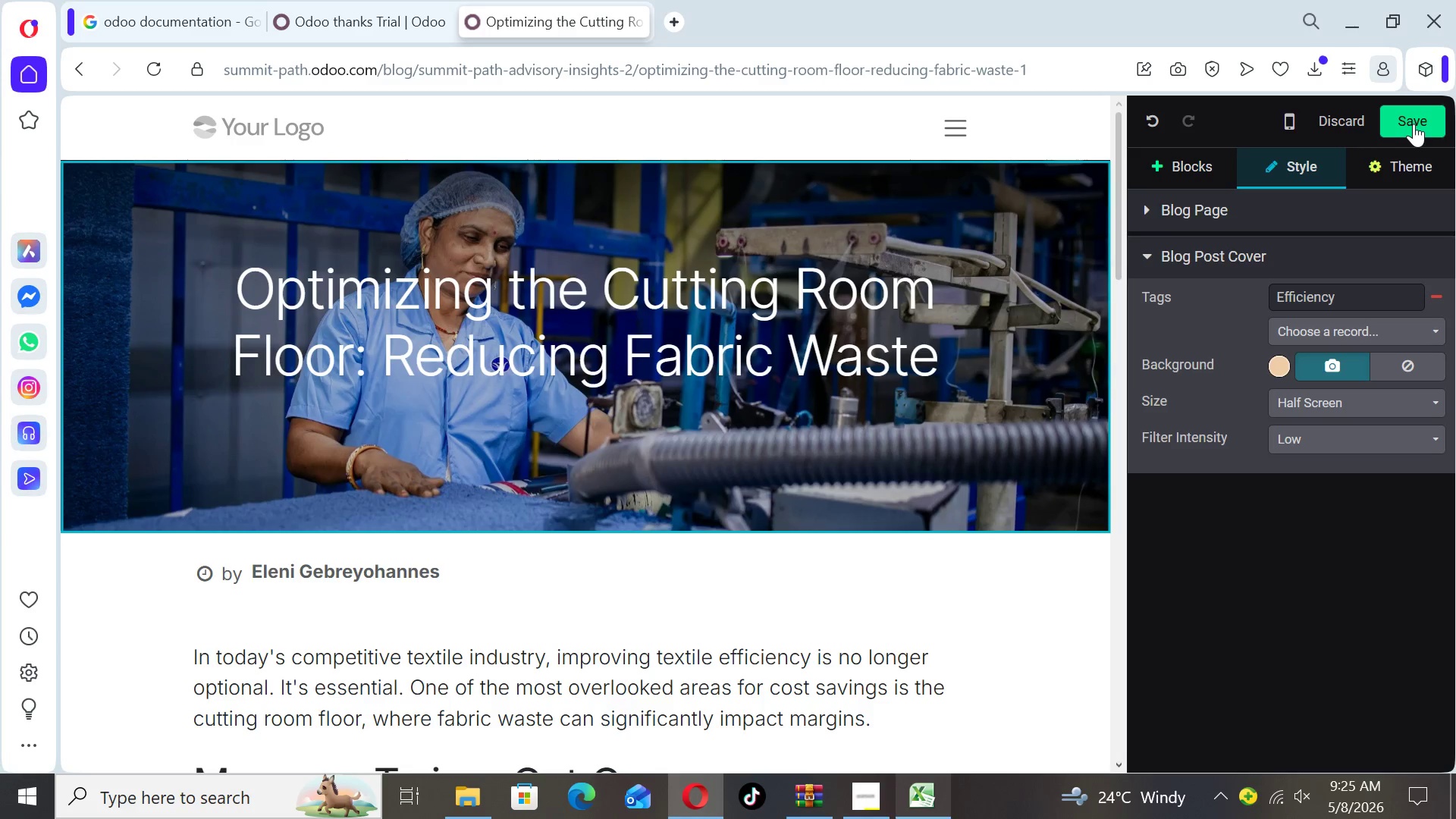 
left_click([1414, 124])
 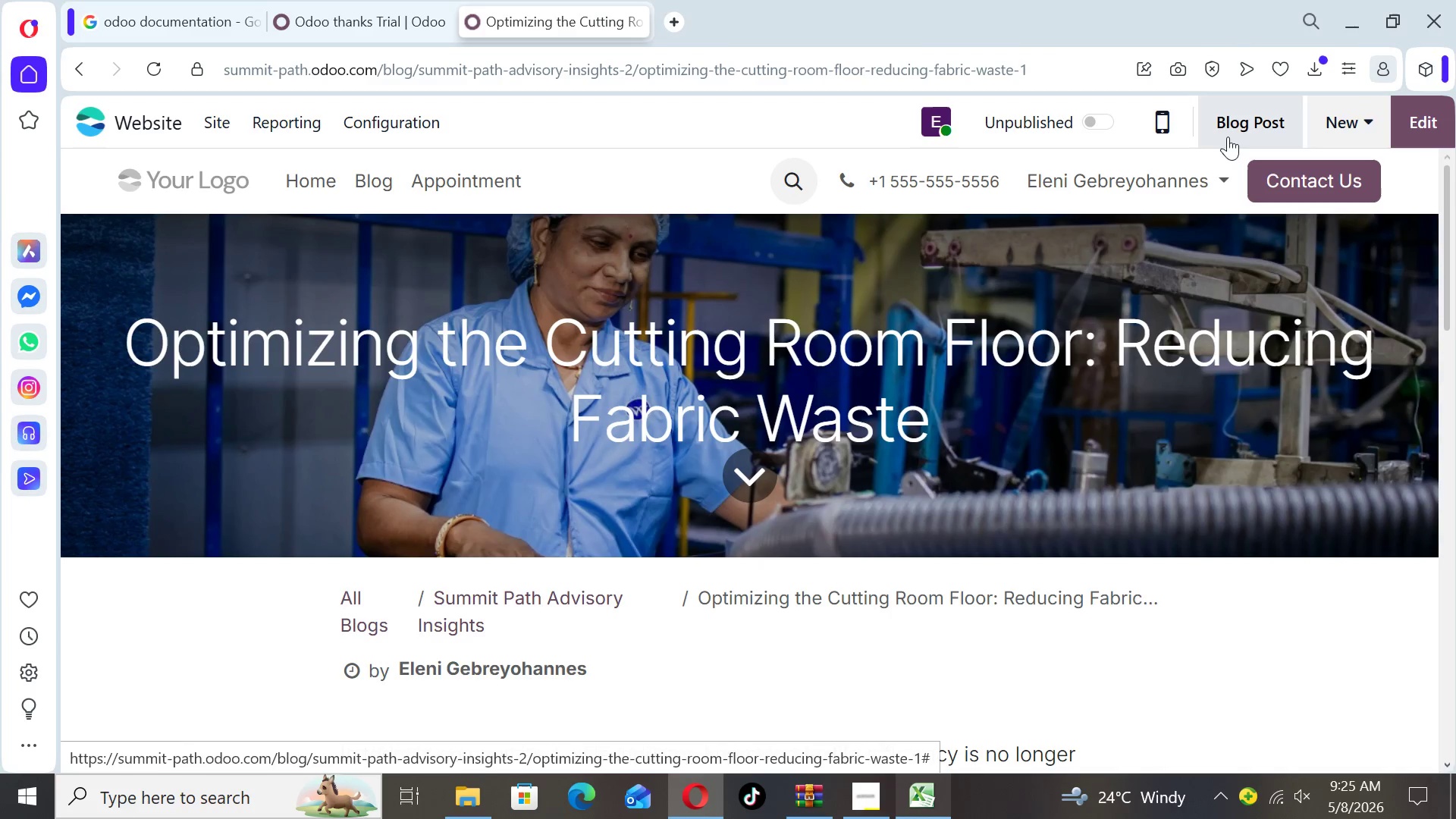 
wait(7.89)
 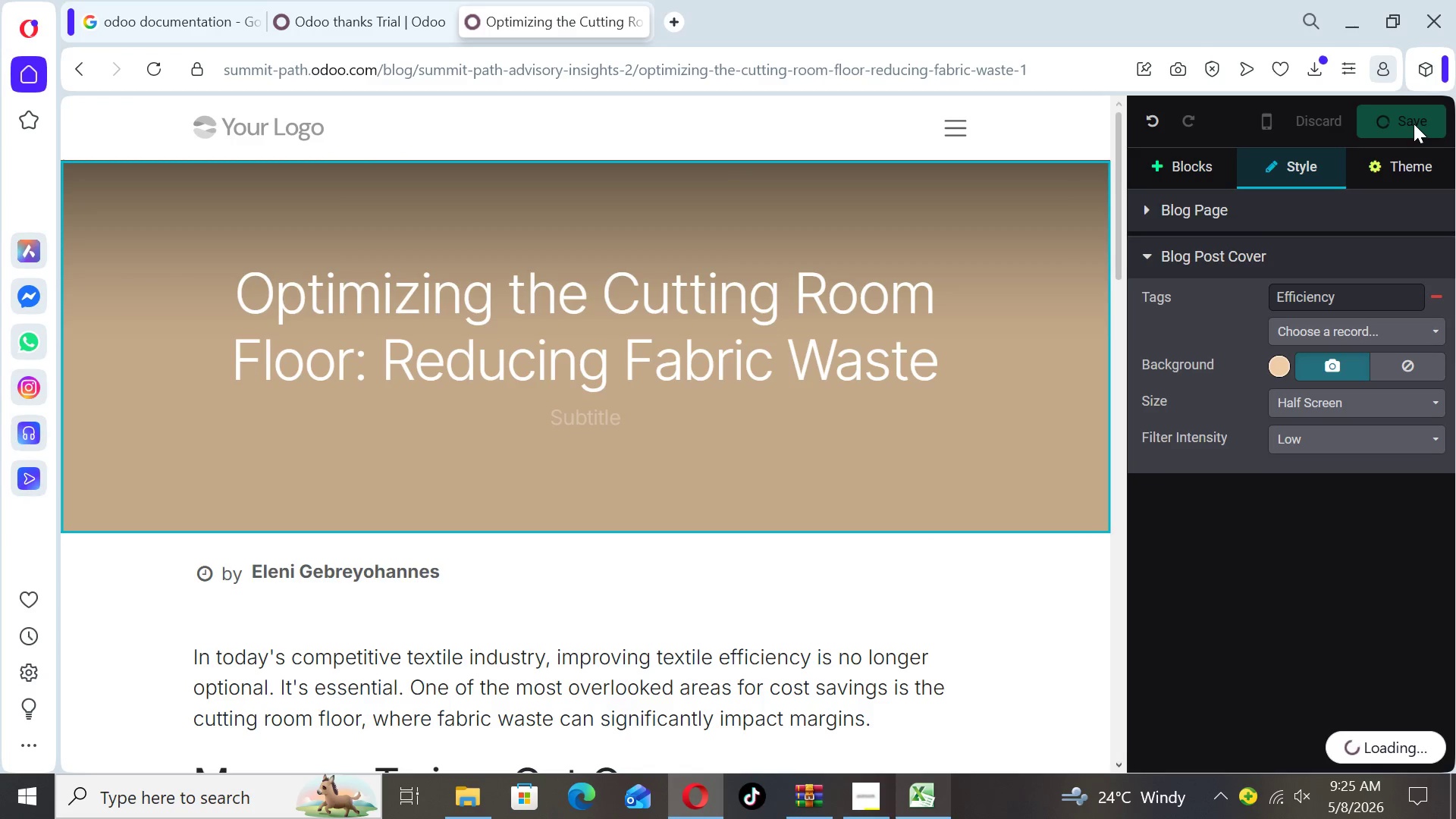 
left_click([234, 114])
 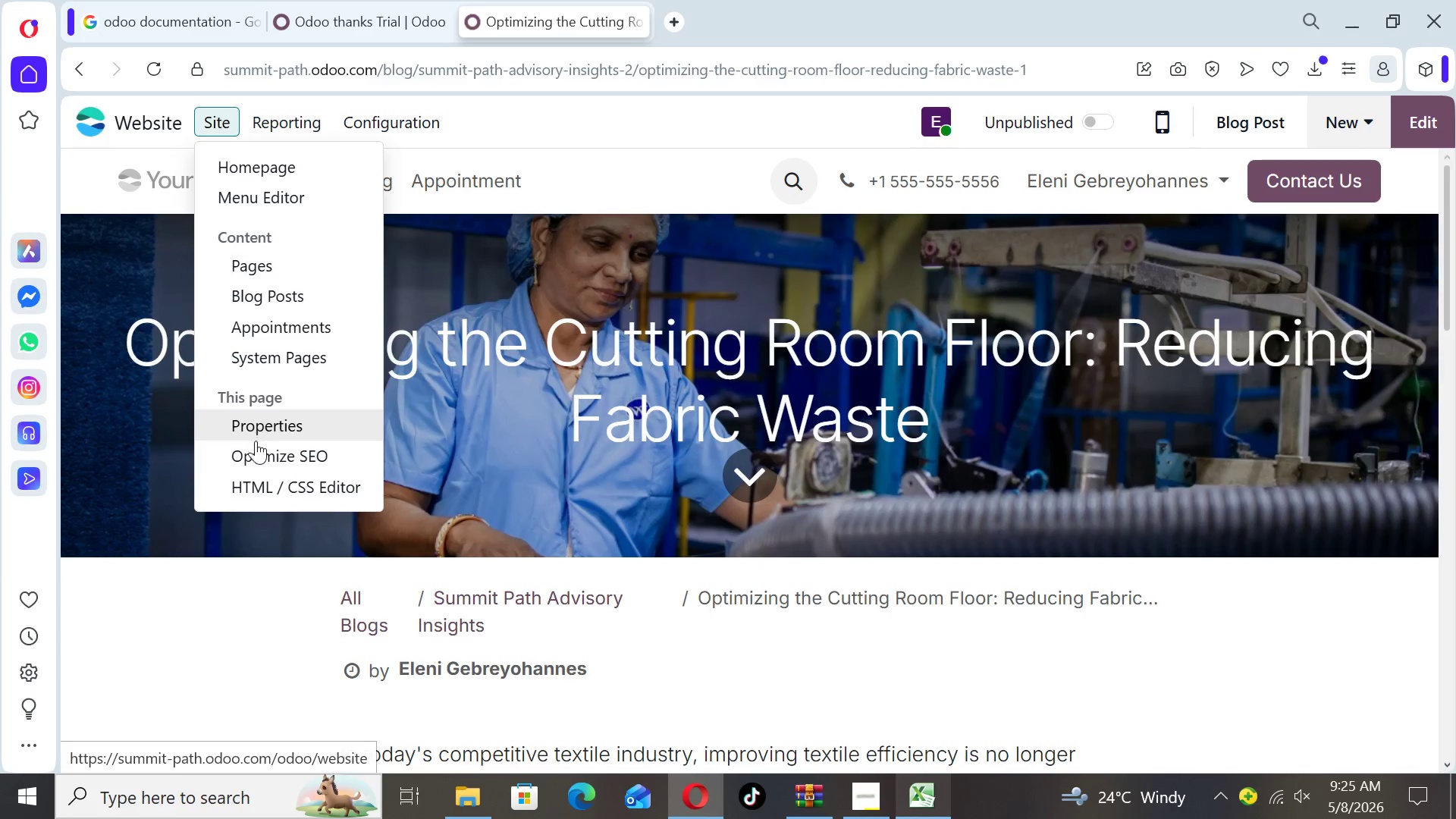 
left_click([256, 450])
 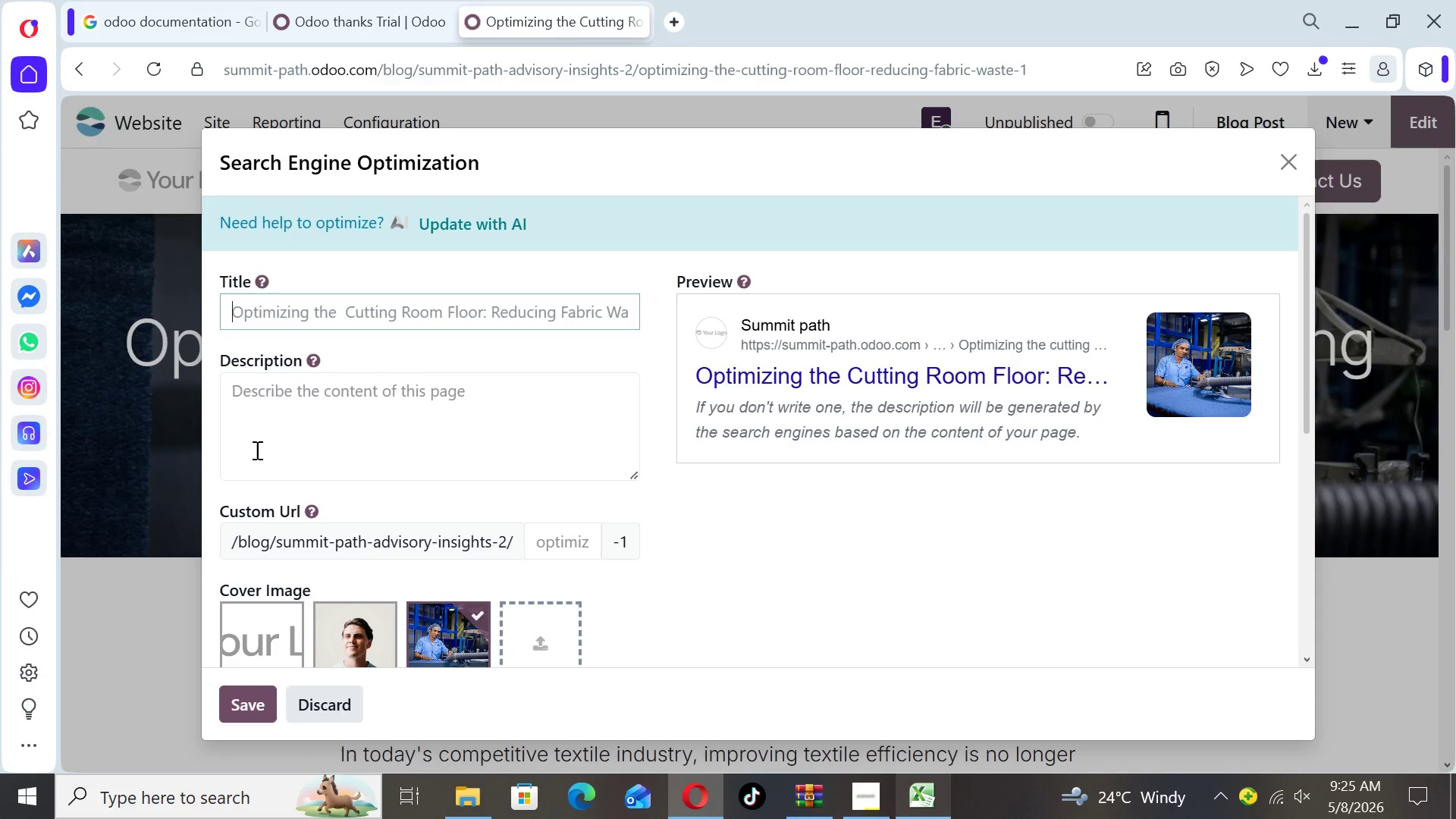 
wait(8.77)
 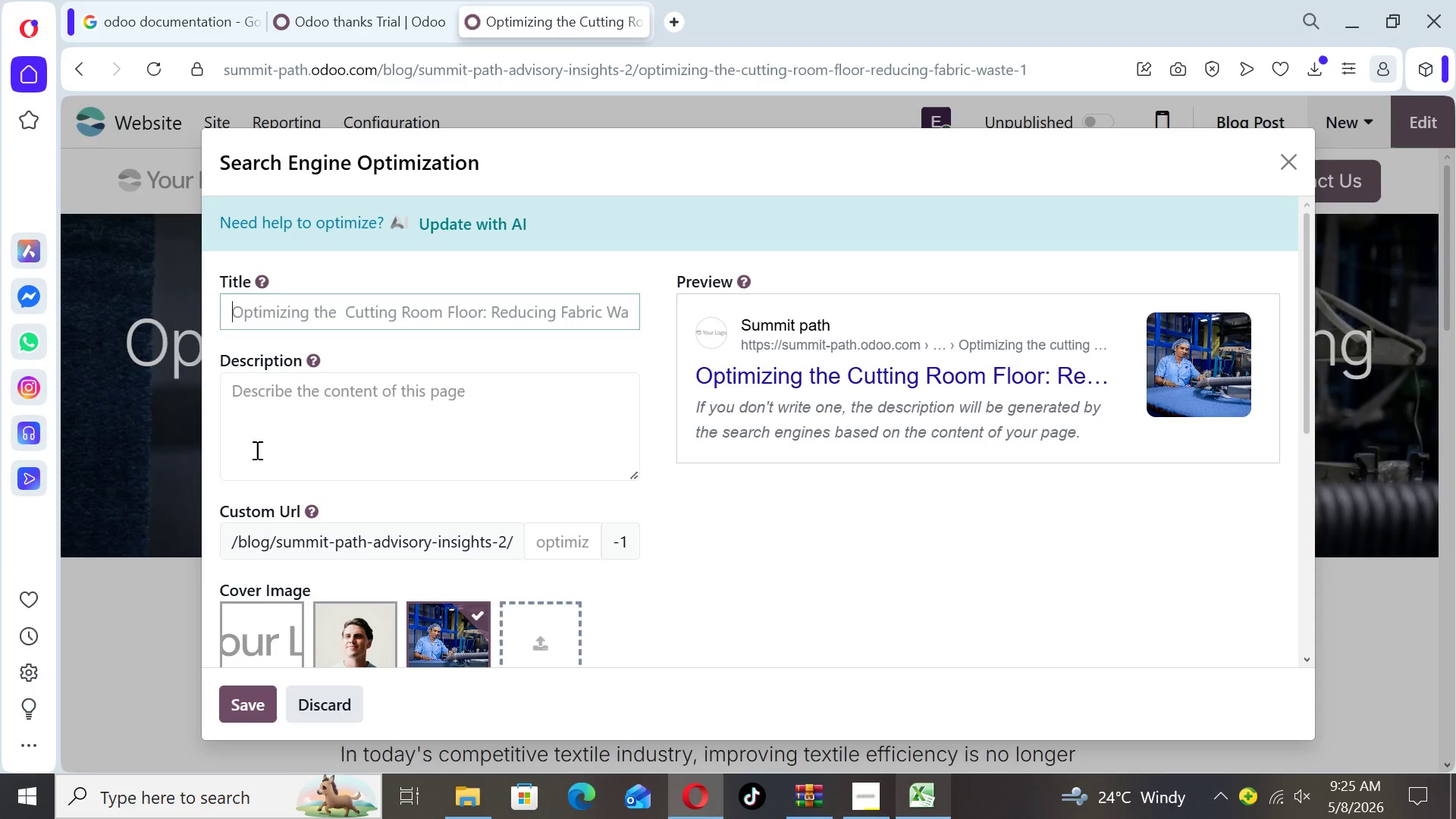 
type(Reduce D)
key(Backspace)
type(Fabric Waste in Textile Manufacturing)
 